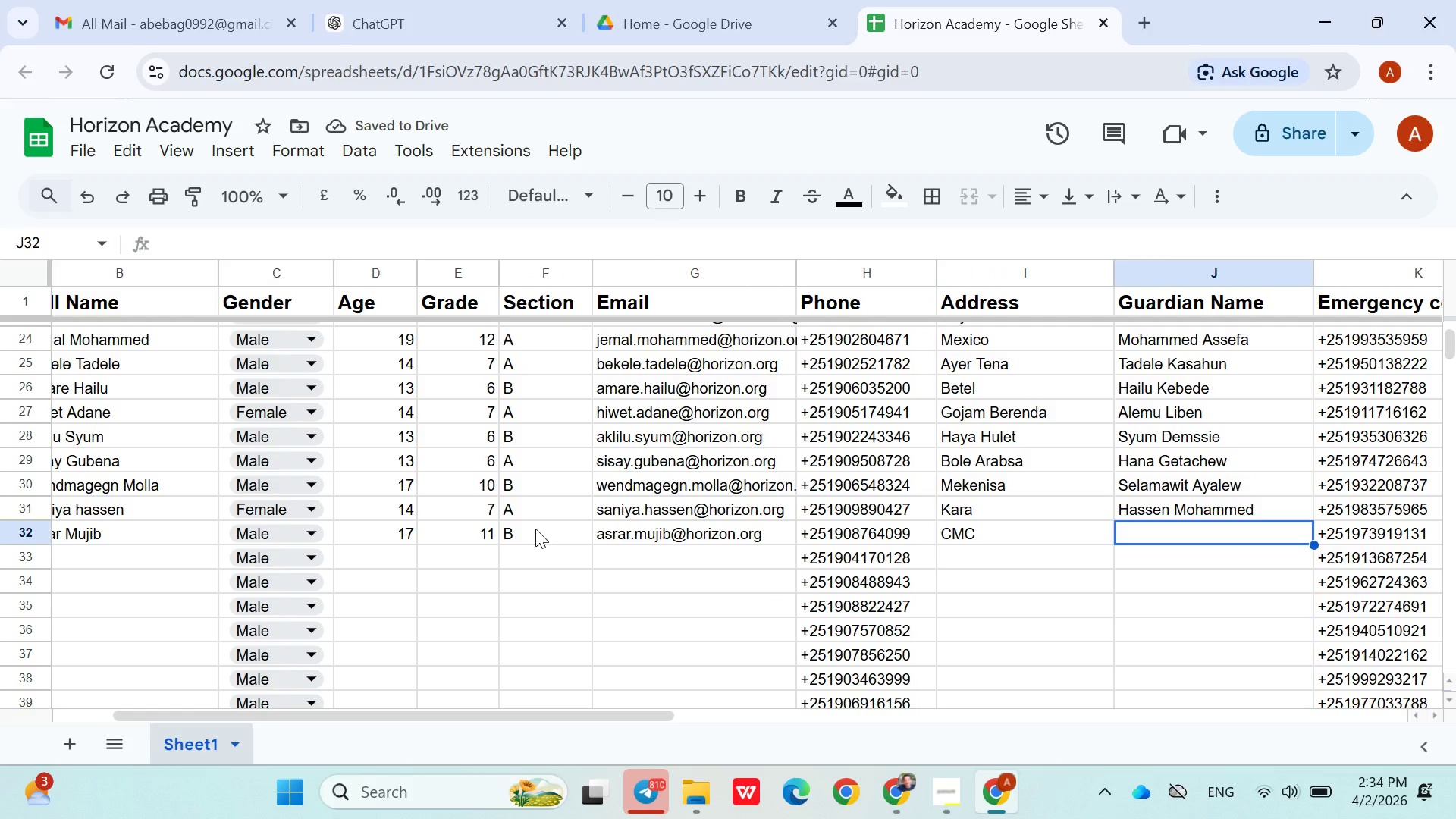 
type(Elj)
key(Backspace)
type(ham Ashebir)
 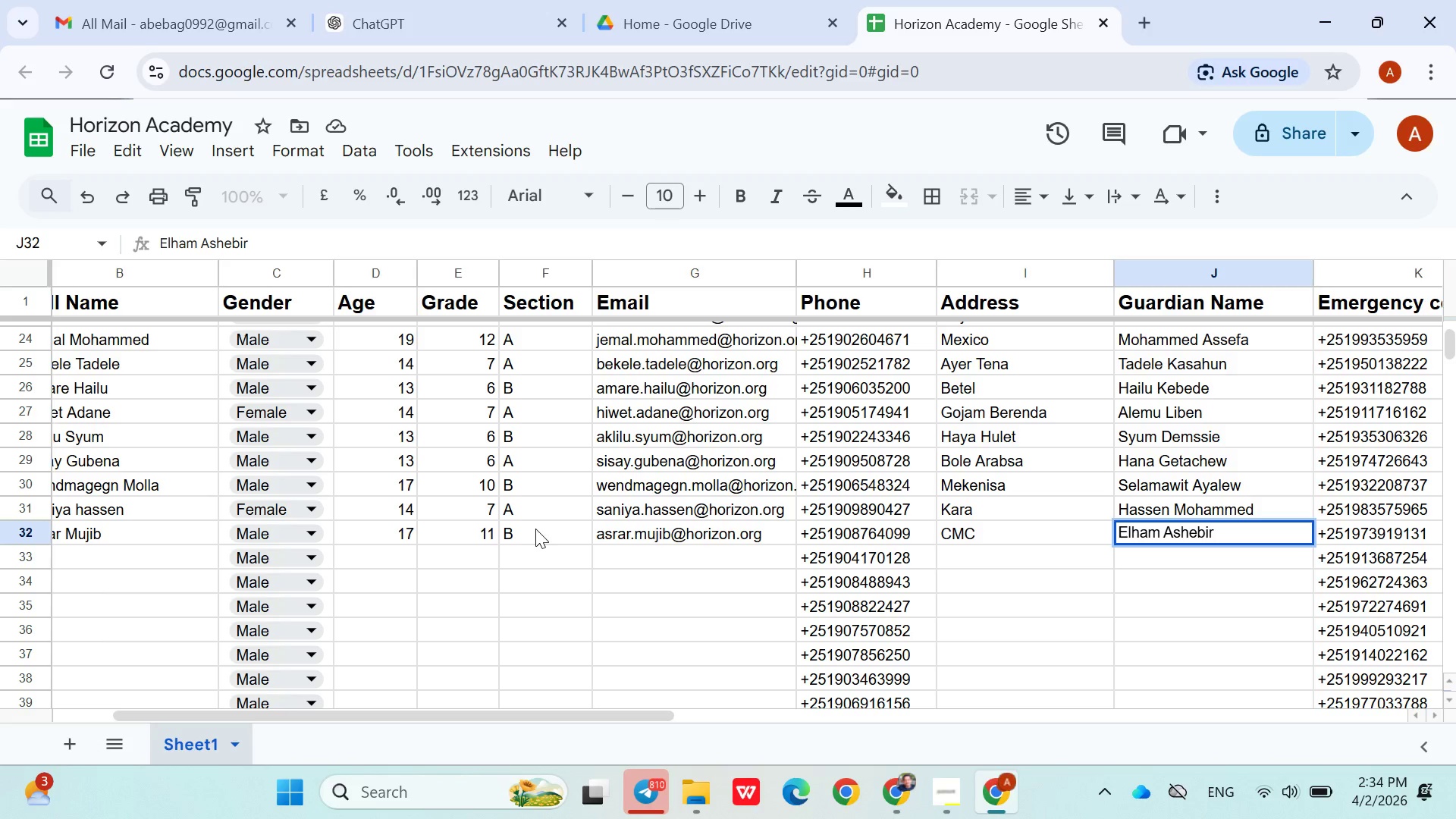 
key(ArrowRight)
 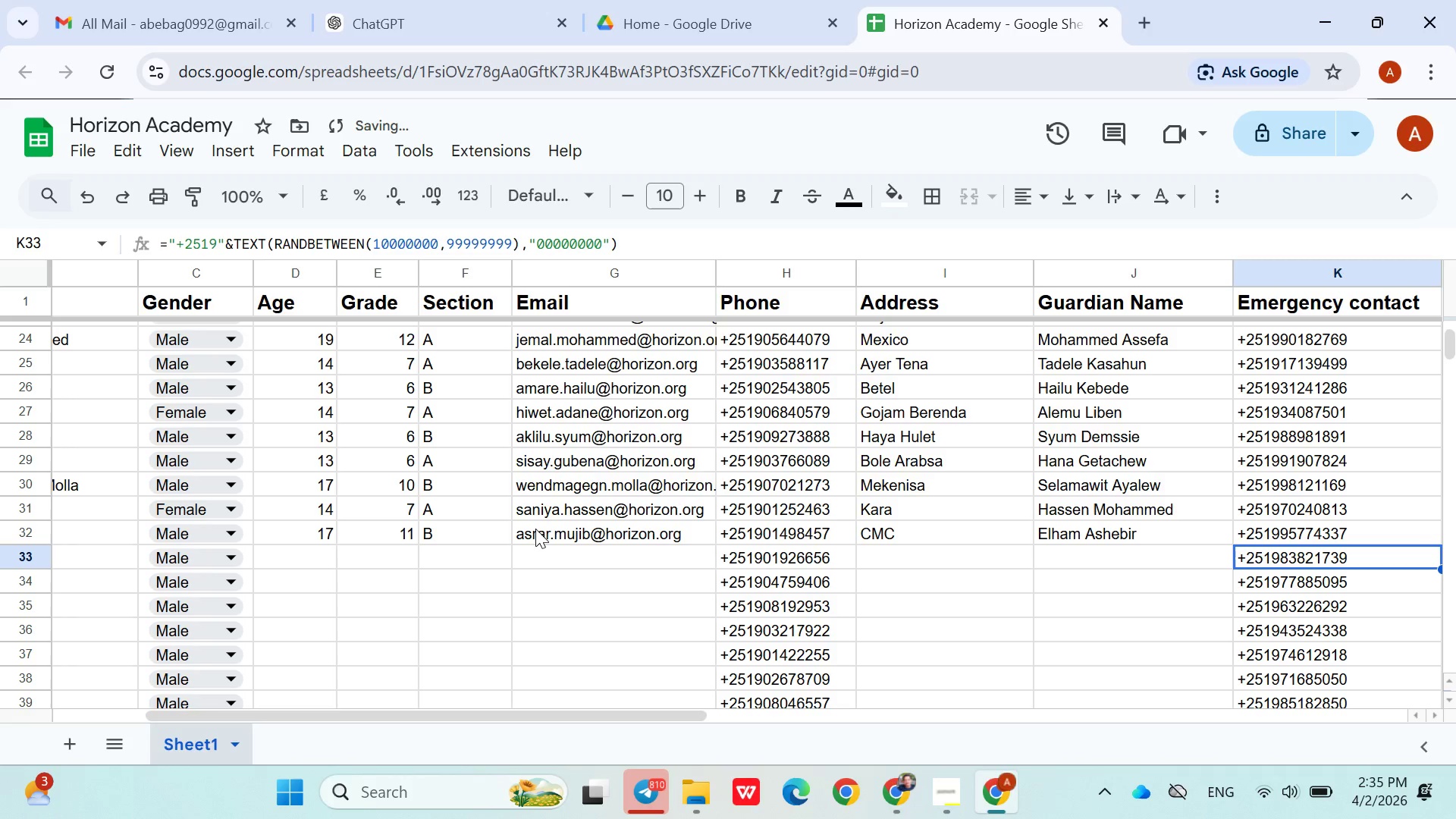 
key(ArrowDown)
 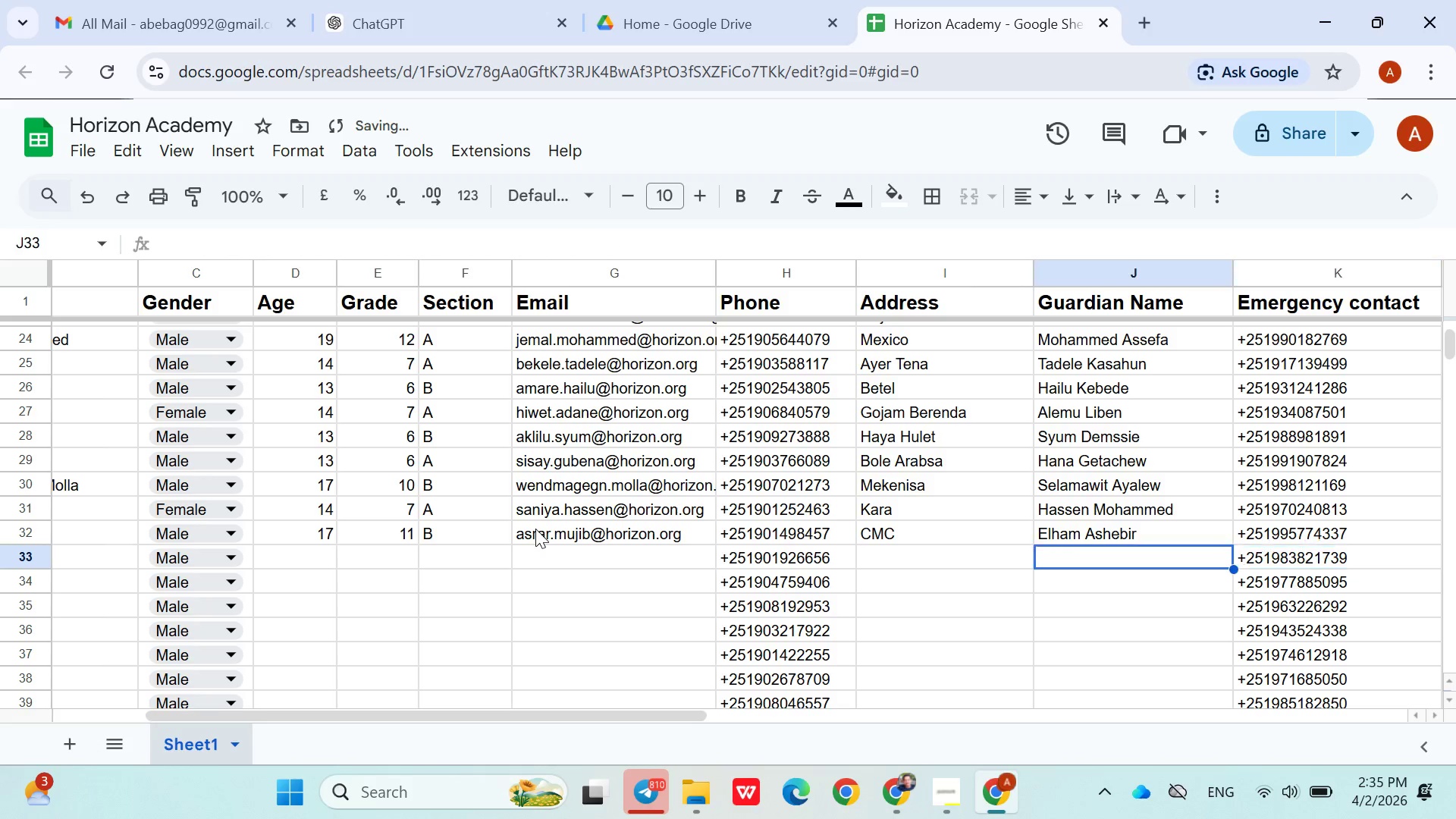 
hold_key(key=ArrowLeft, duration=0.98)
 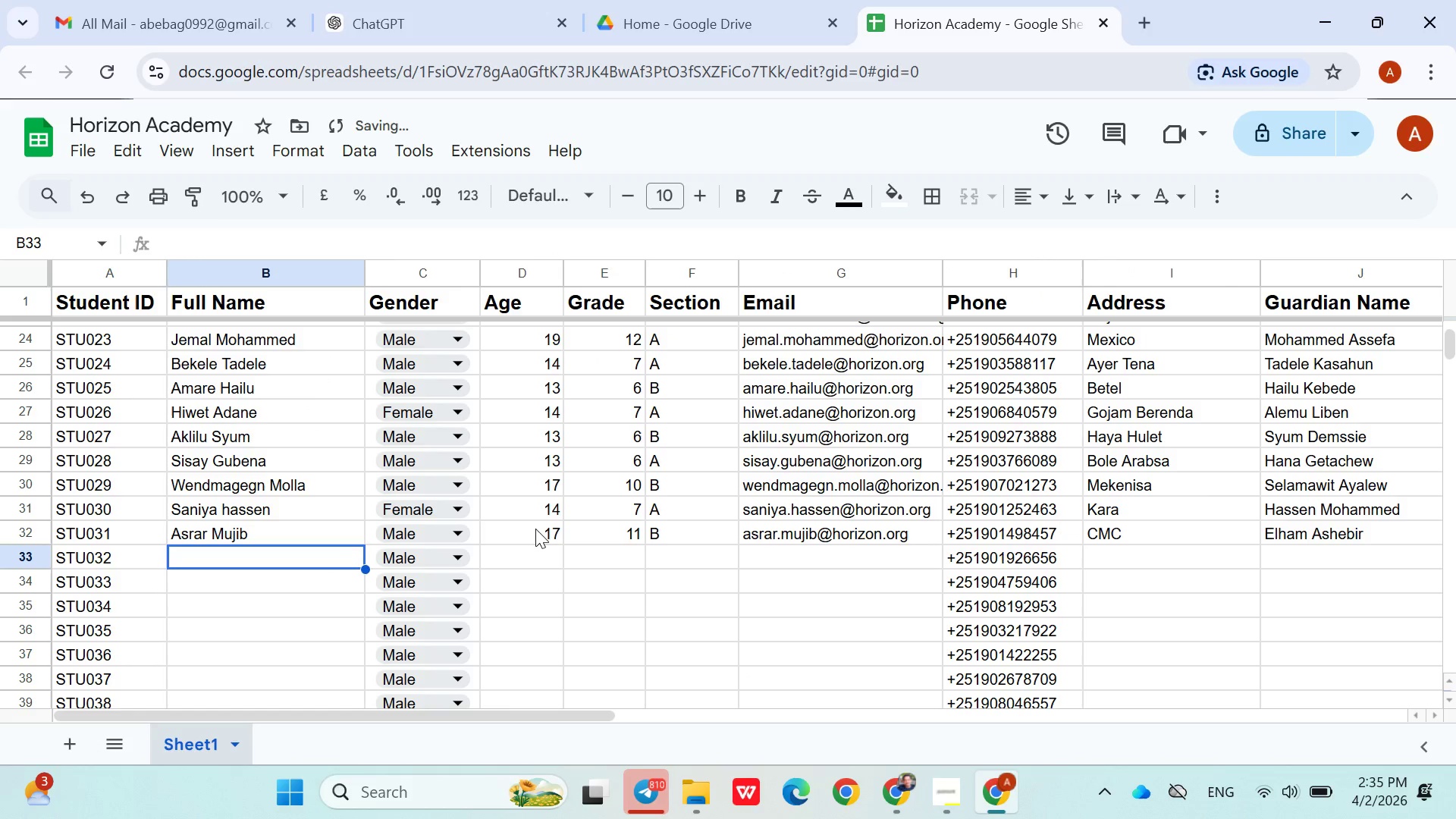 
key(ArrowRight)
 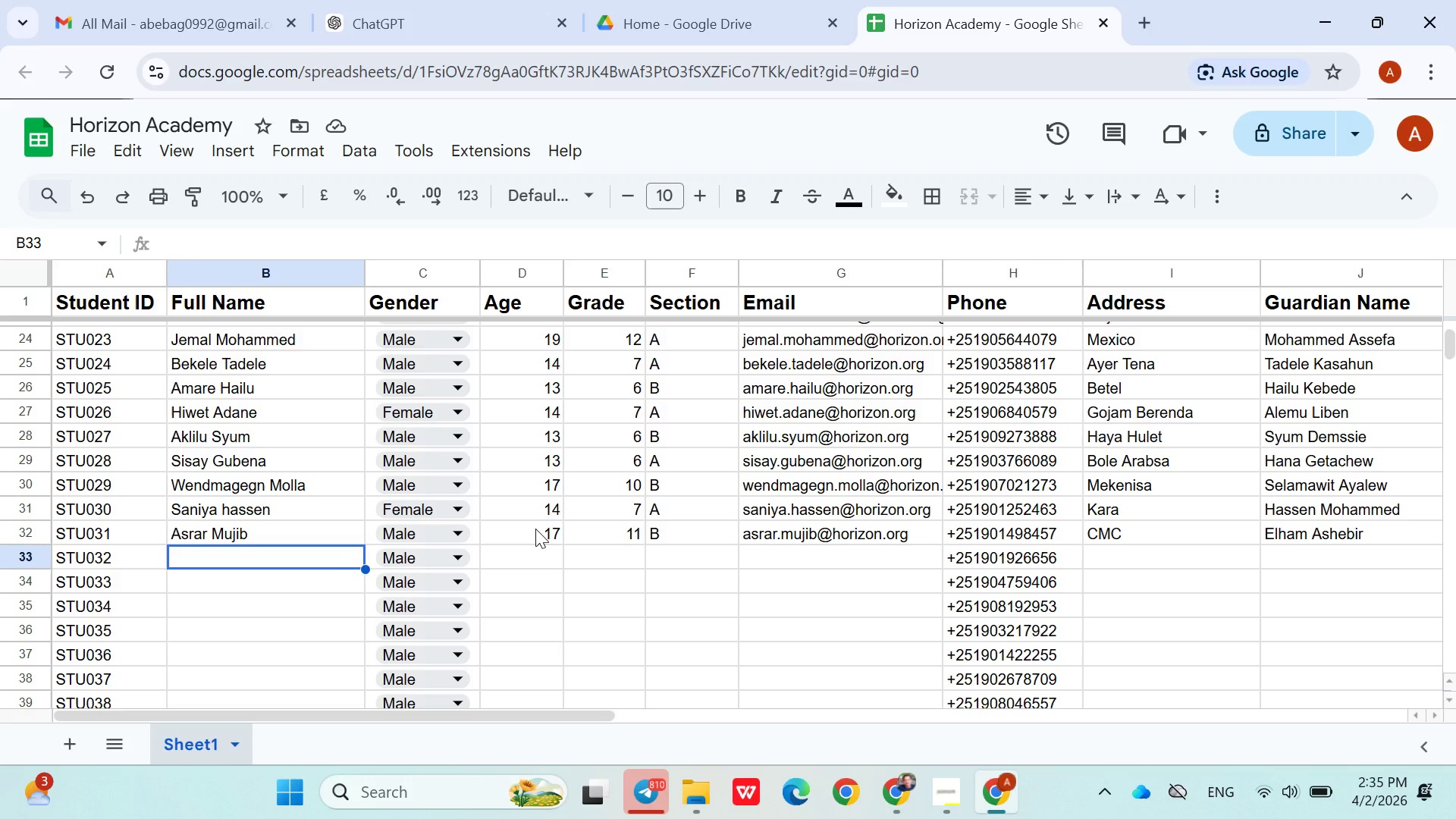 
wait(31.14)
 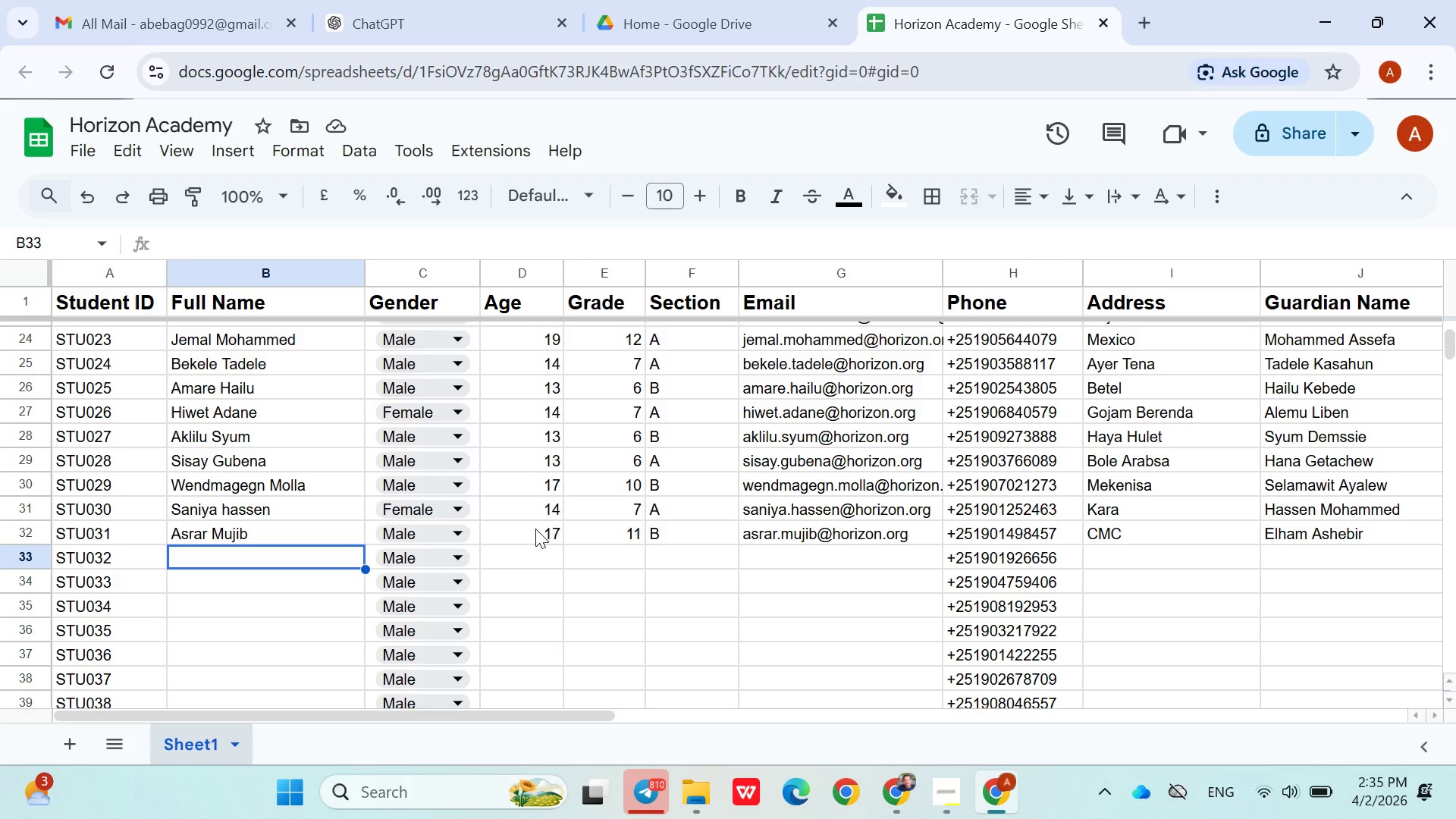 
type(Nuru Belay)
 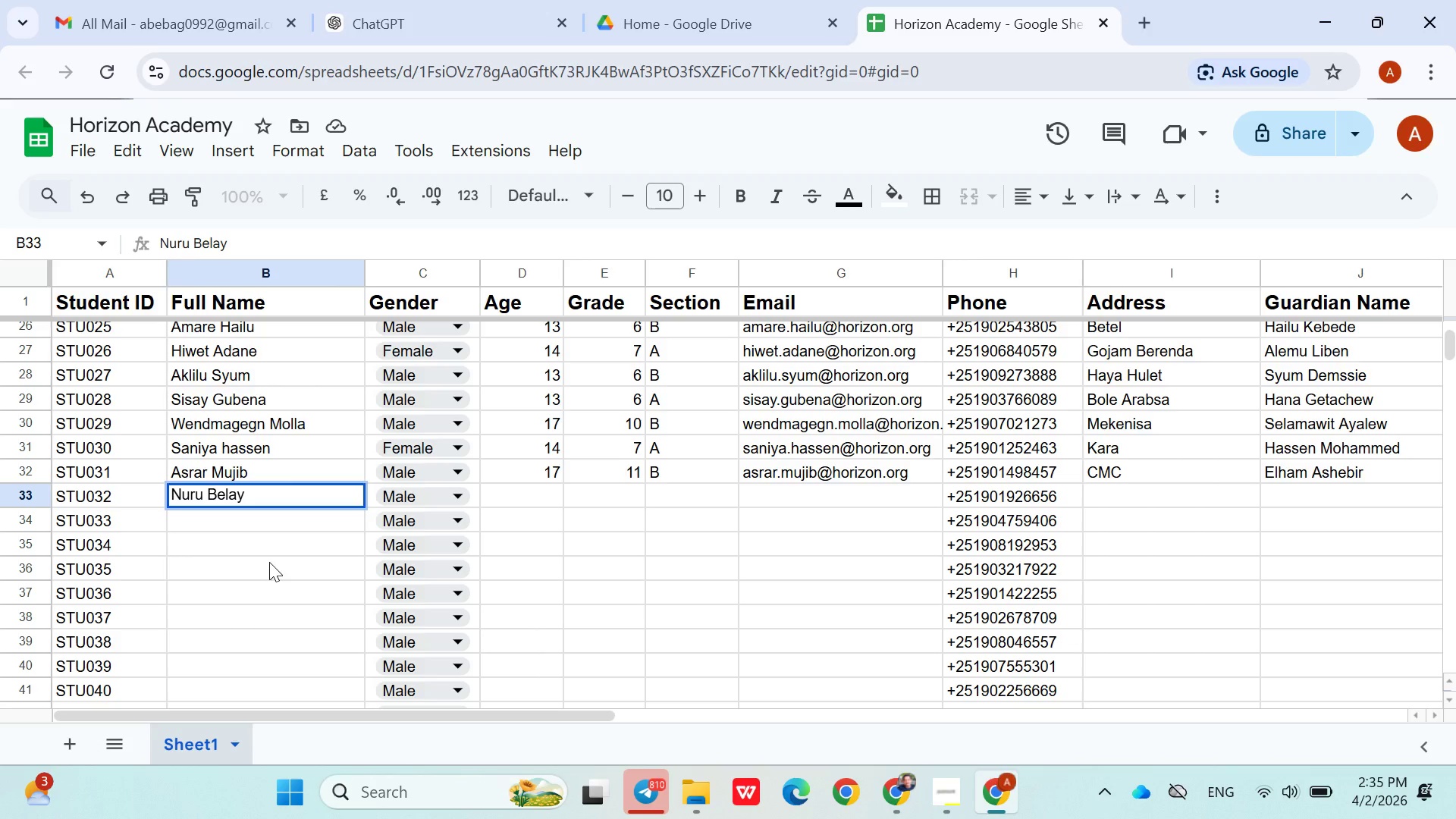 
key(ArrowRight)
 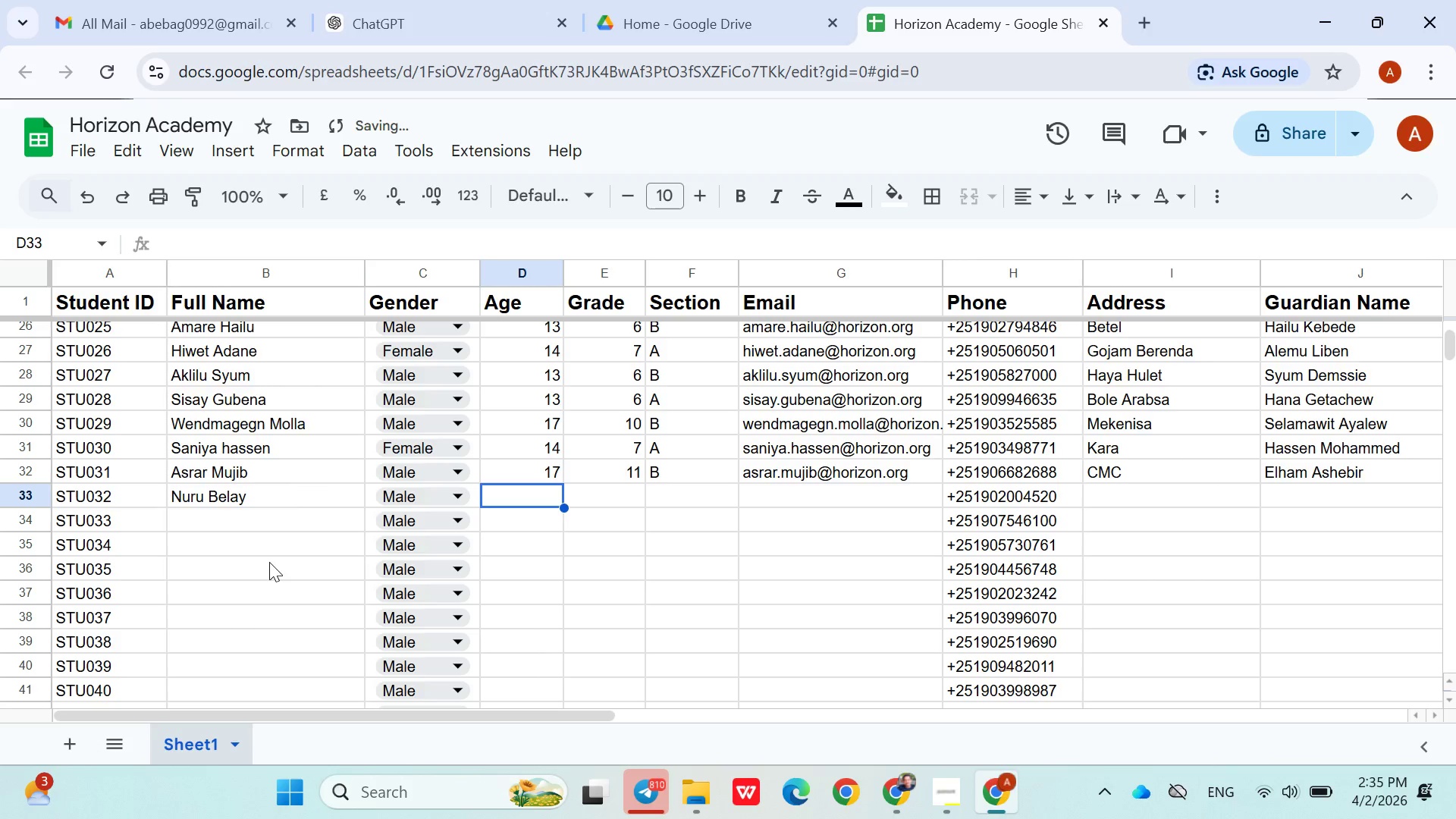 
key(ArrowRight)
 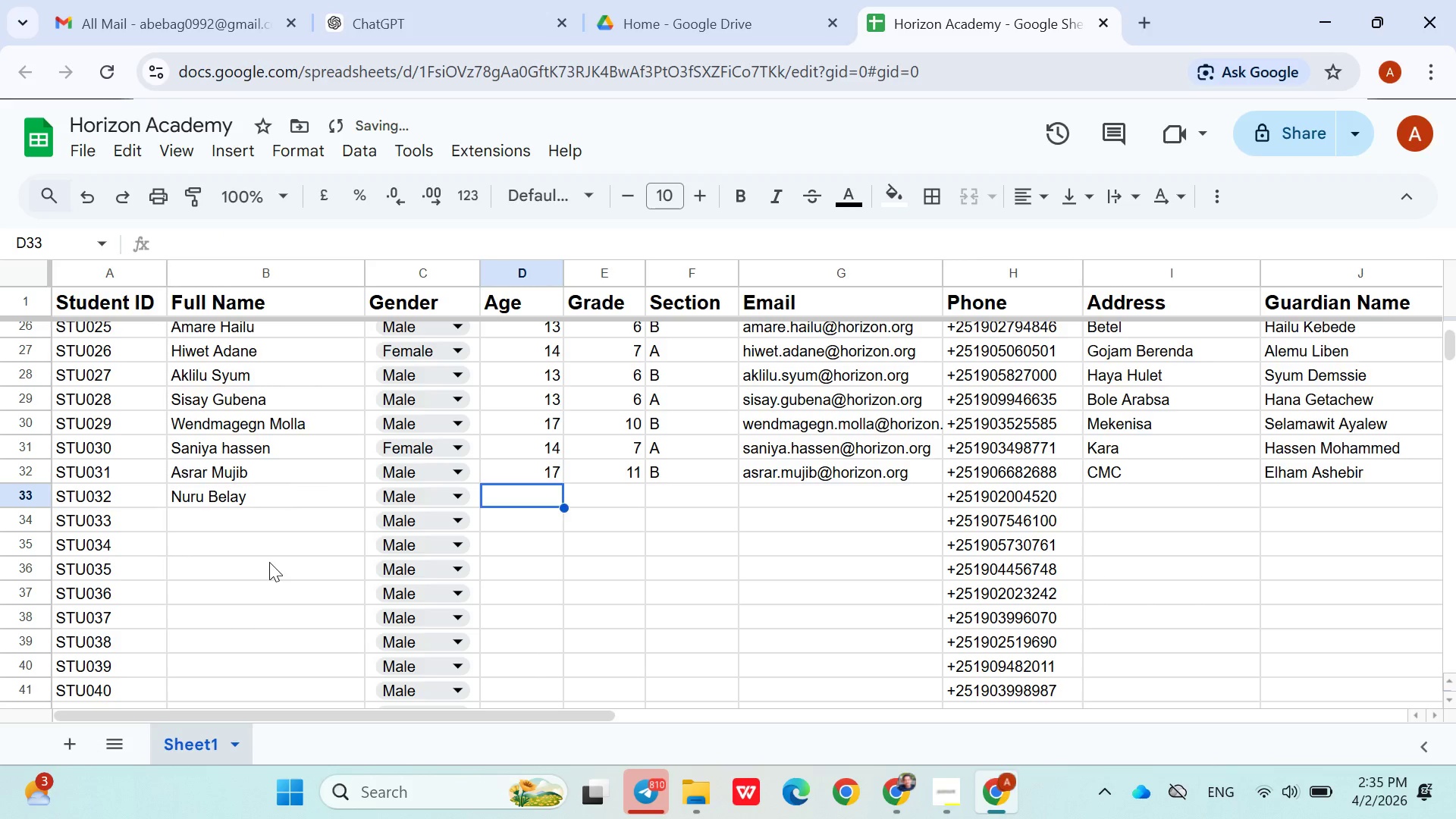 
type(17)
 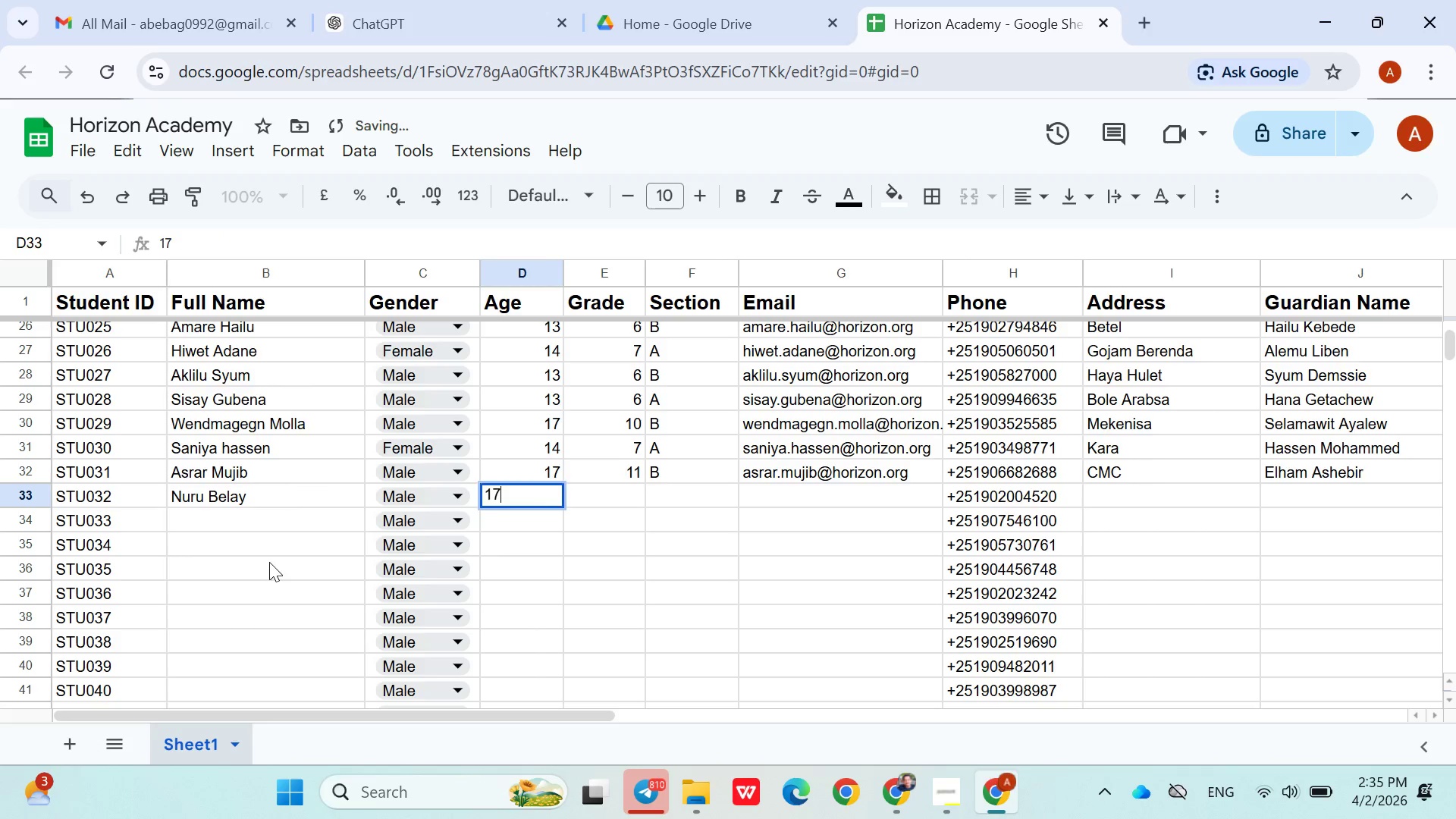 
key(ArrowRight)
 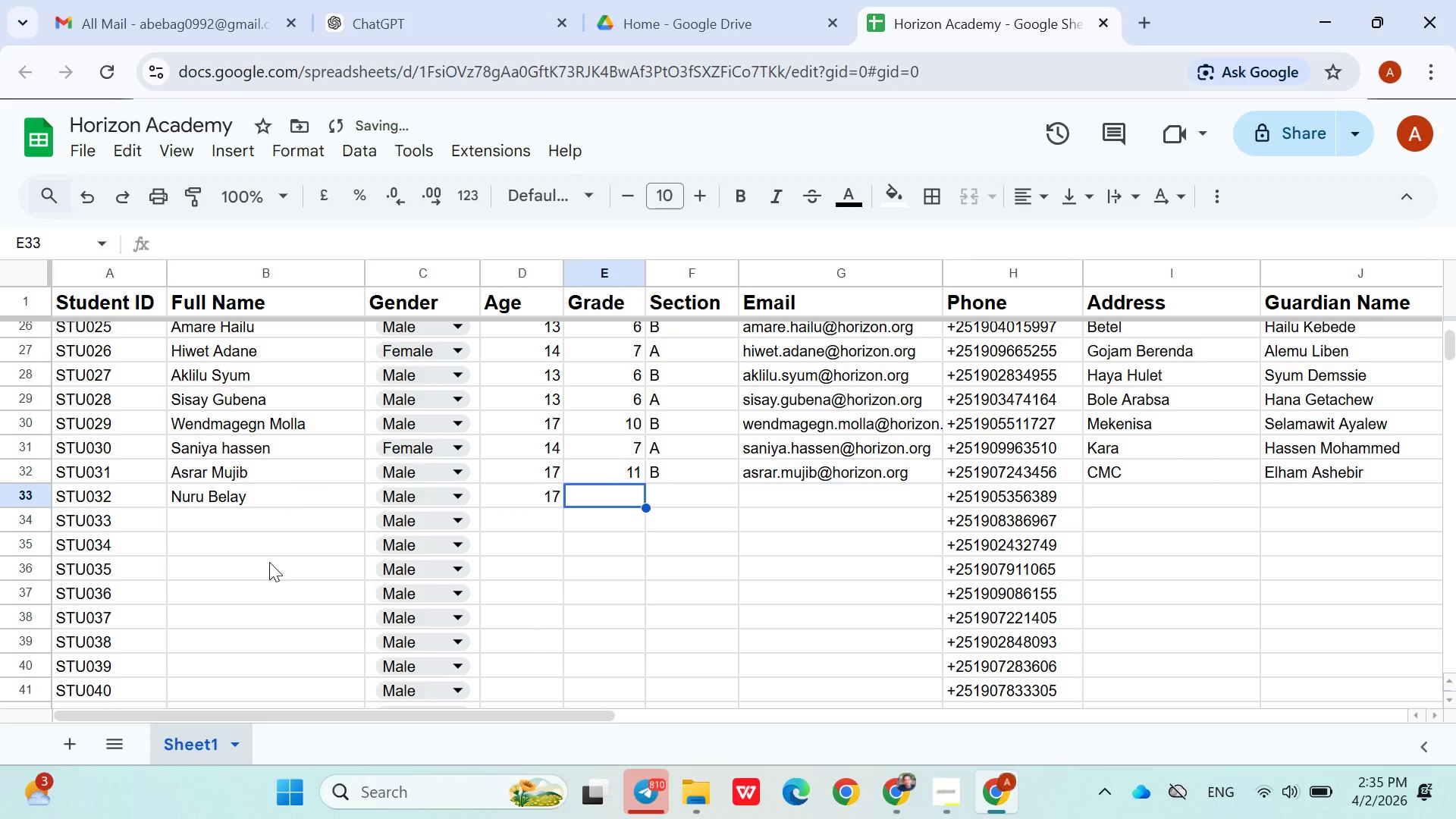 
type(11)
 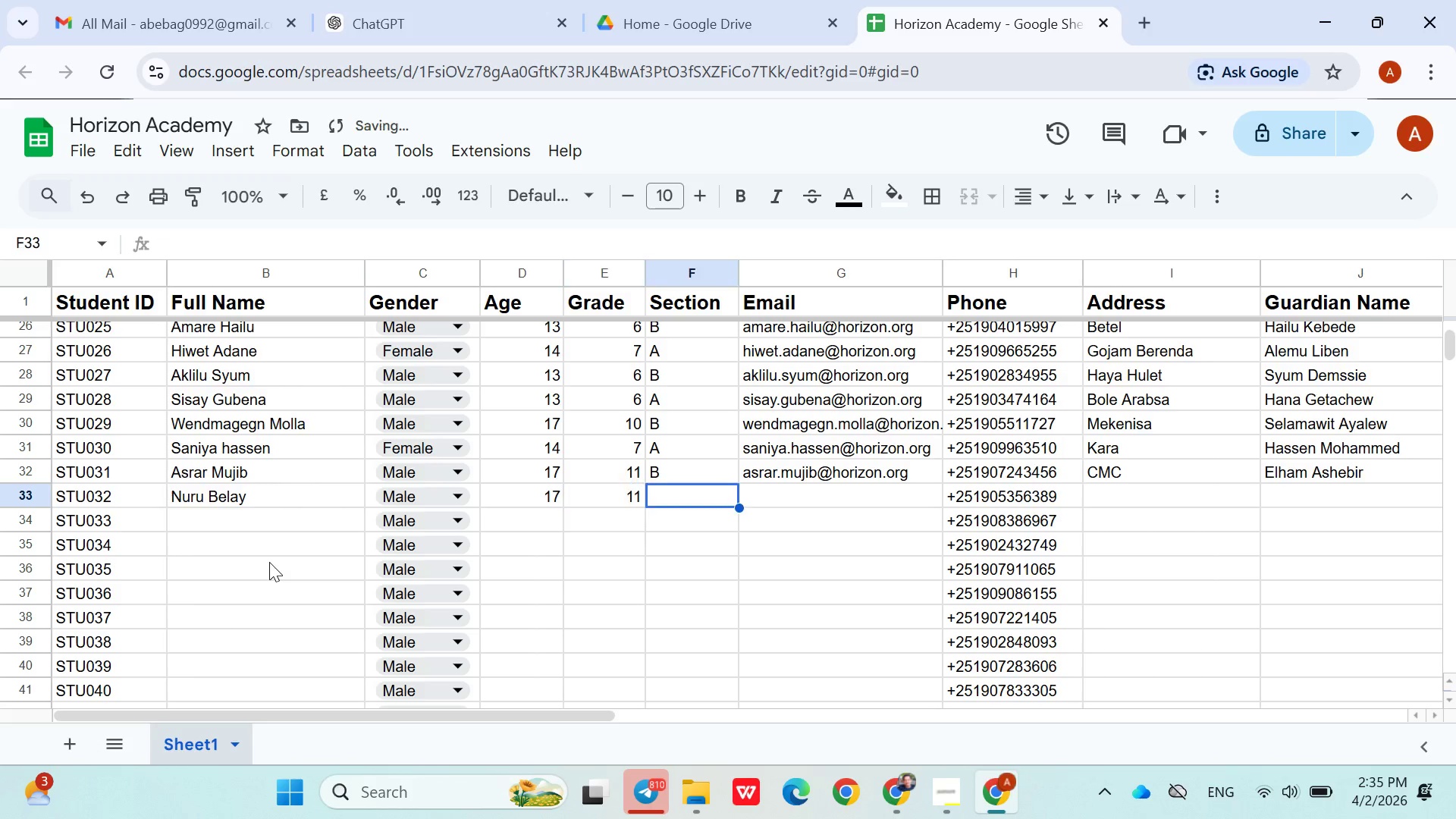 
key(ArrowRight)
 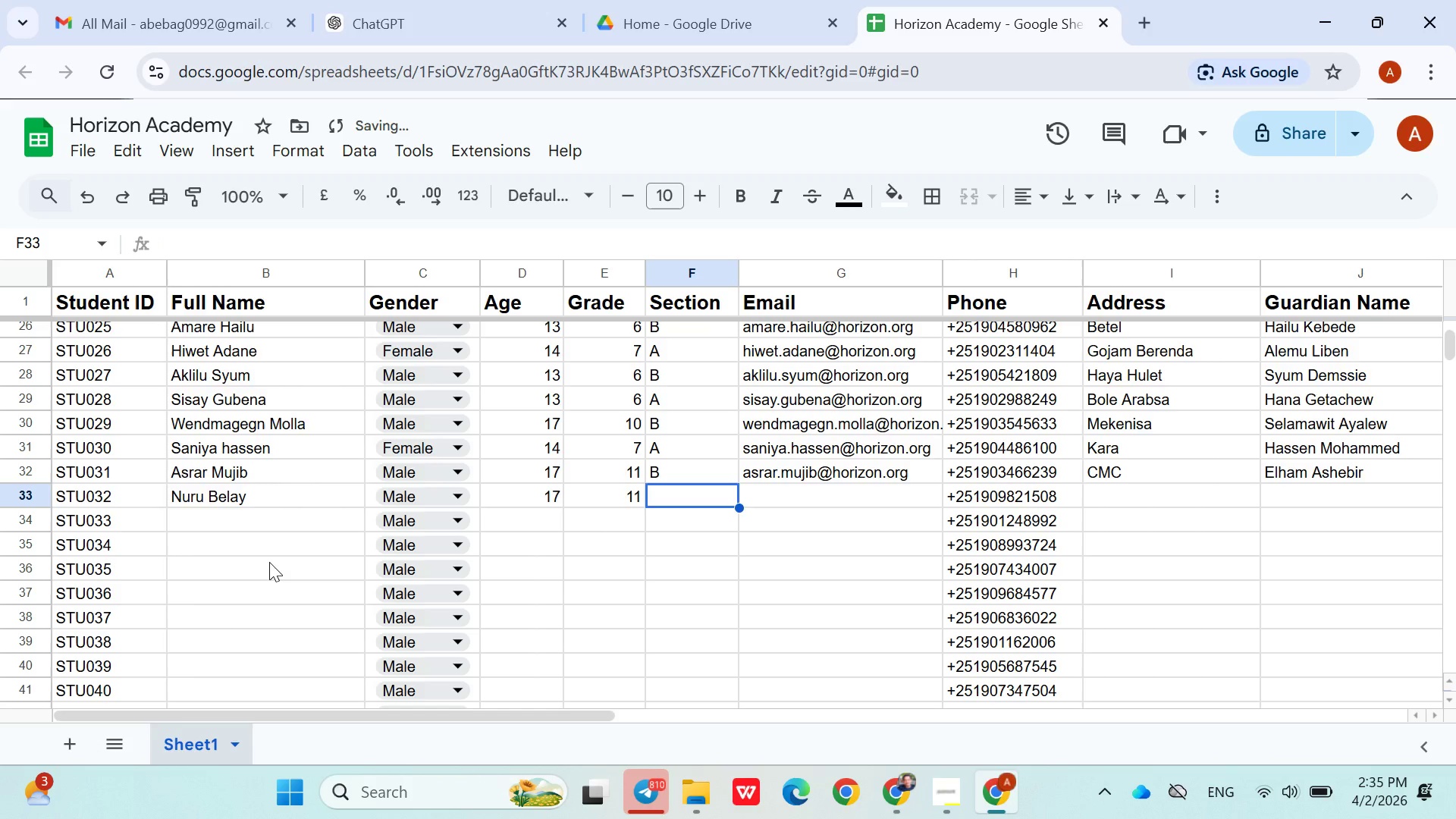 
key(Shift+ShiftLeft)
 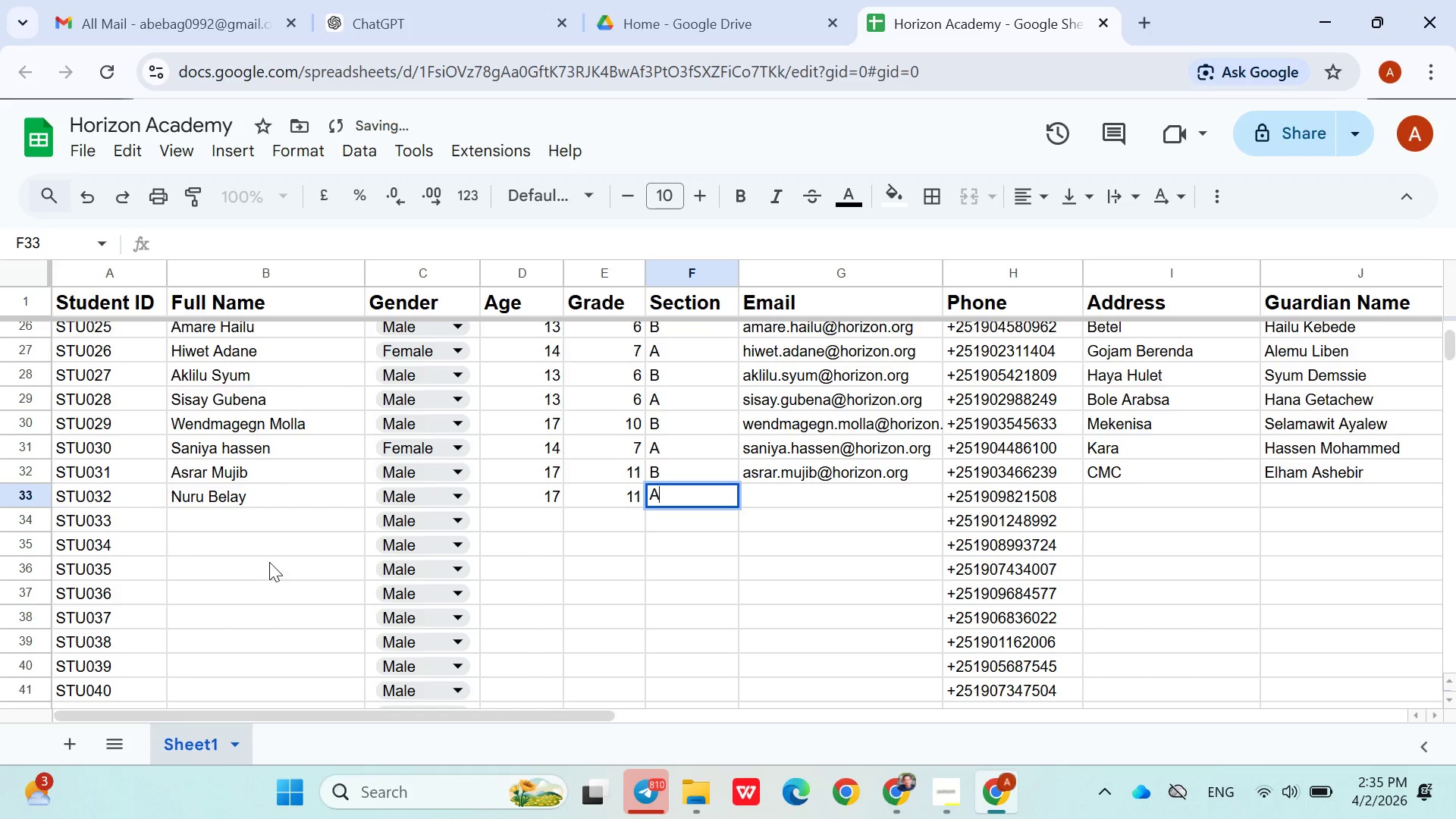 
key(Shift+A)
 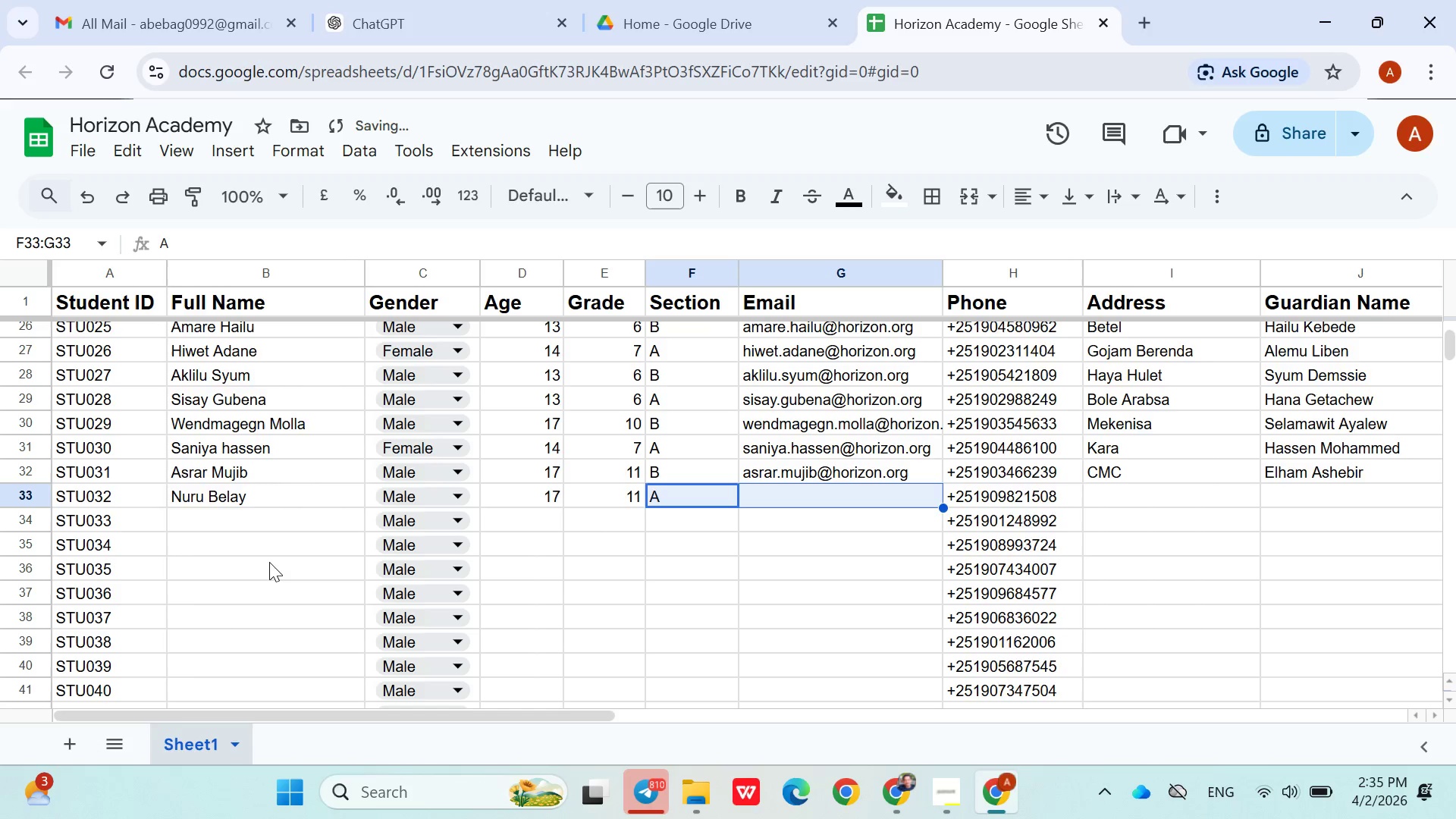 
key(Shift+ArrowRight)
 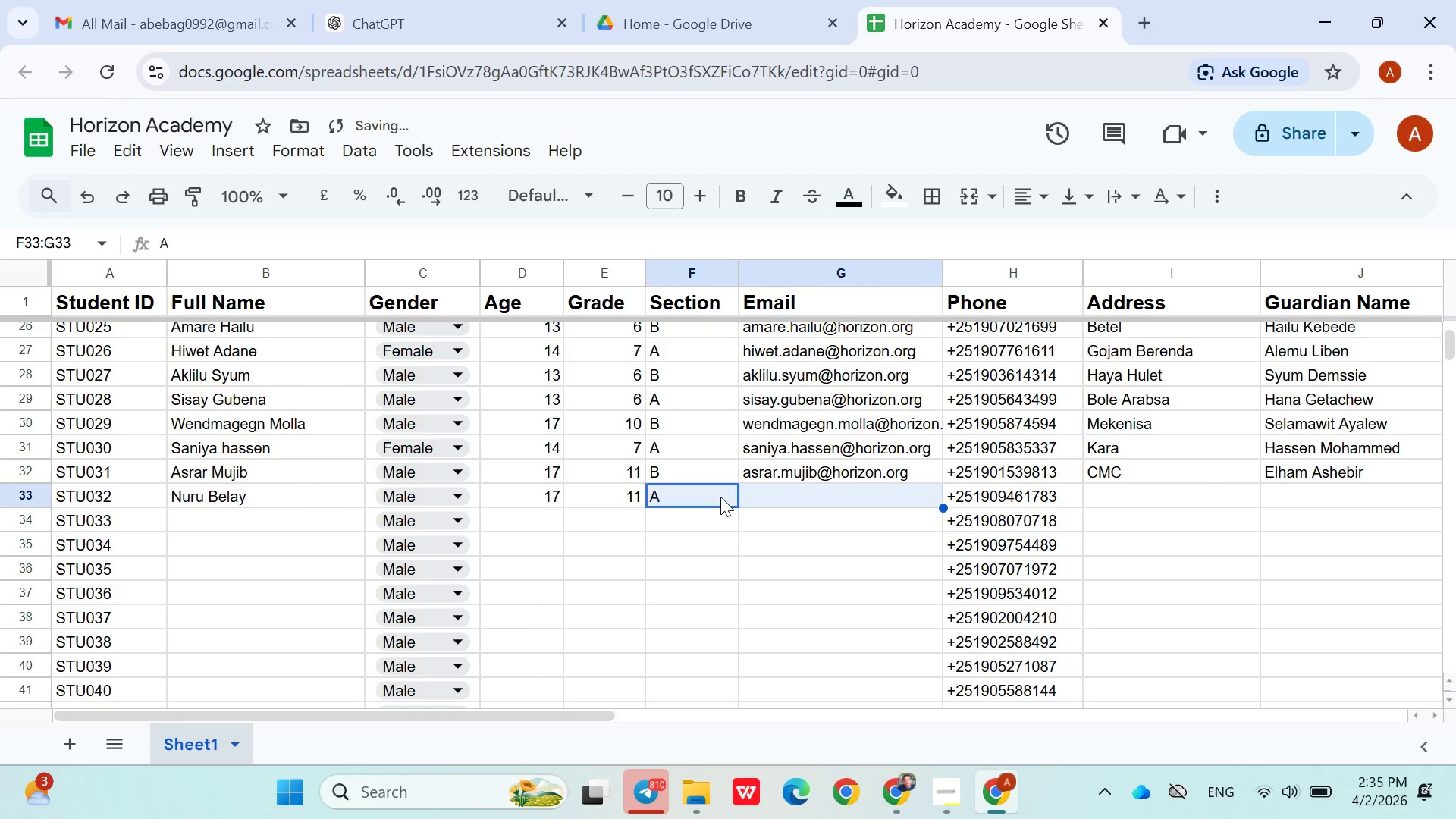 
left_click([748, 491])
 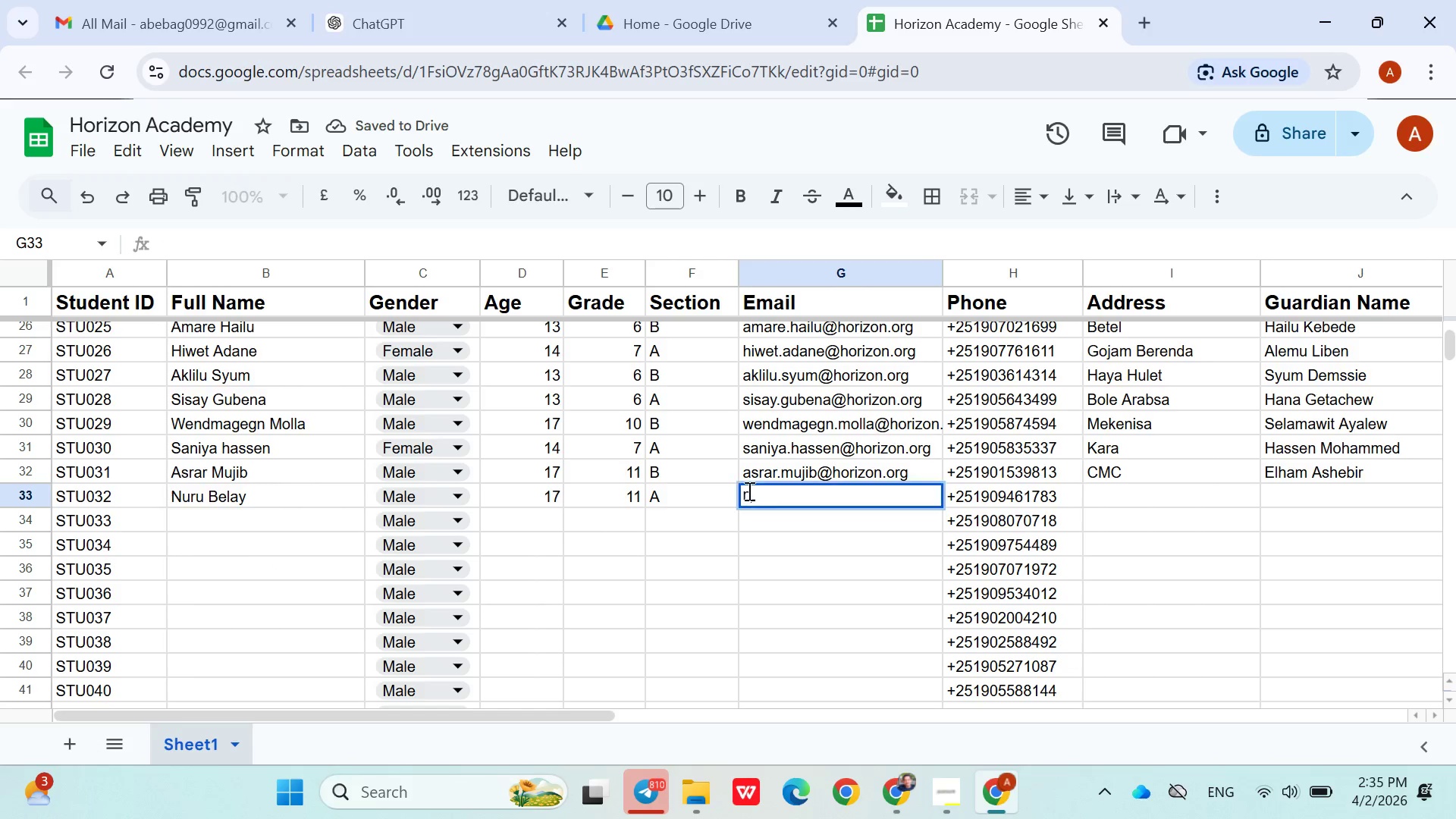 
type(nuru.belay@horizon.org)
 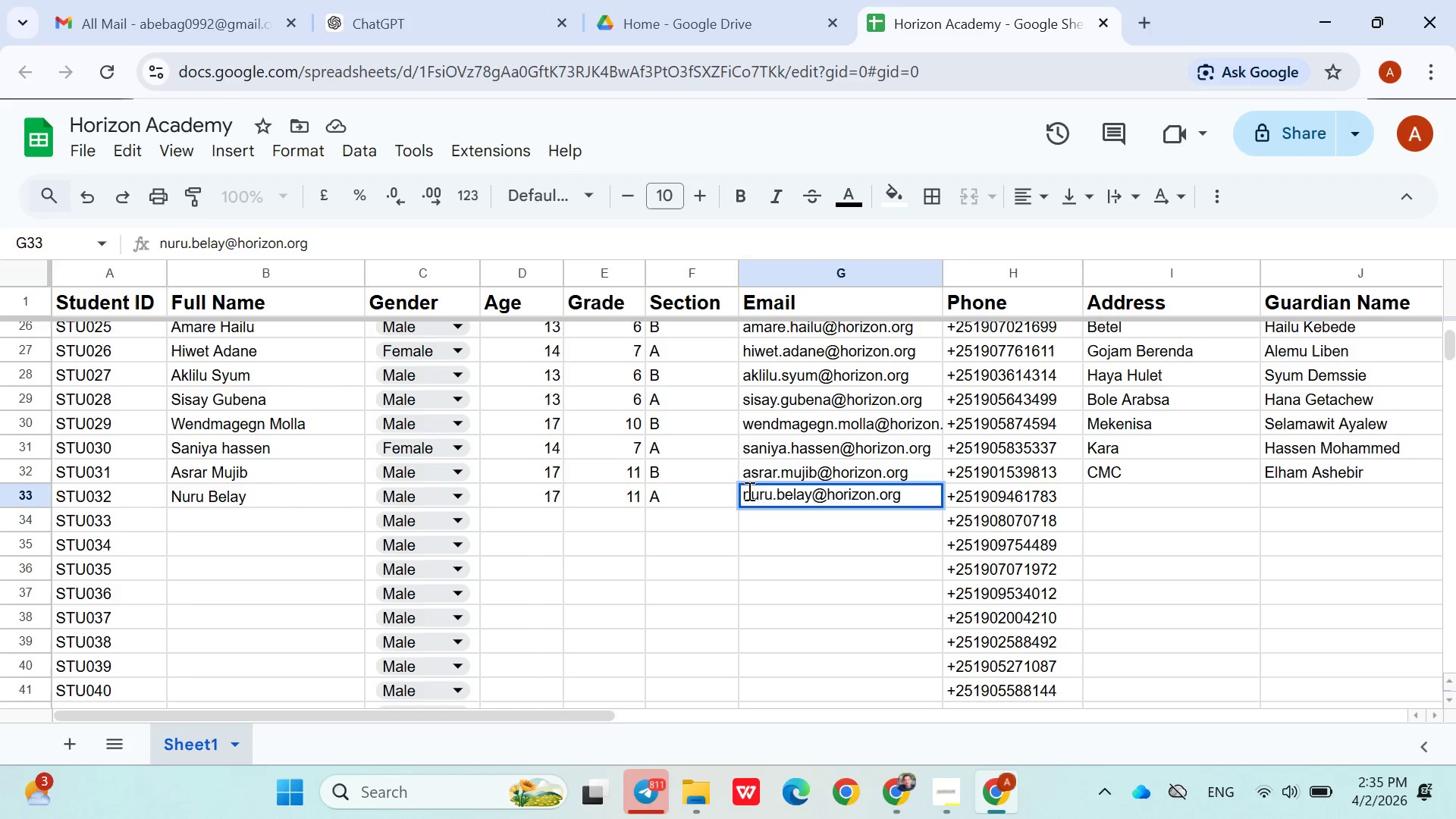 
key(ArrowRight)
 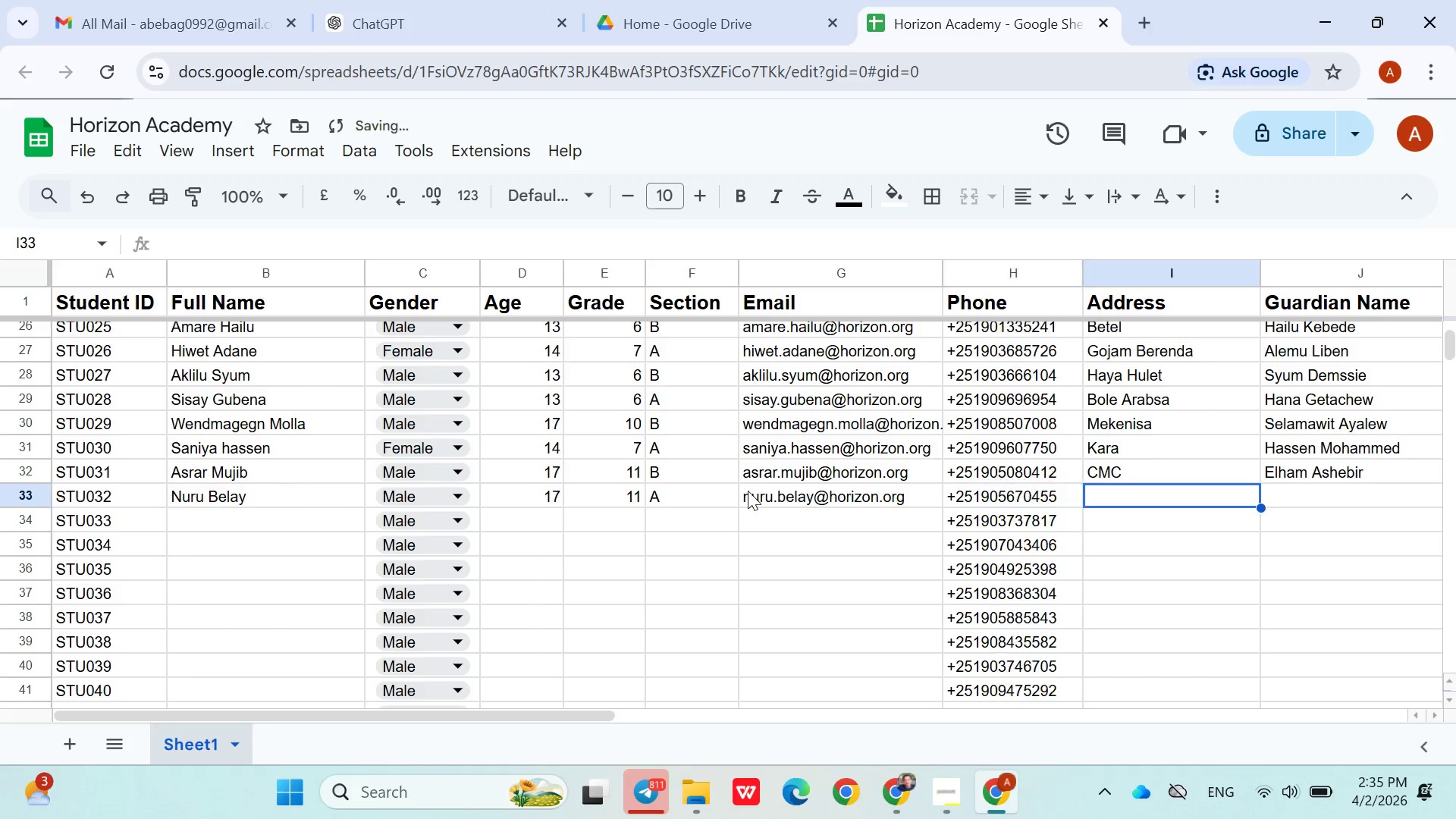 
key(ArrowRight)
 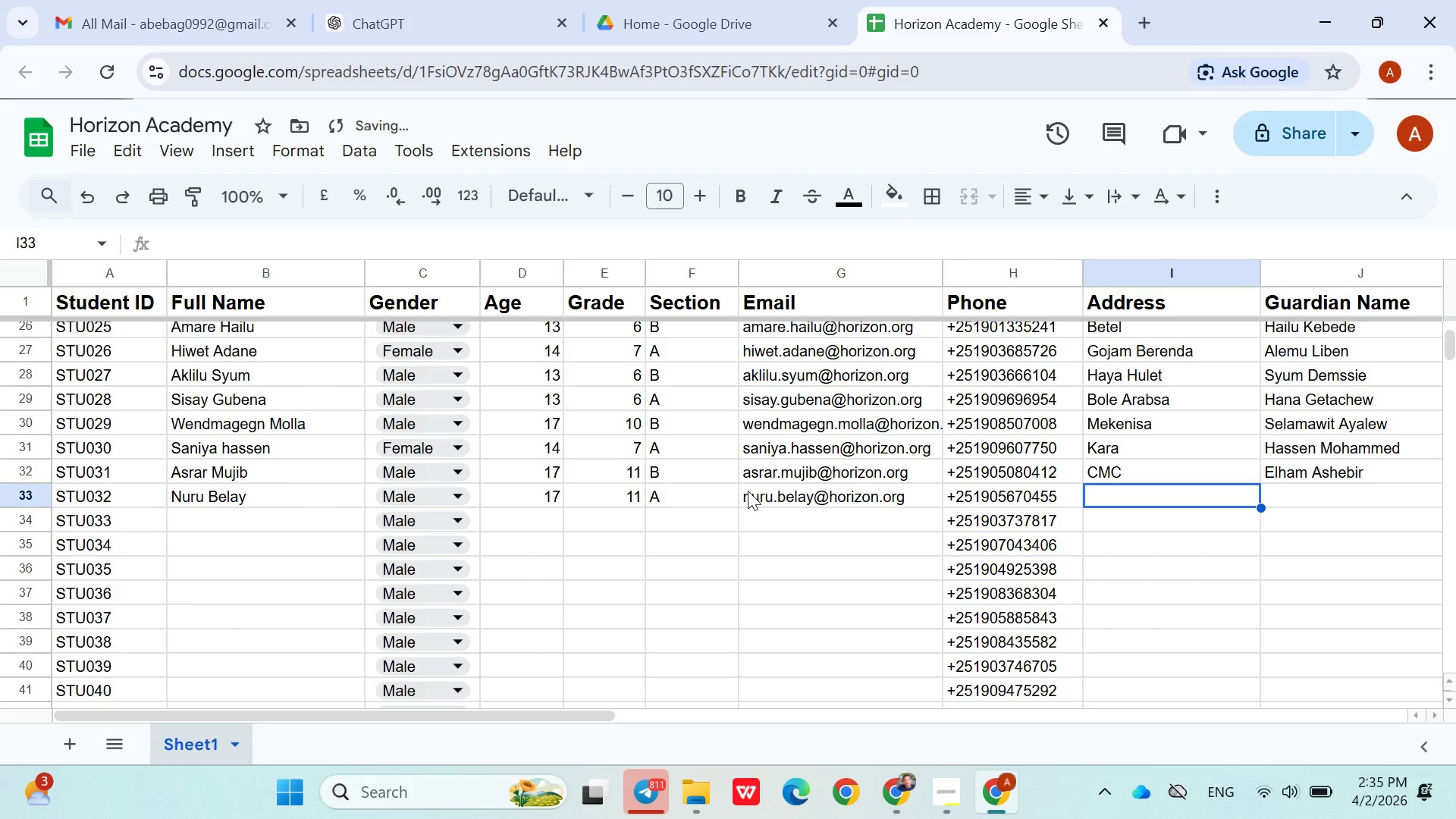 
hold_key(key=ShiftLeft, duration=1.52)
 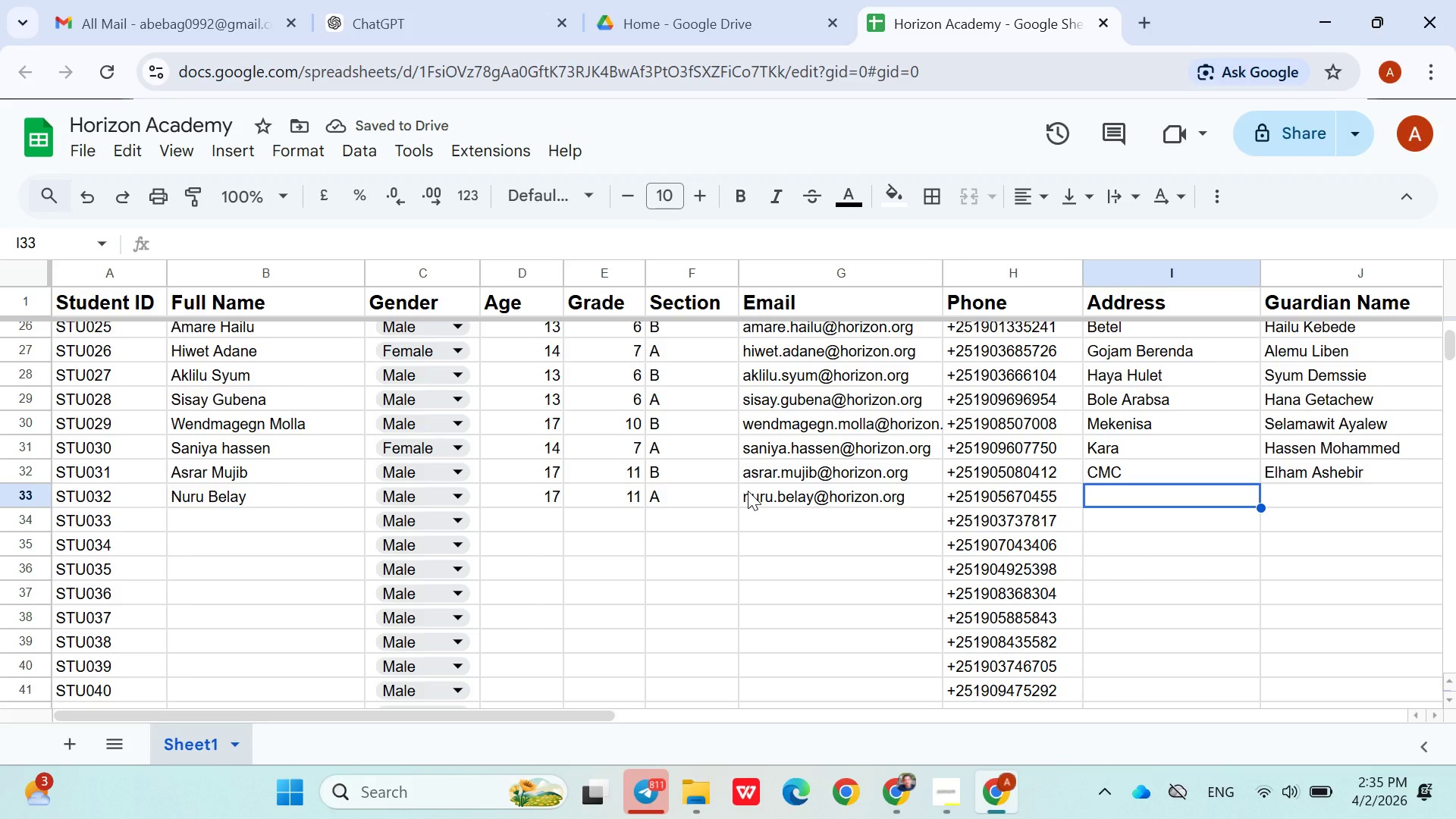 
hold_key(key=ShiftLeft, duration=1.5)
 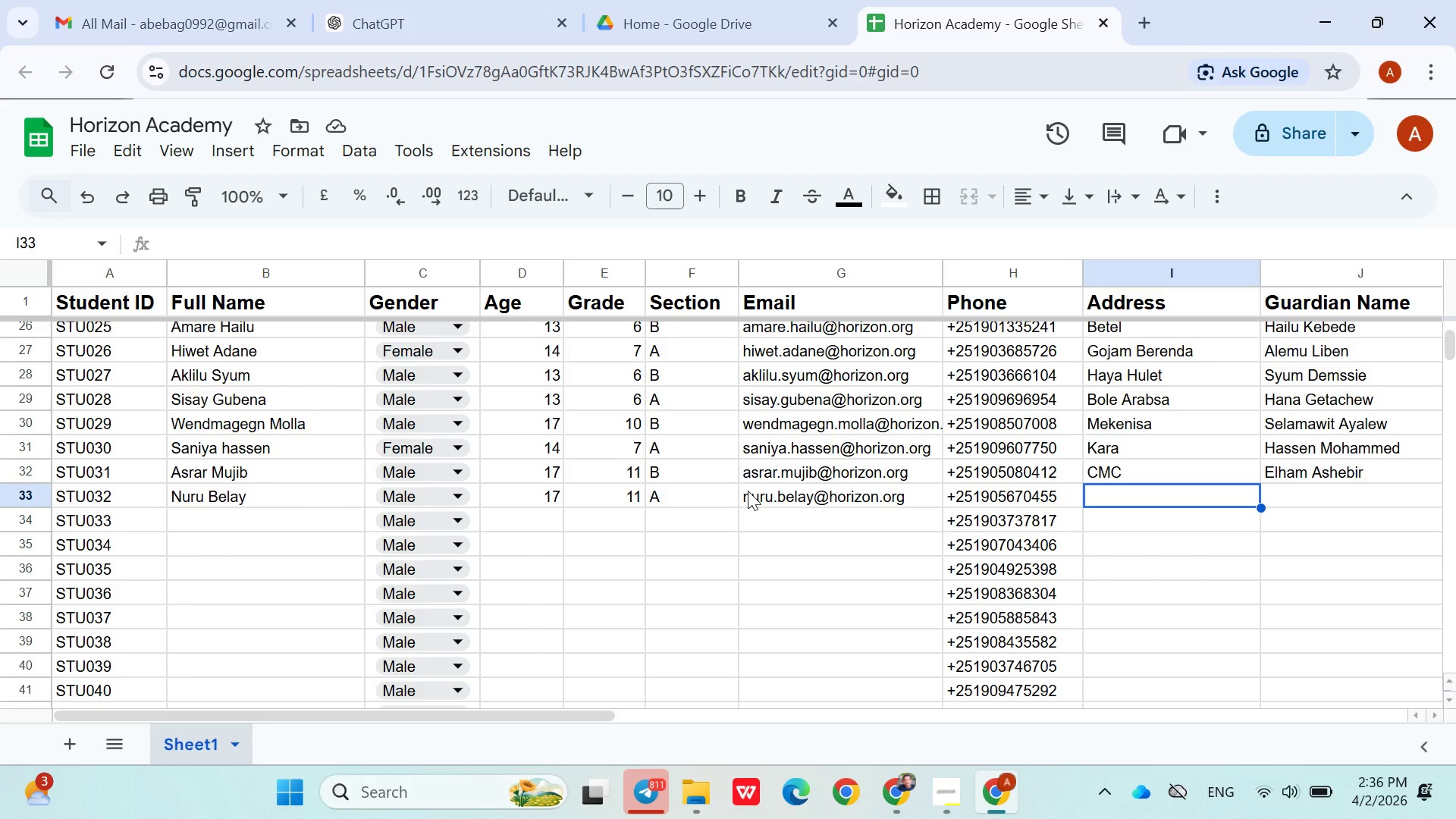 
hold_key(key=ShiftLeft, duration=1.52)
 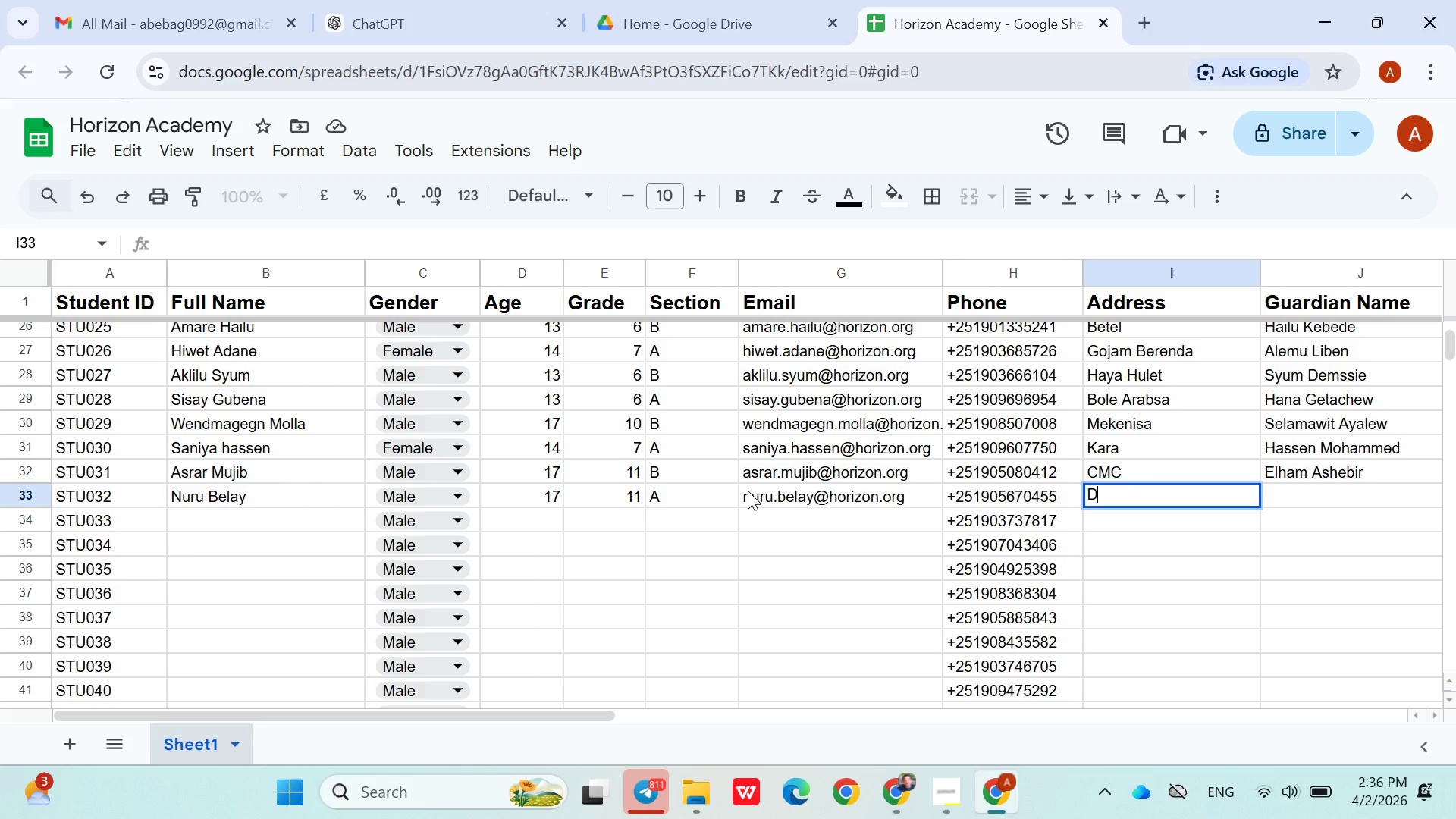 
type(Denbel)
 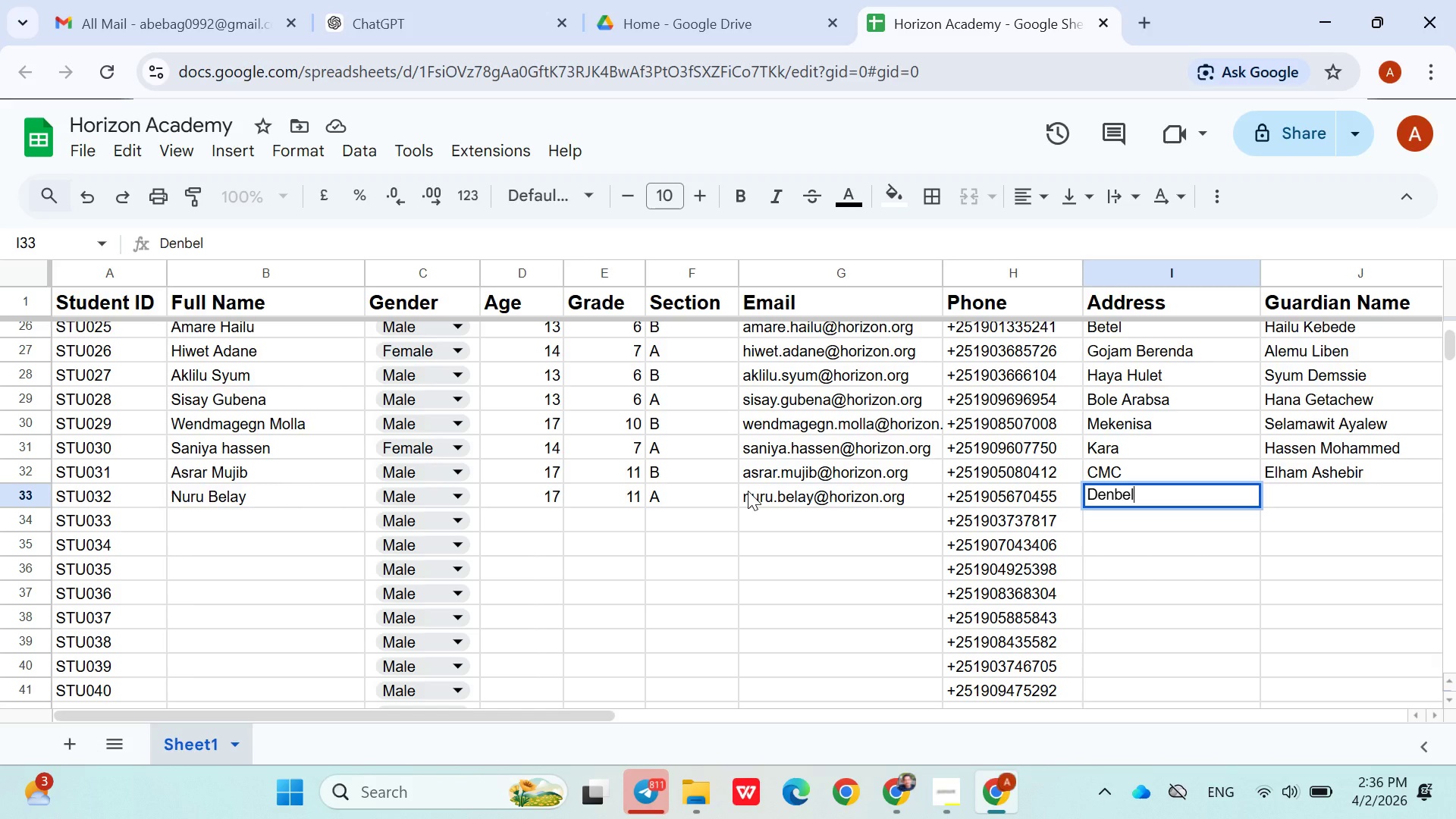 
key(ArrowRight)
 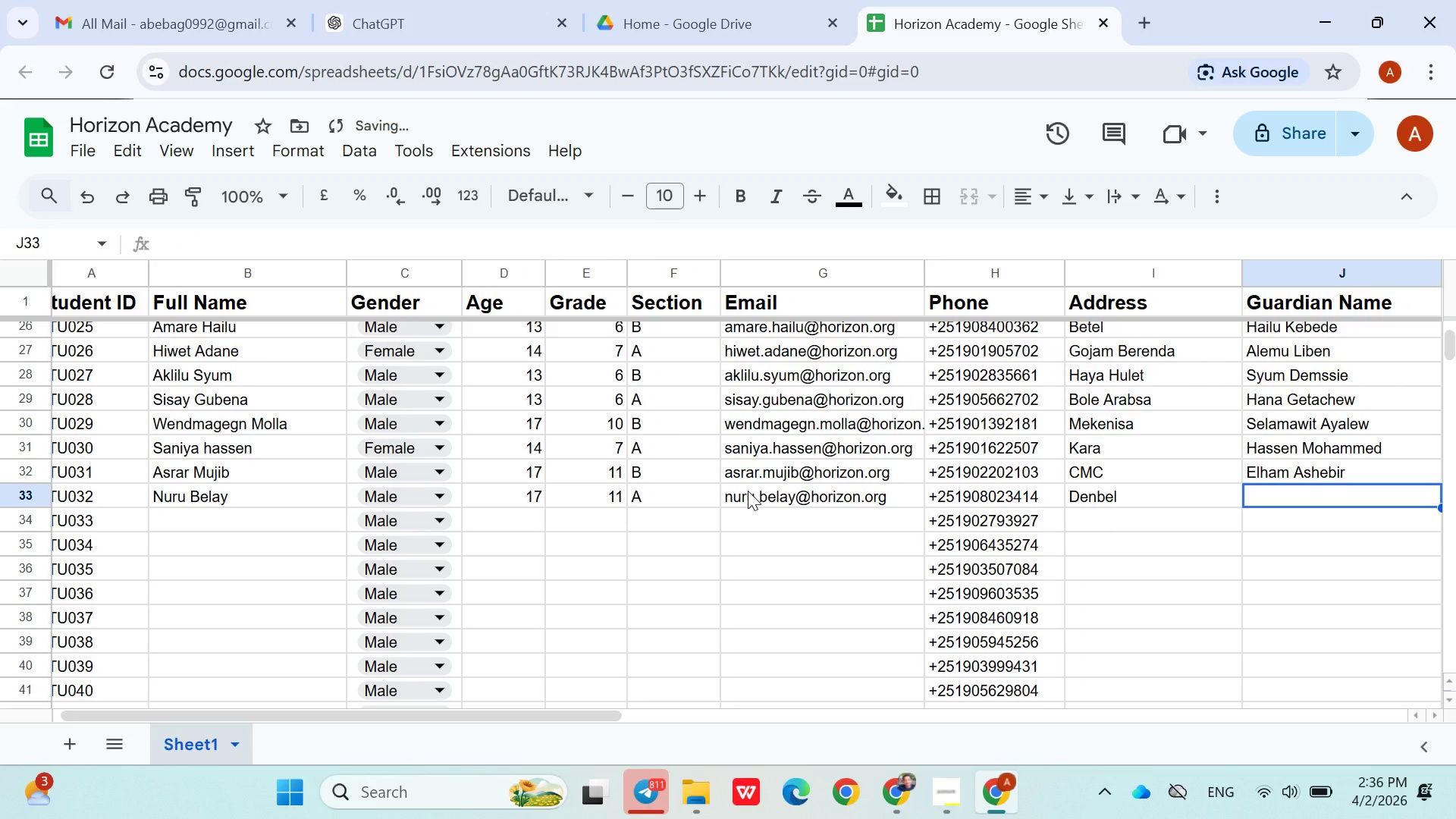 
type(Ayantu Ahmed)
 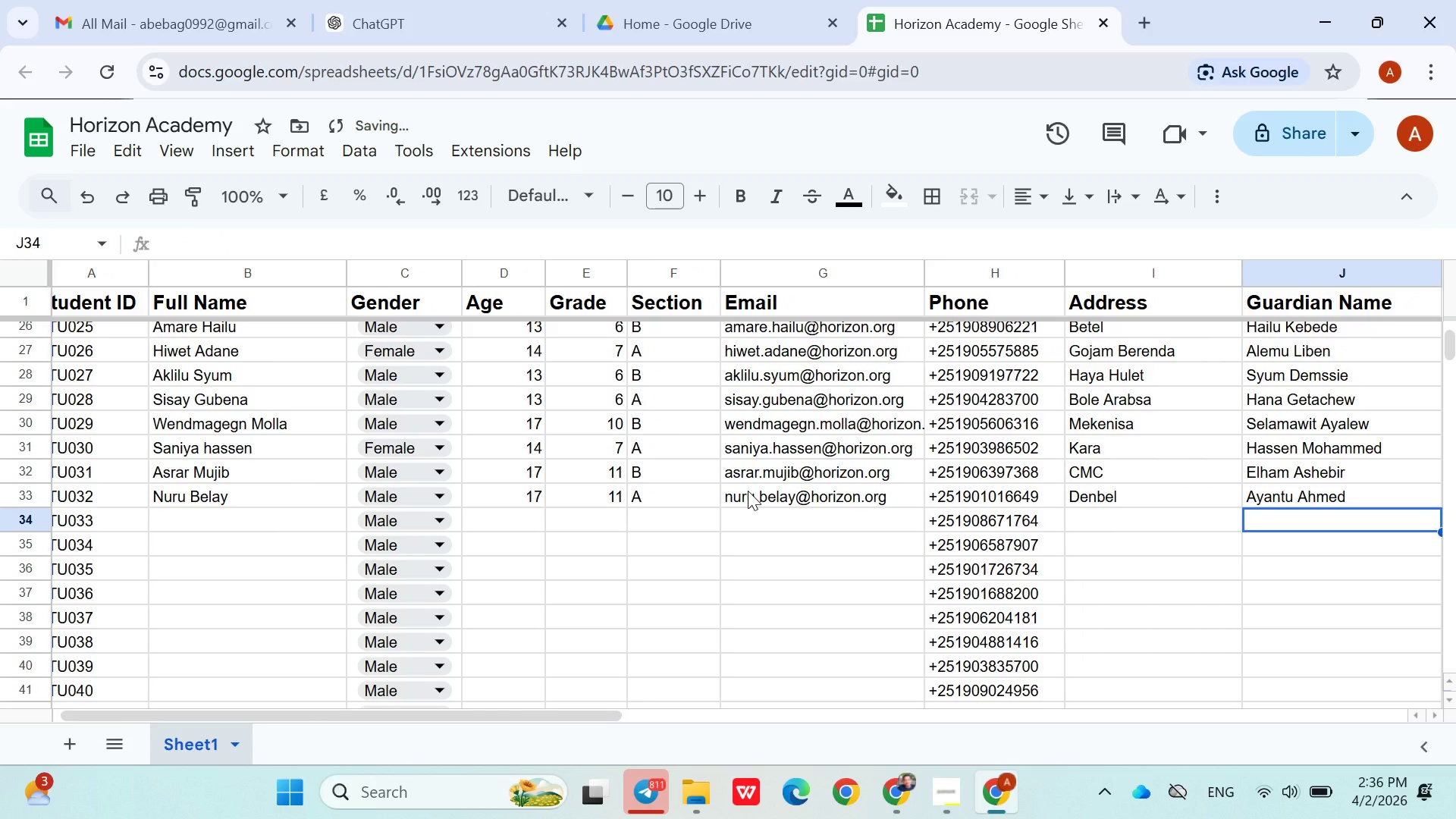 
 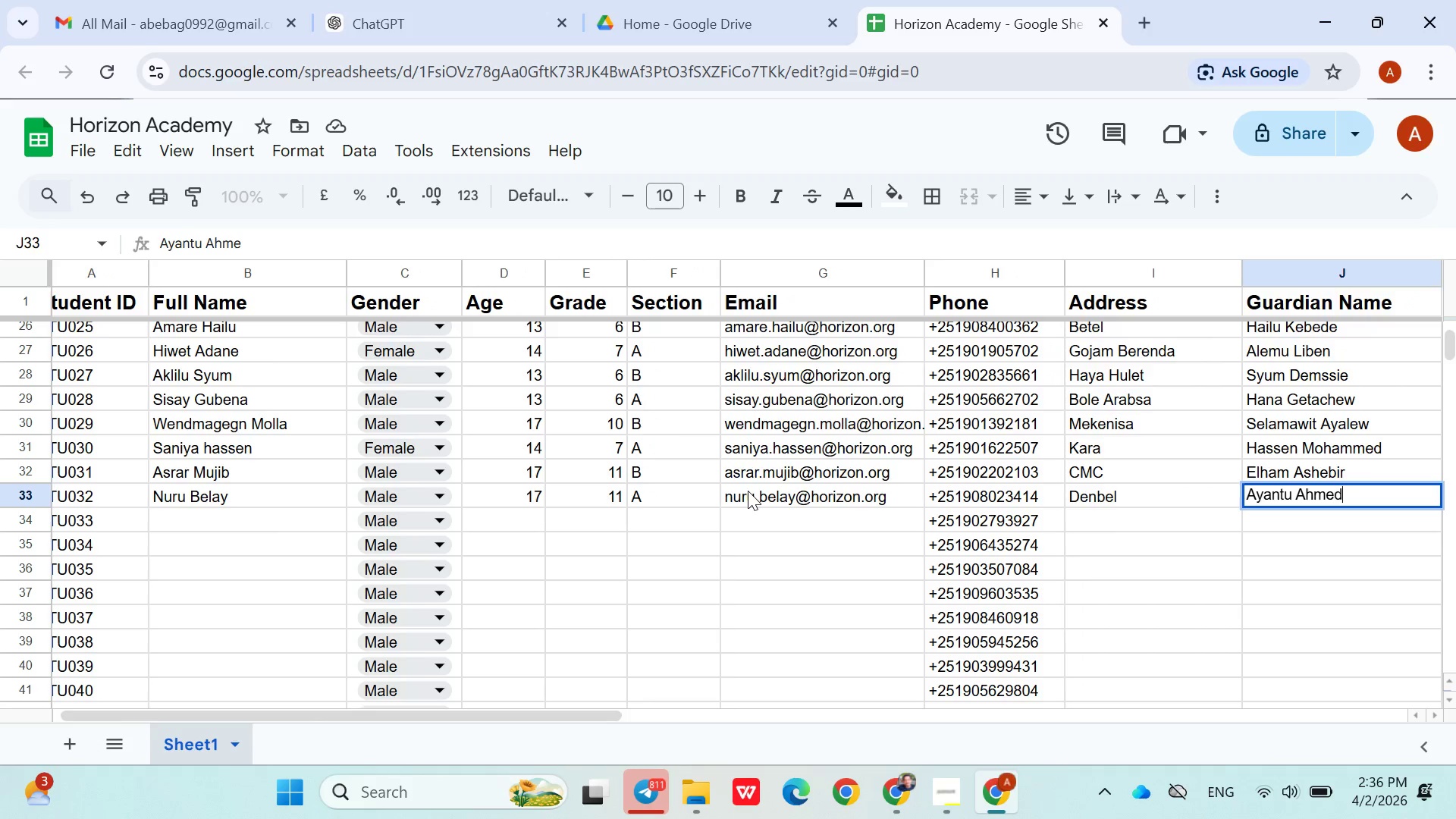 
key(ArrowDown)
 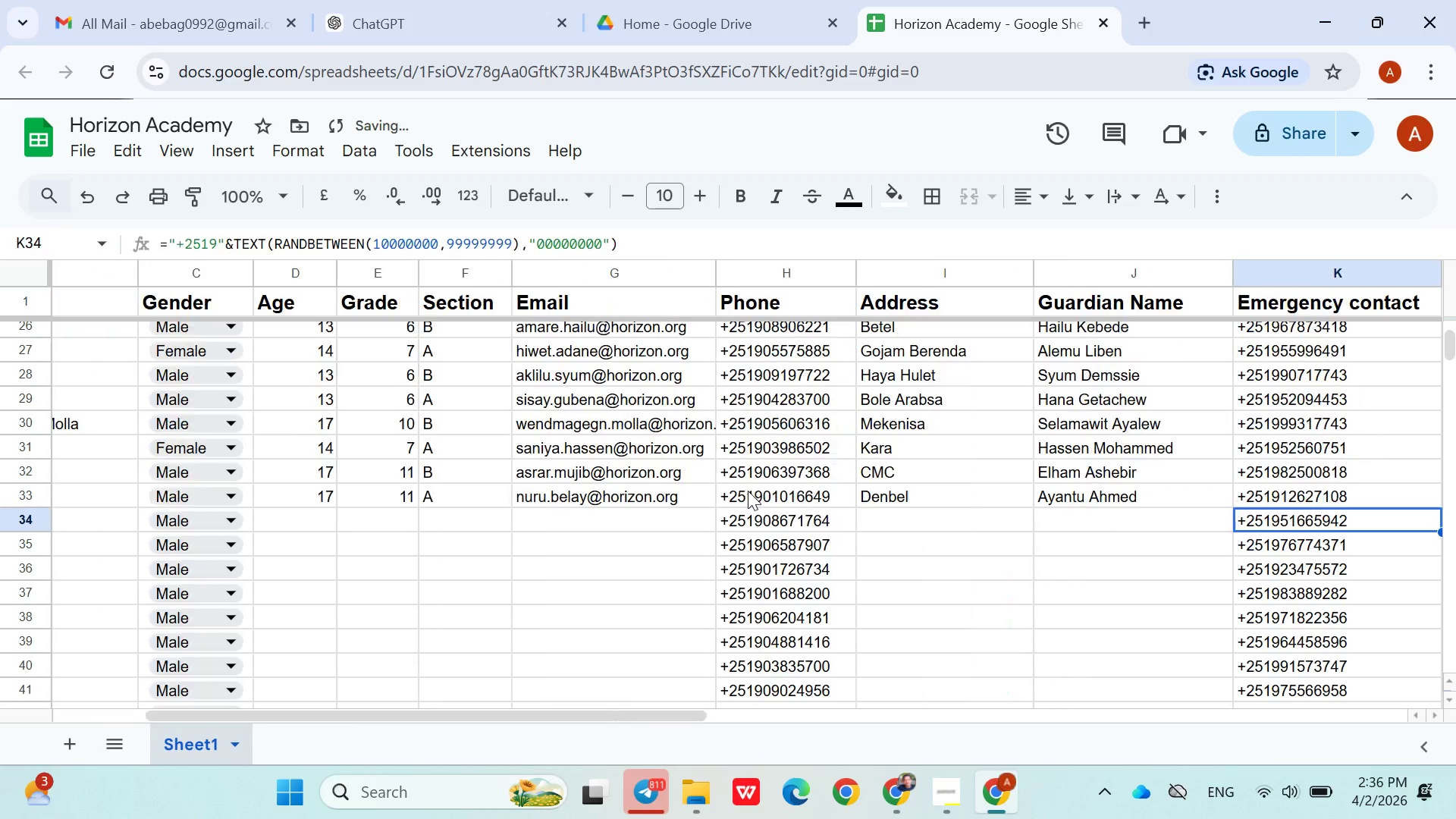 
key(ArrowRight)
 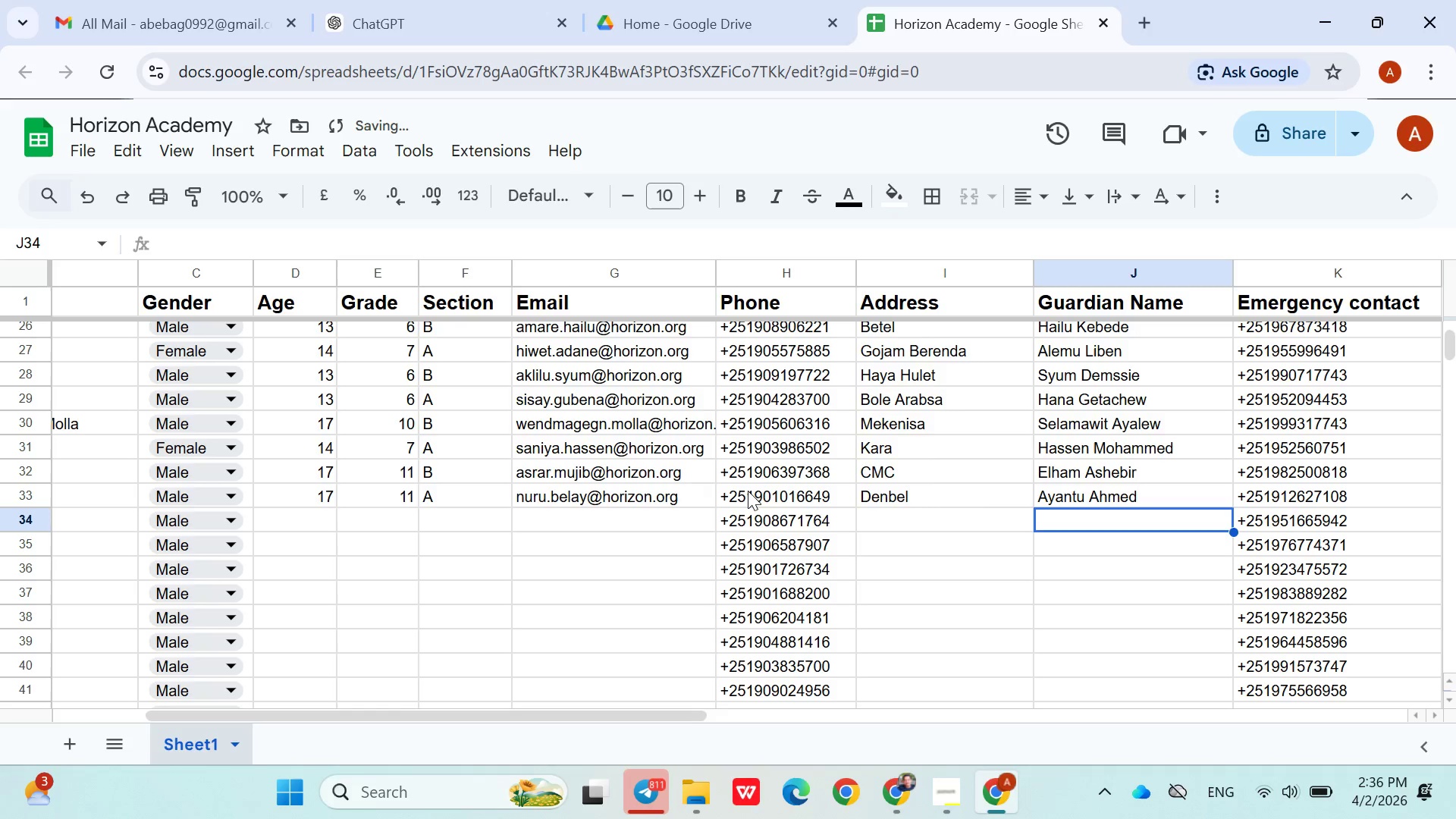 
hold_key(key=ArrowLeft, duration=1.0)
 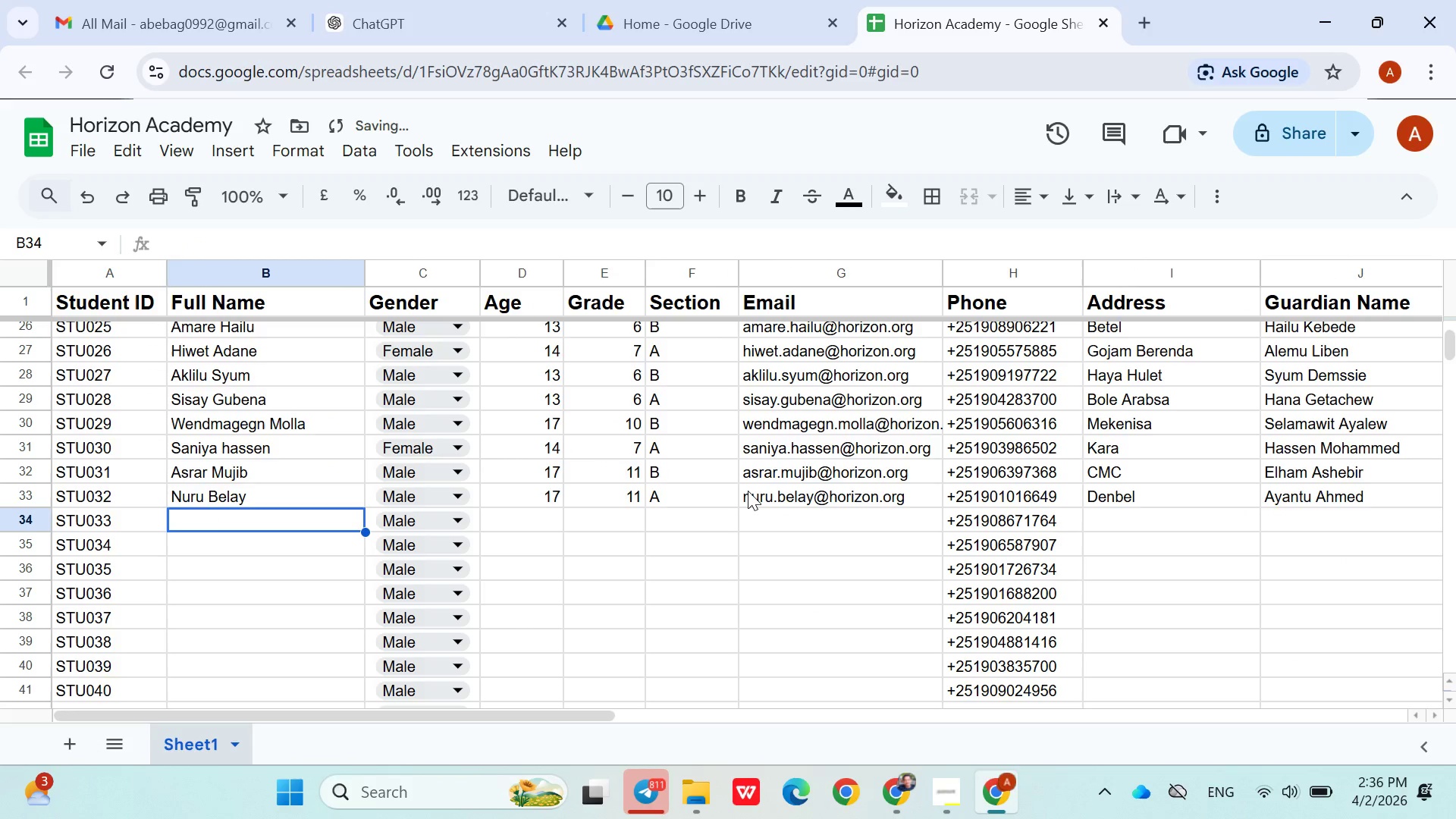 
key(ArrowRight)
 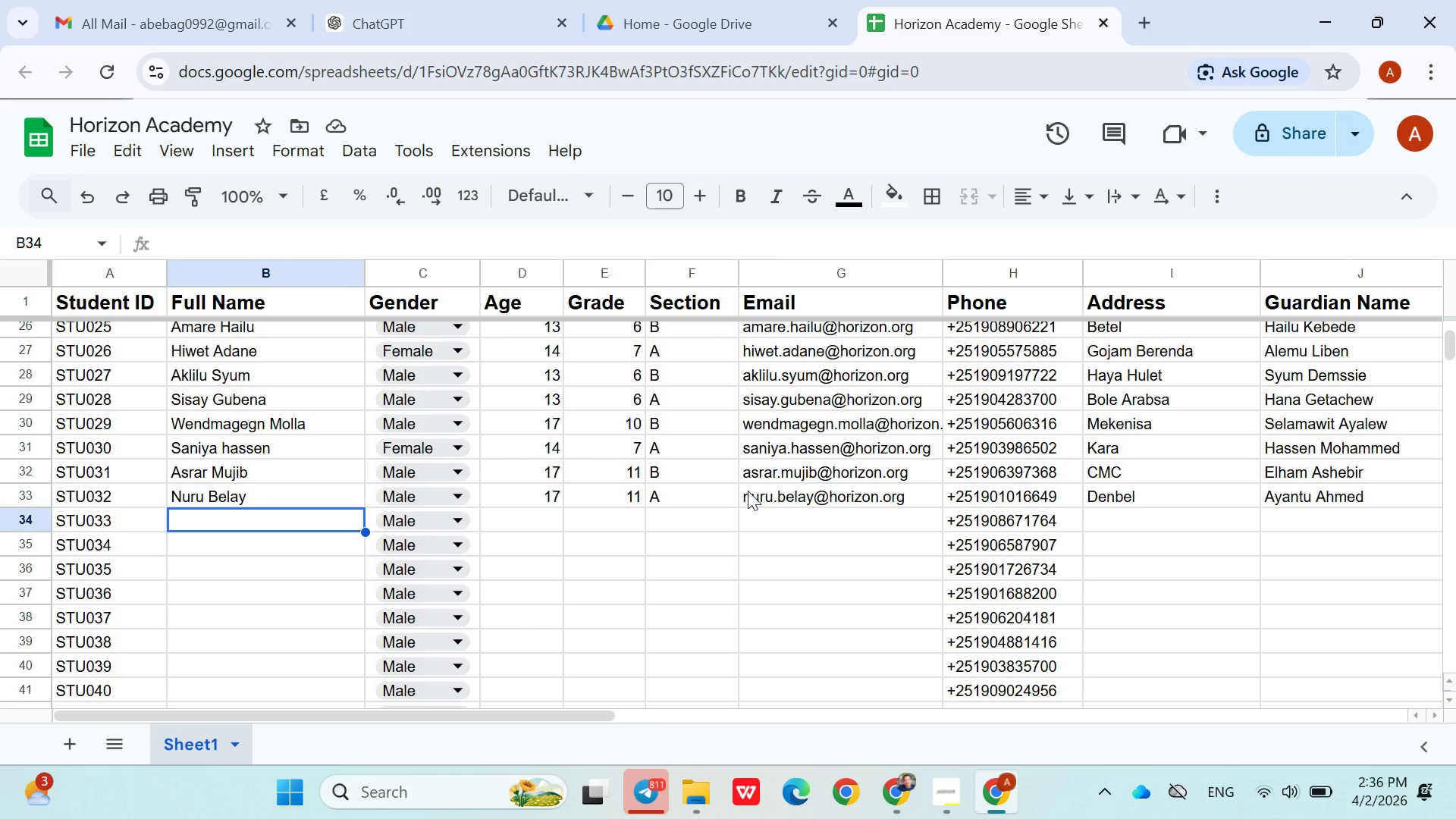 
type(Dawit Melkamu)
 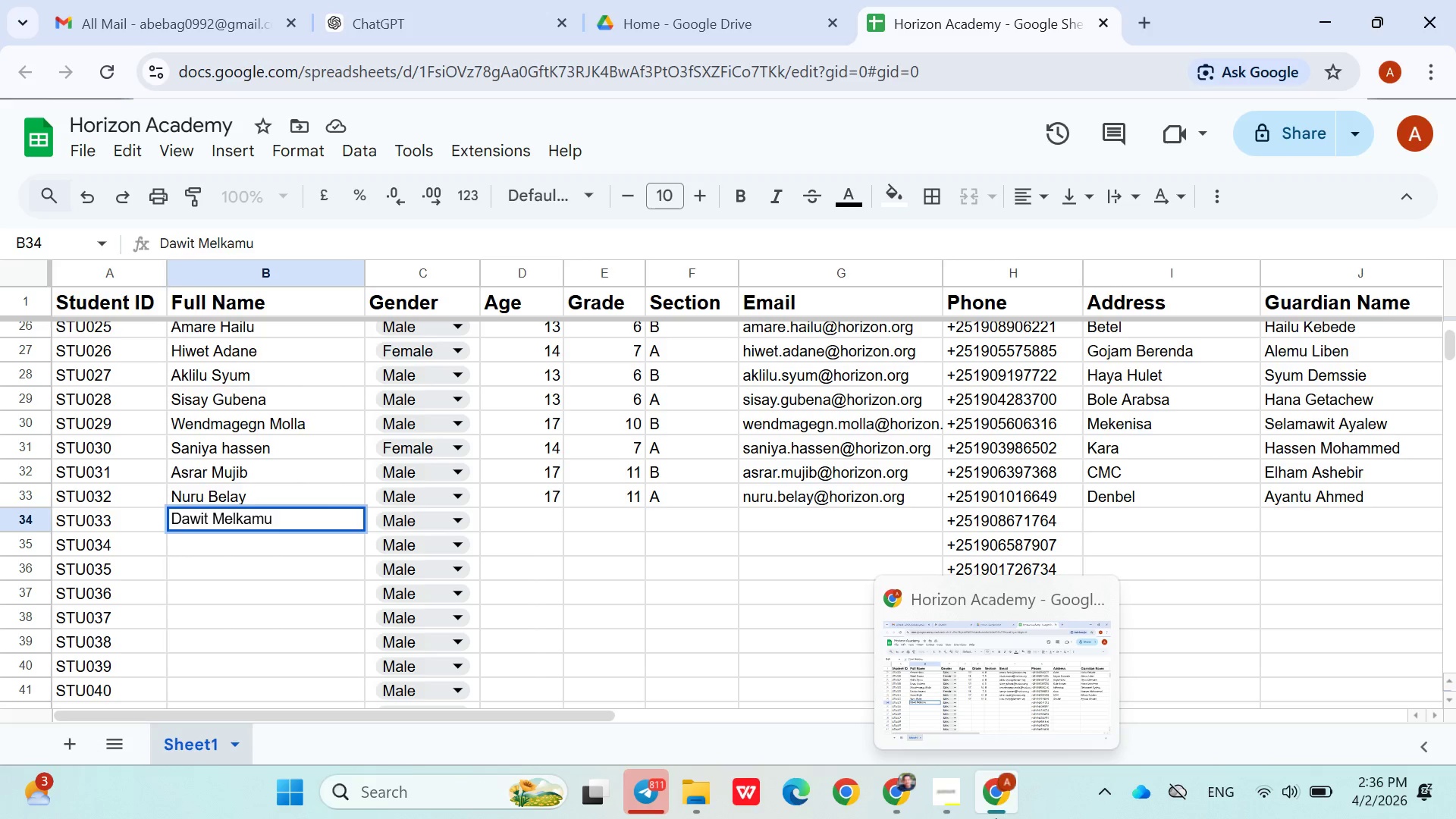 
key(ArrowRight)
 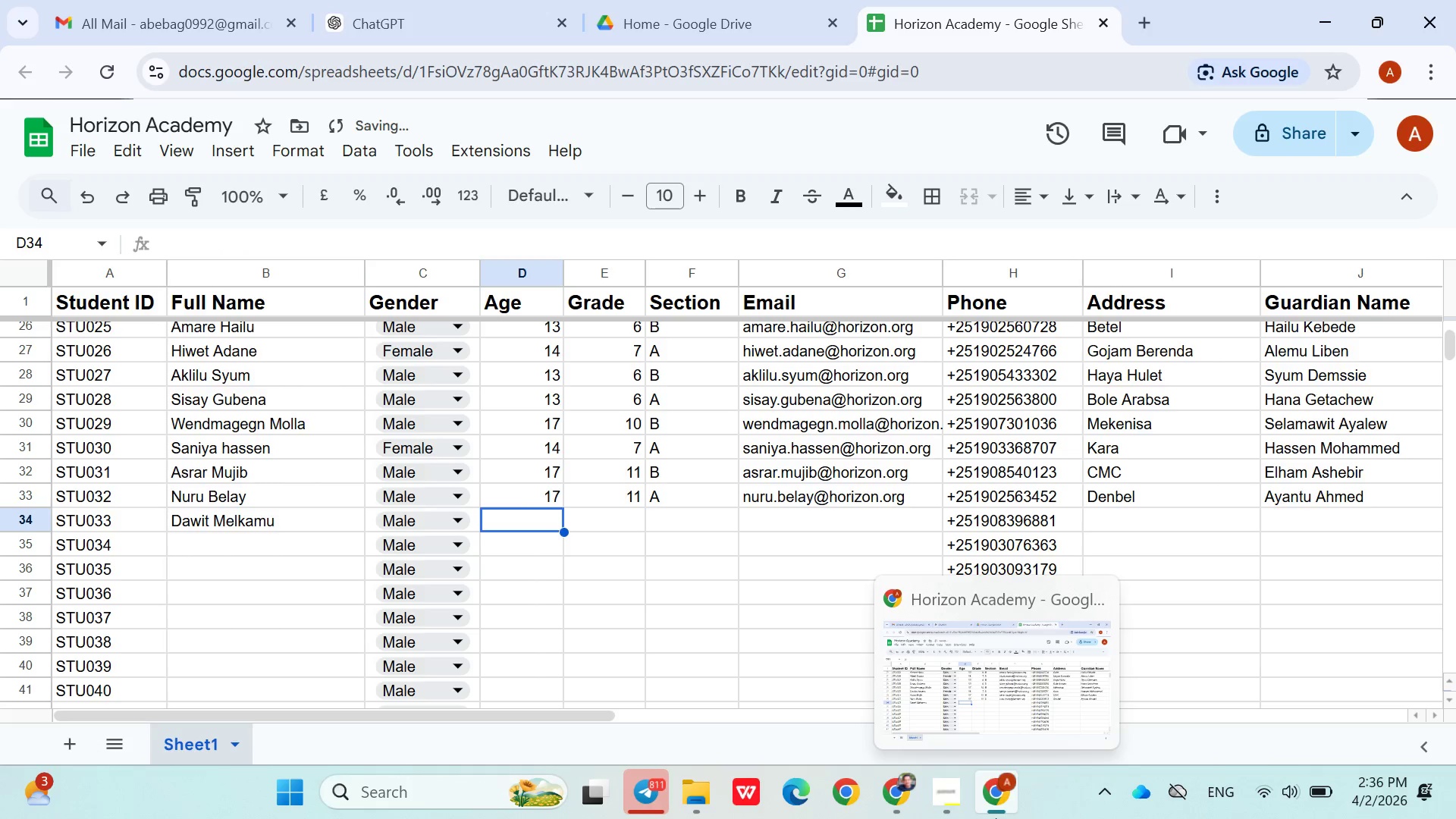 
key(ArrowRight)
 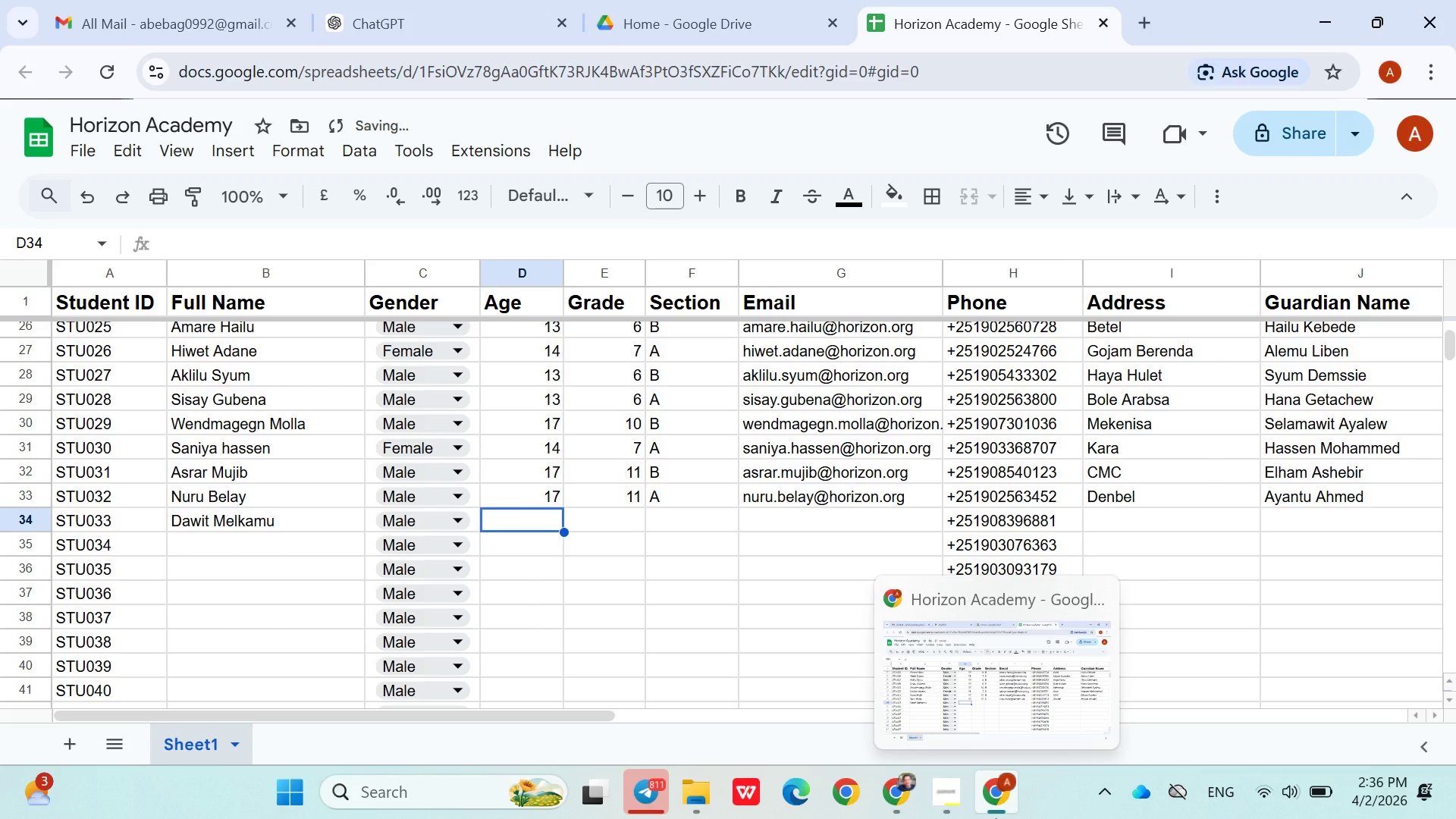 
type(10)
 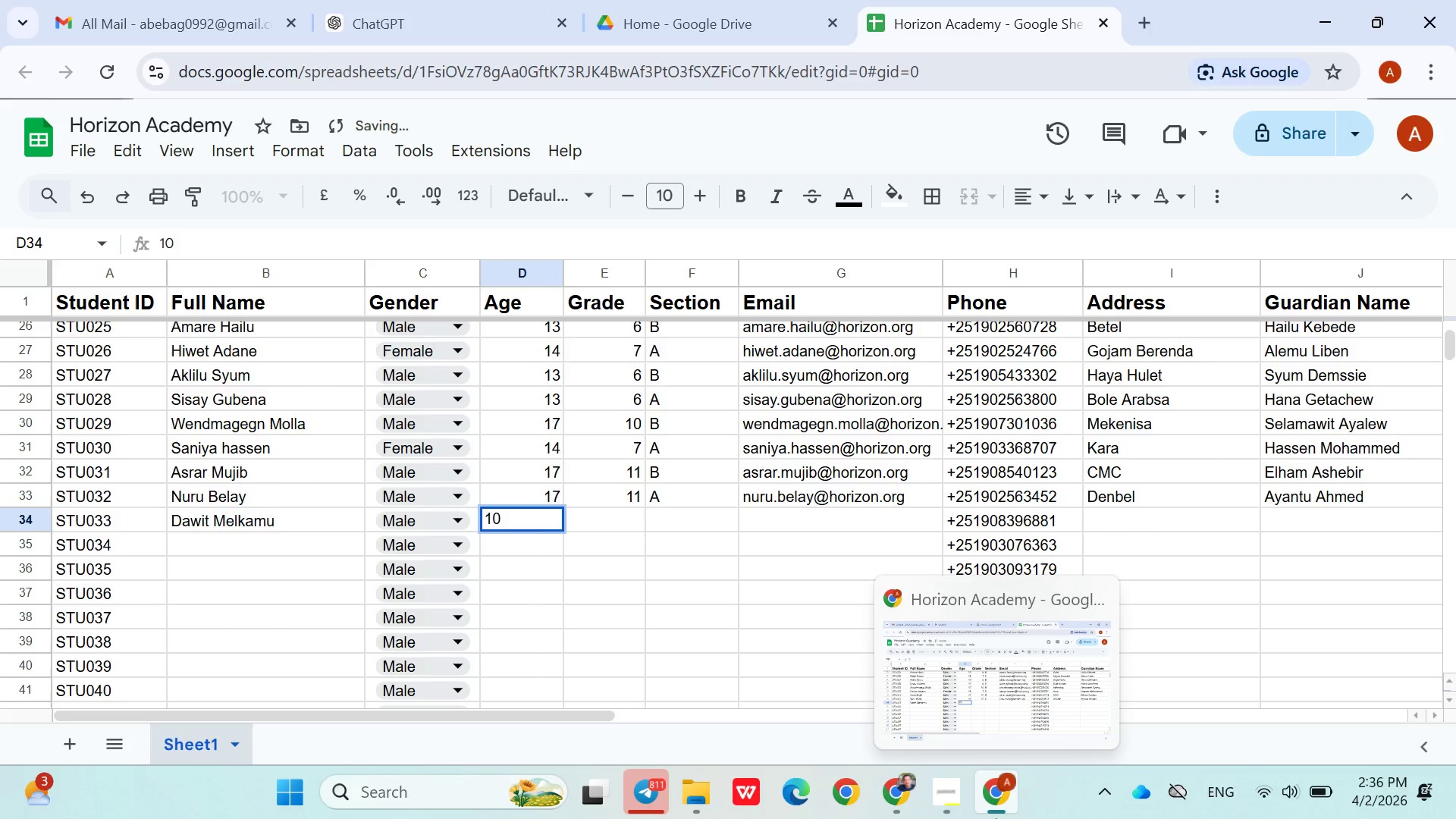 
key(ArrowRight)
 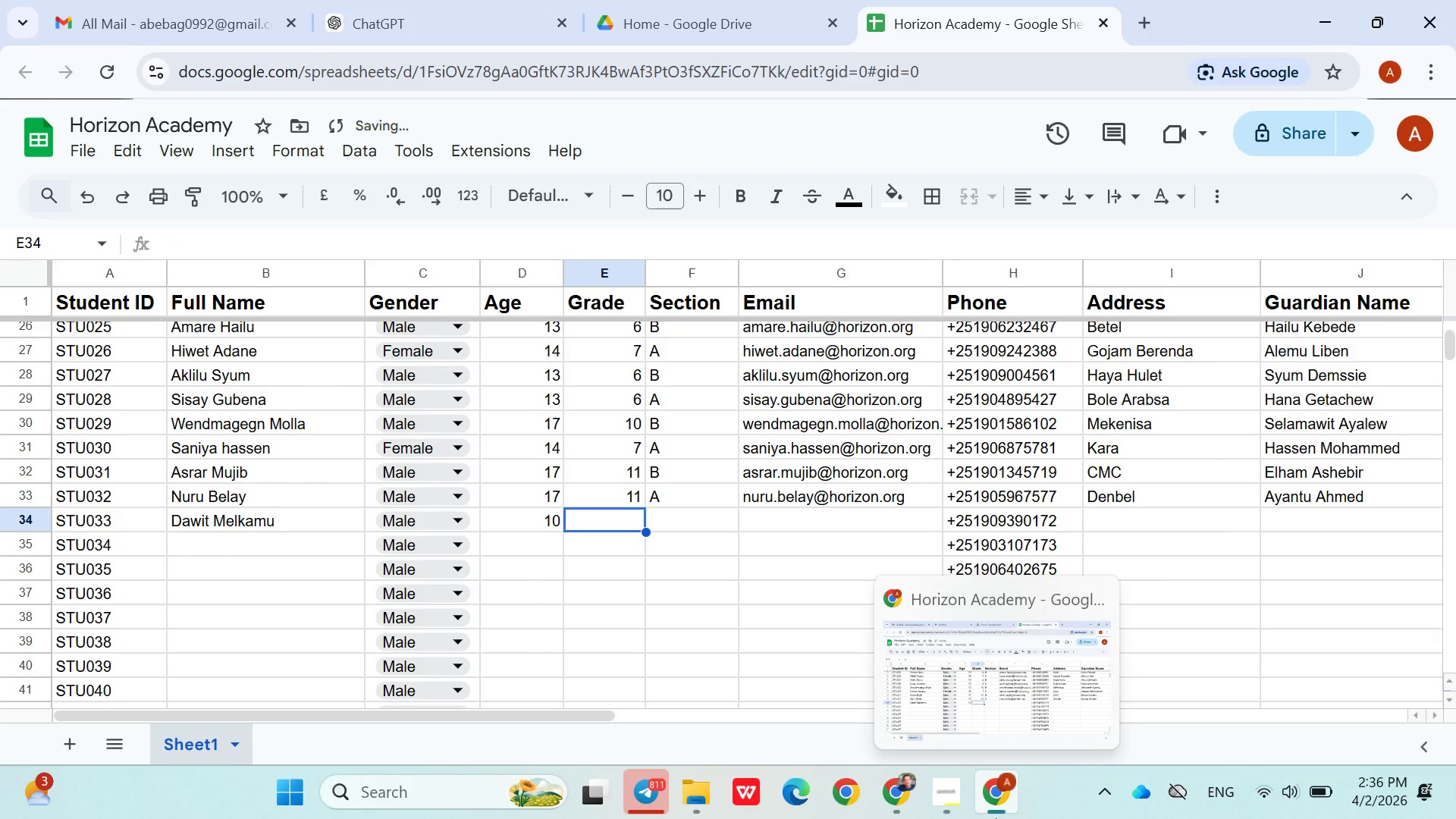 
key(4)
 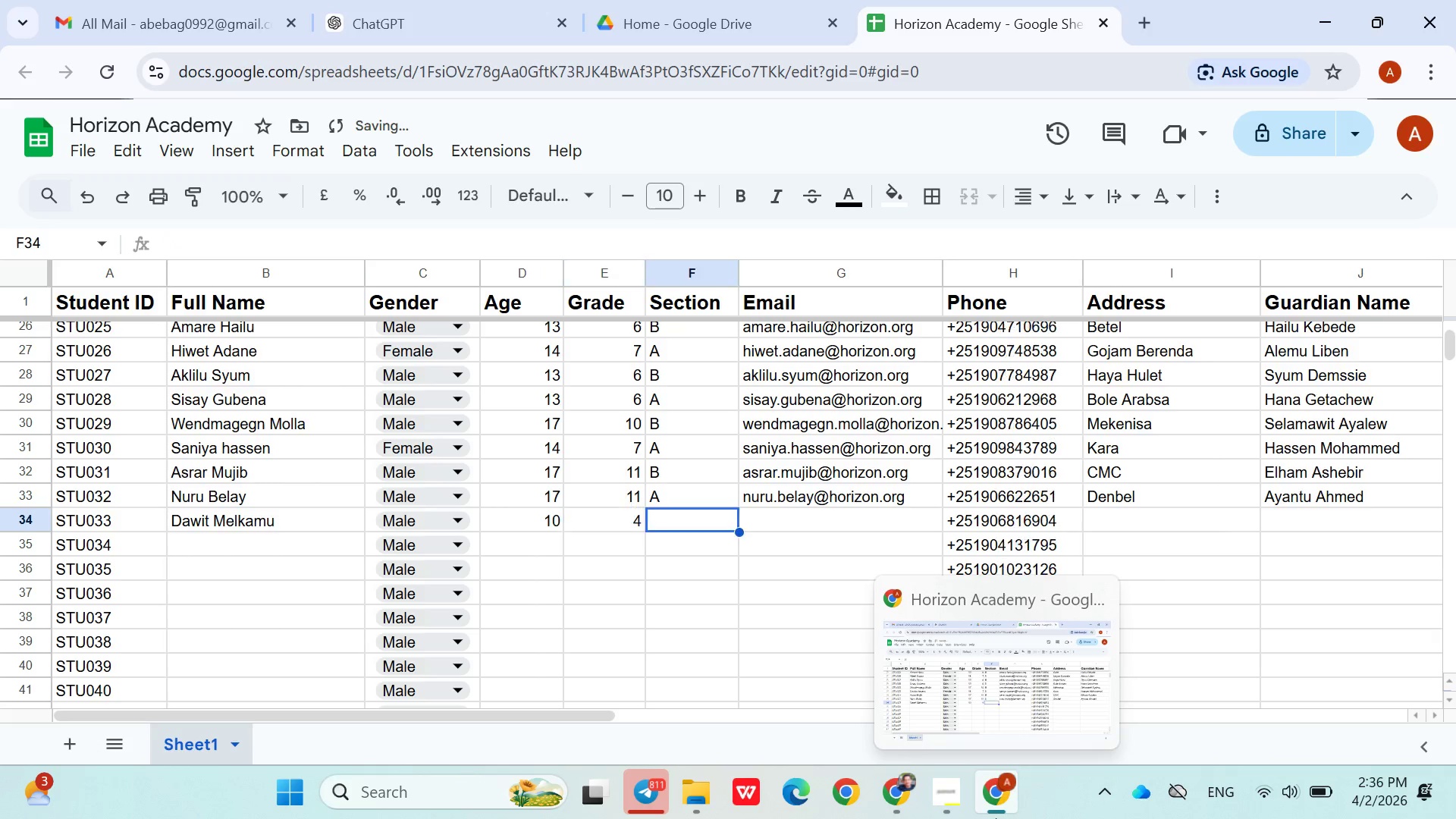 
key(ArrowRight)
 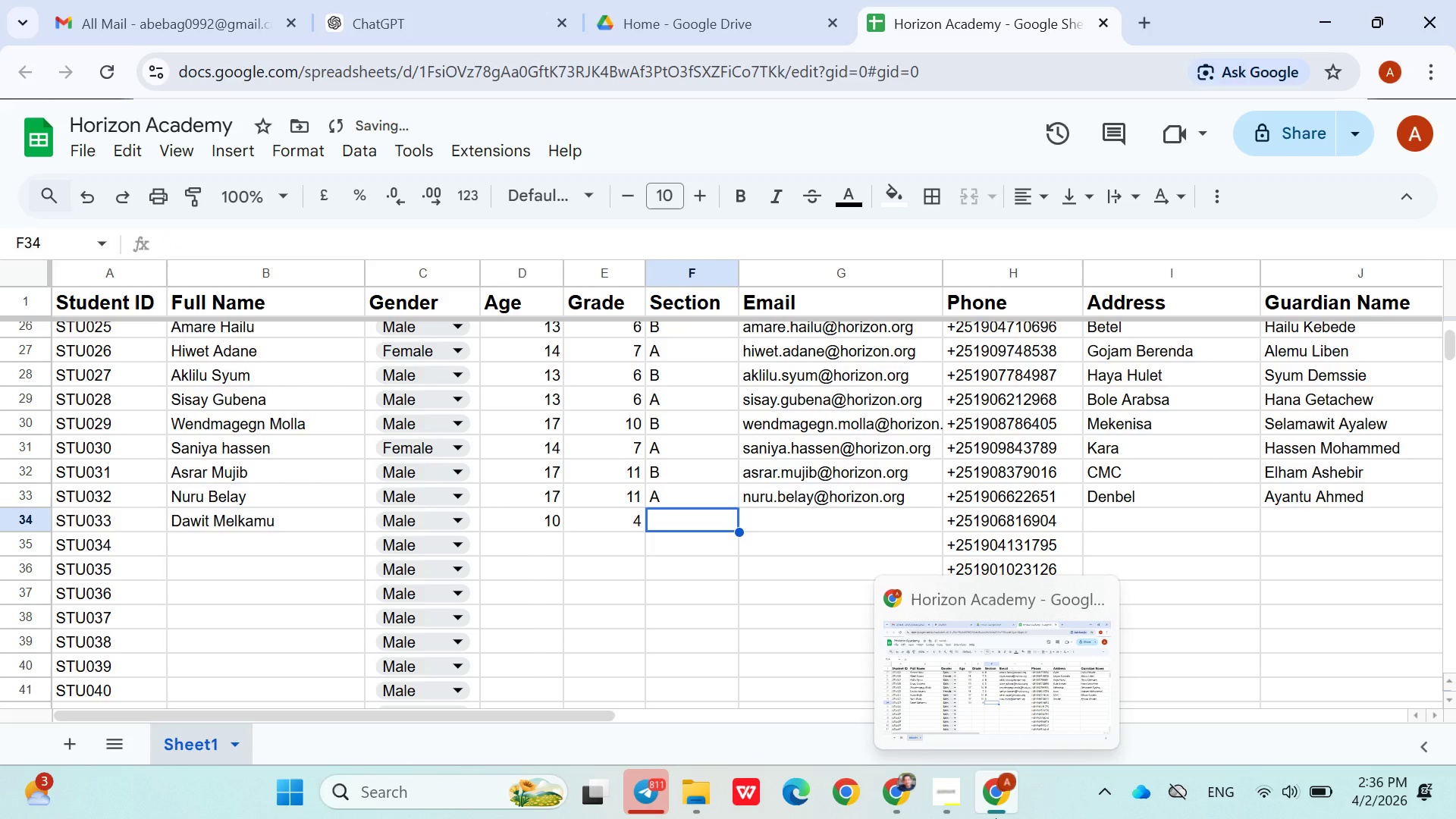 
key(Shift+A)
 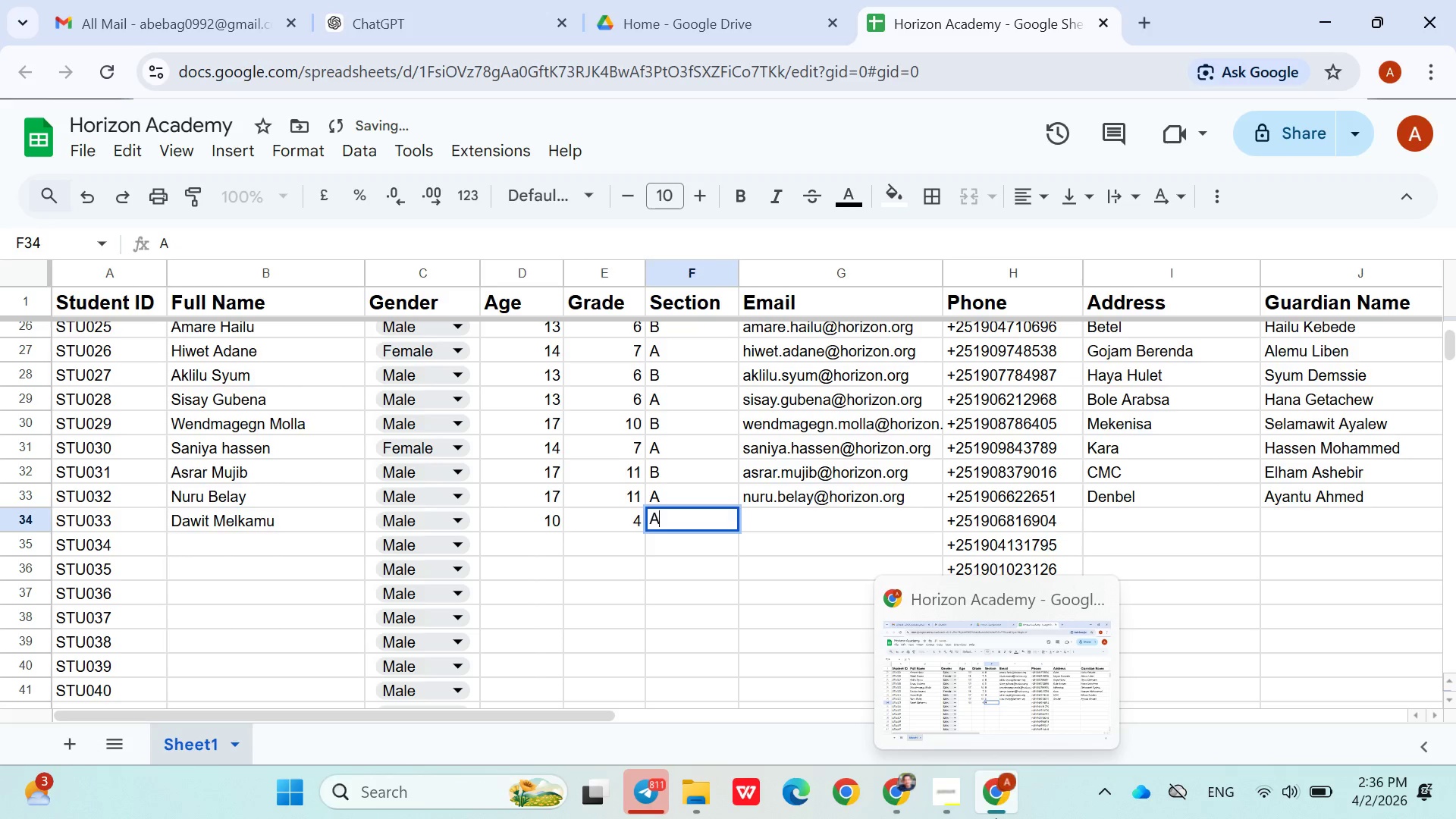 
key(ArrowRight)
 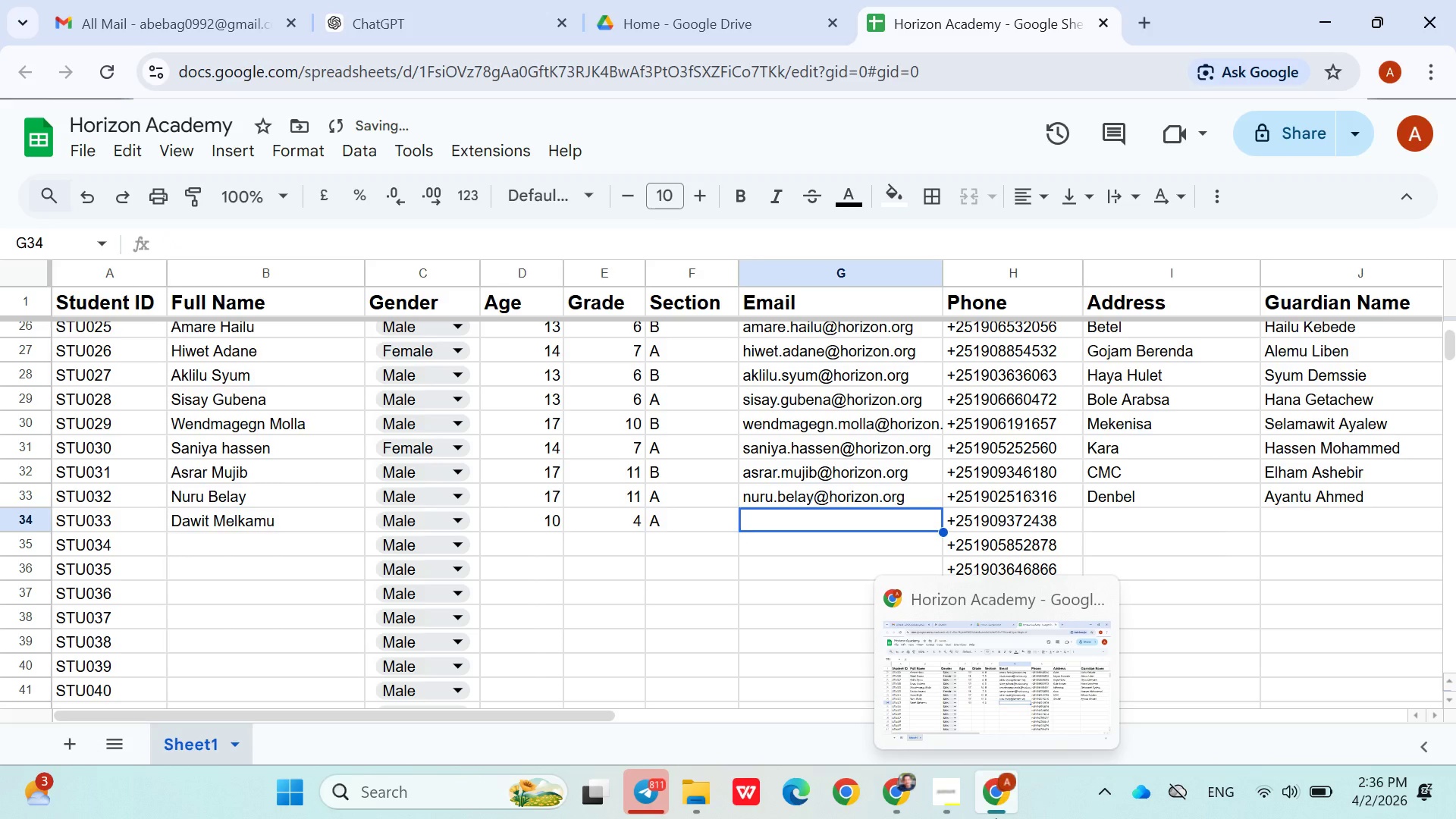 
type(dawit.melkamu@horizon.org)
 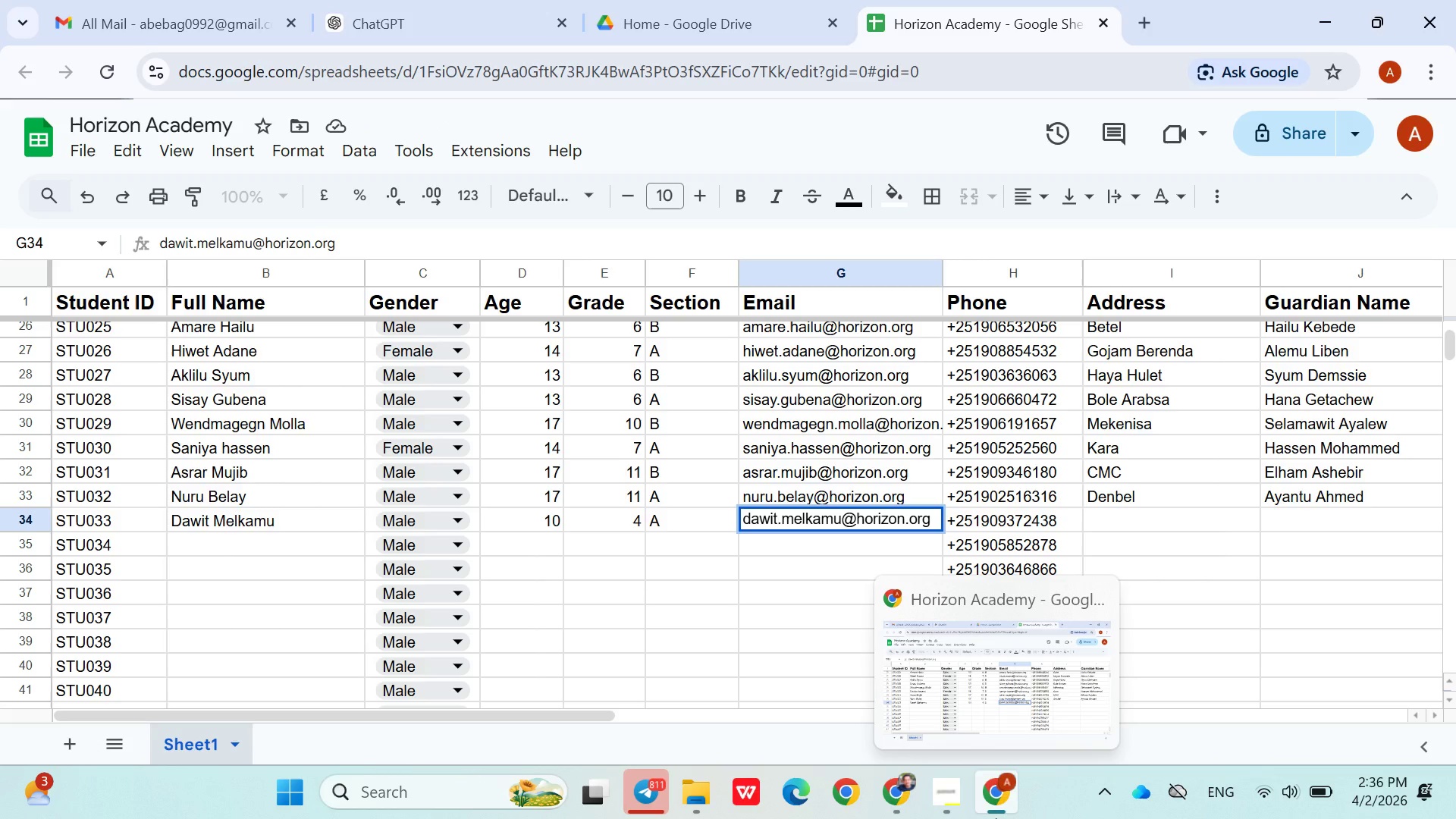 
key(ArrowRight)
 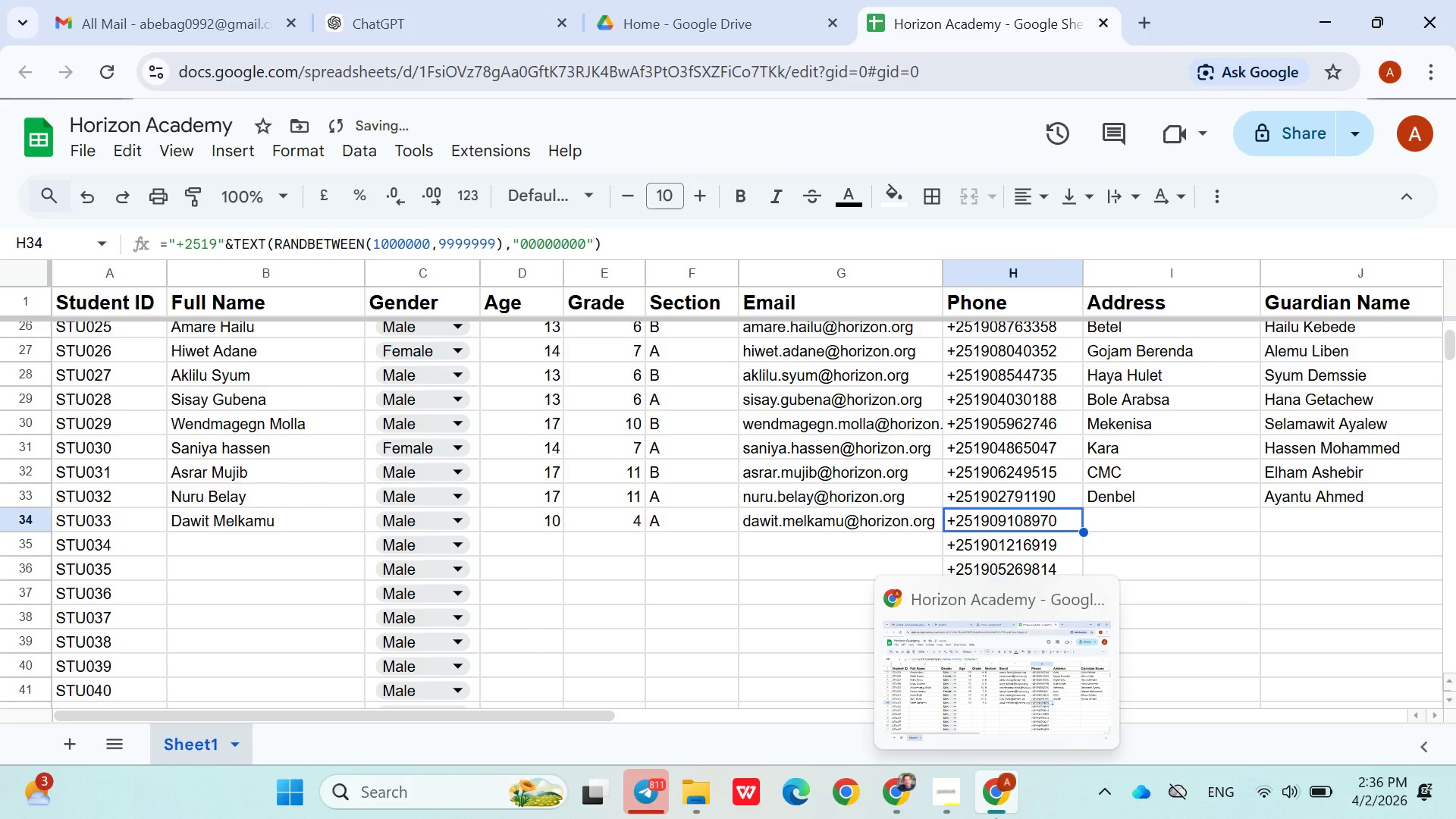 
key(ArrowRight)
 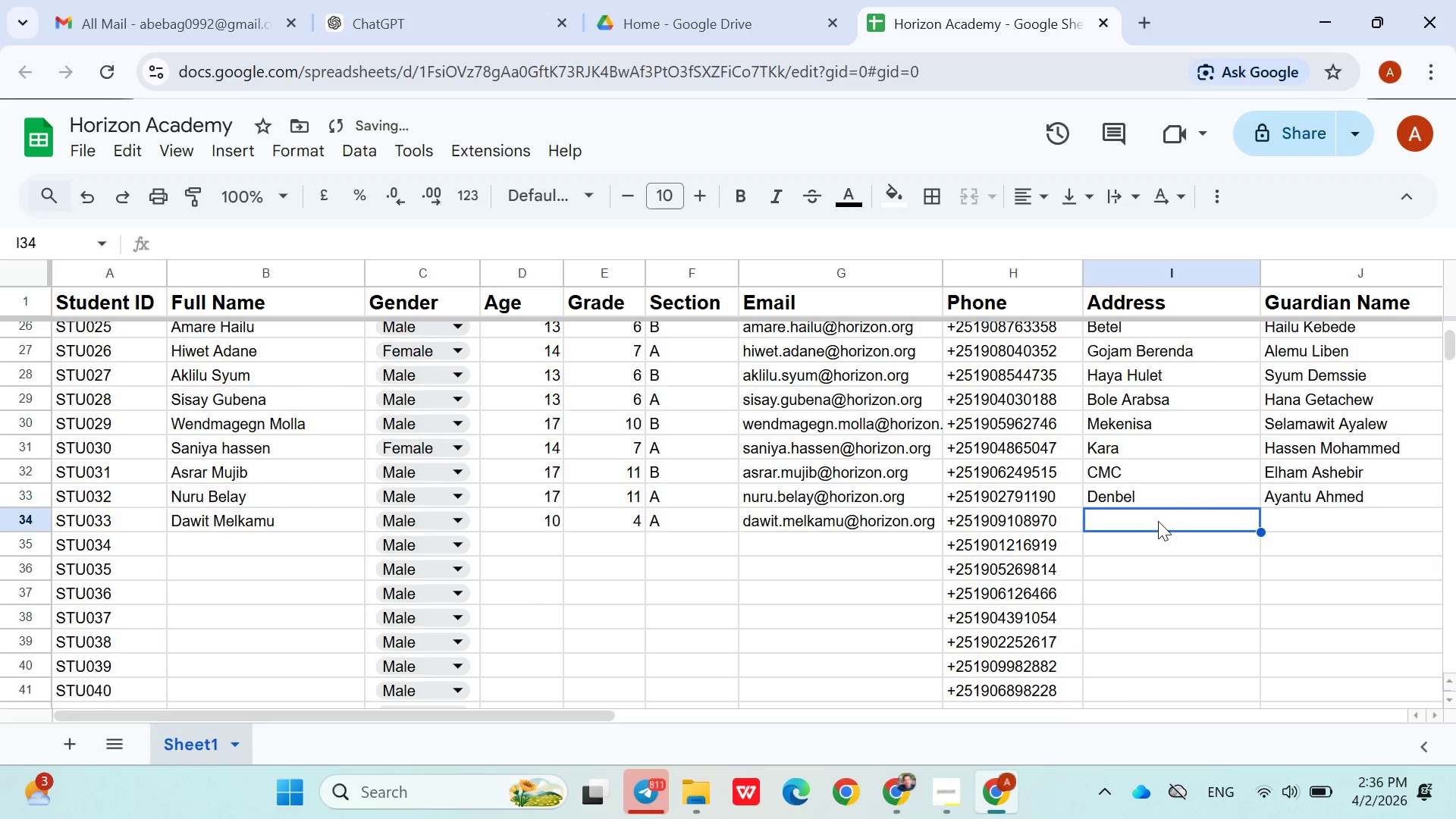 
left_click([1150, 519])
 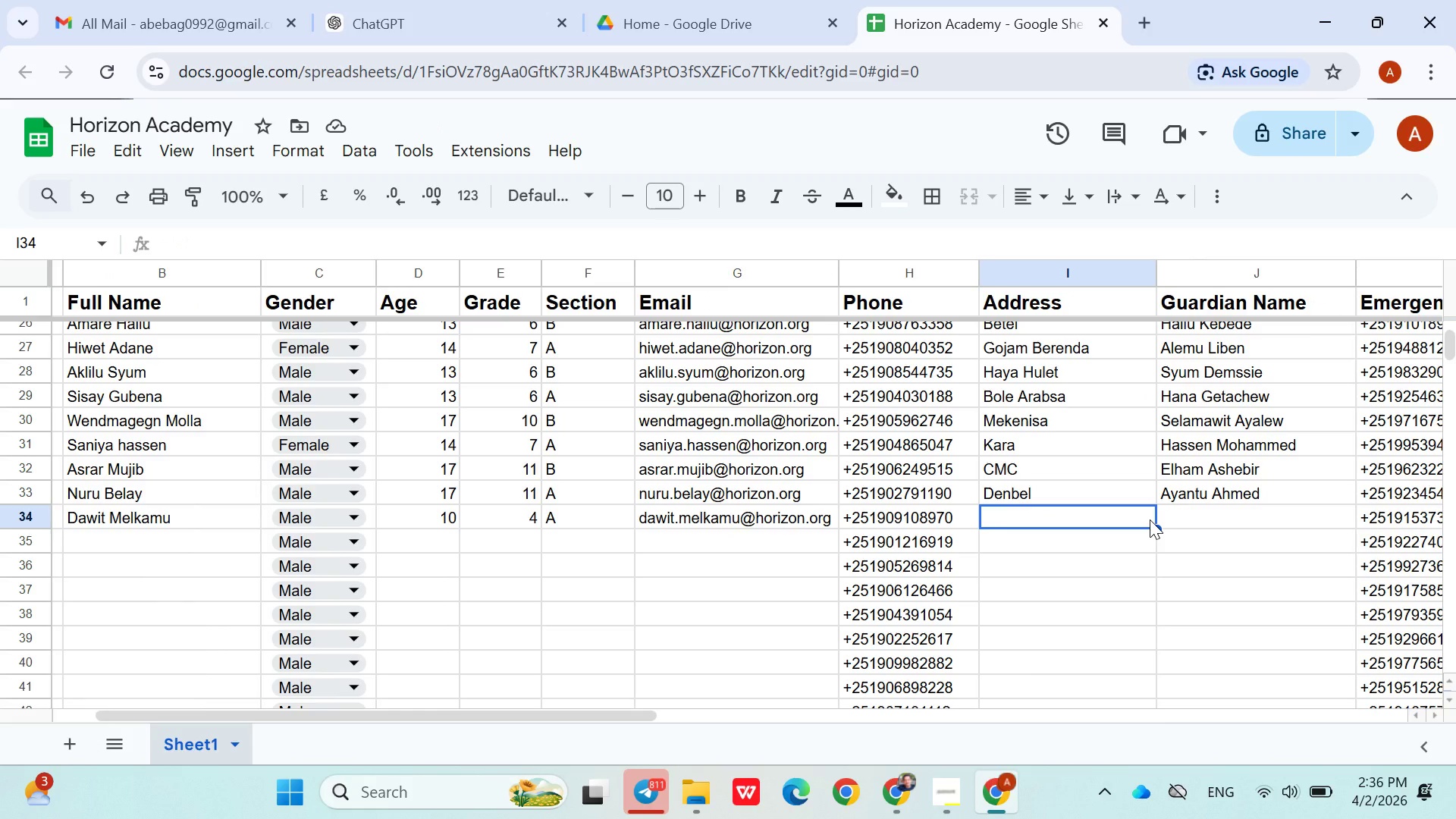 
type(Bol)
key(Backspace)
type(le,Bras)
 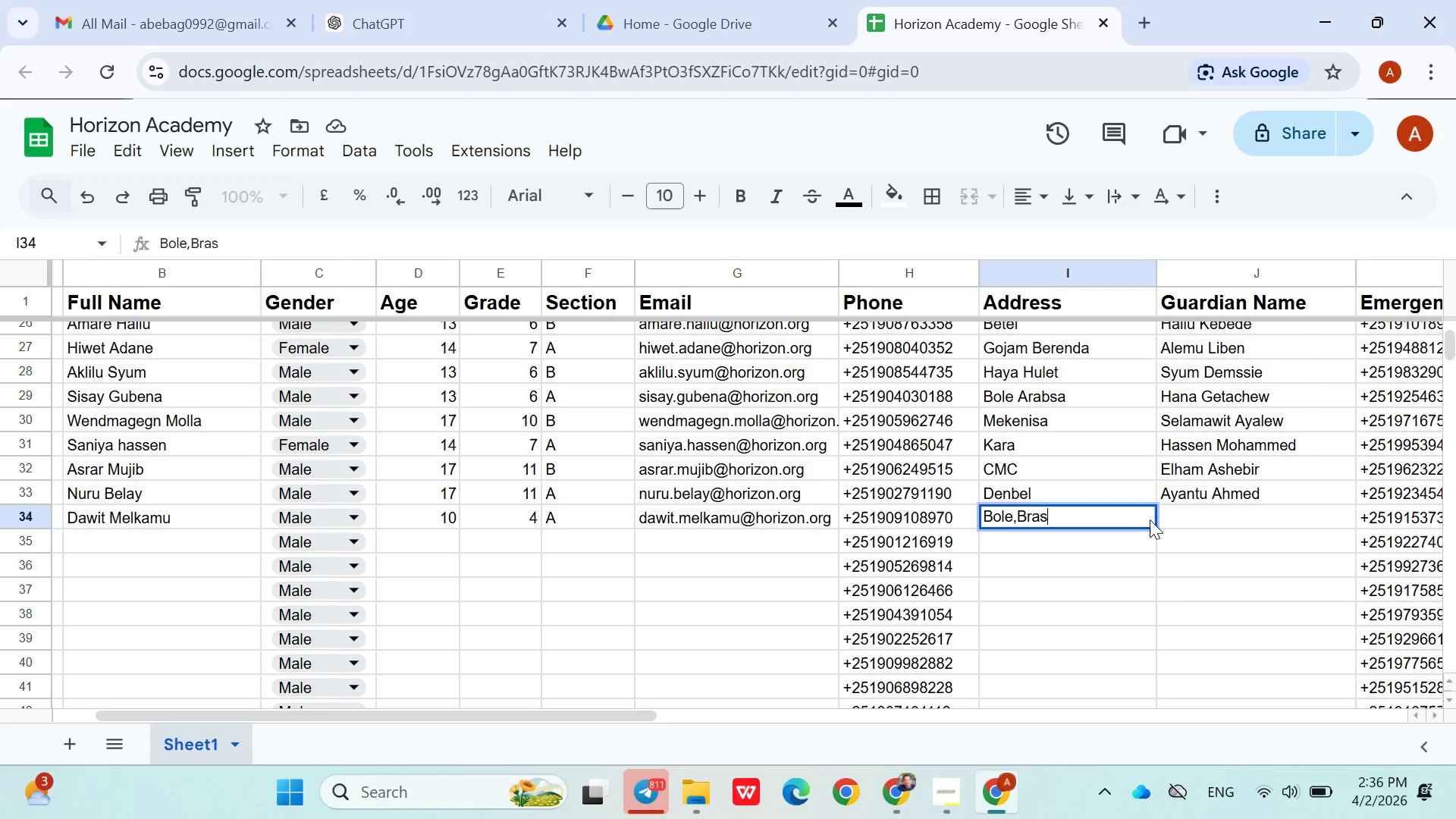 
key(ArrowRight)
 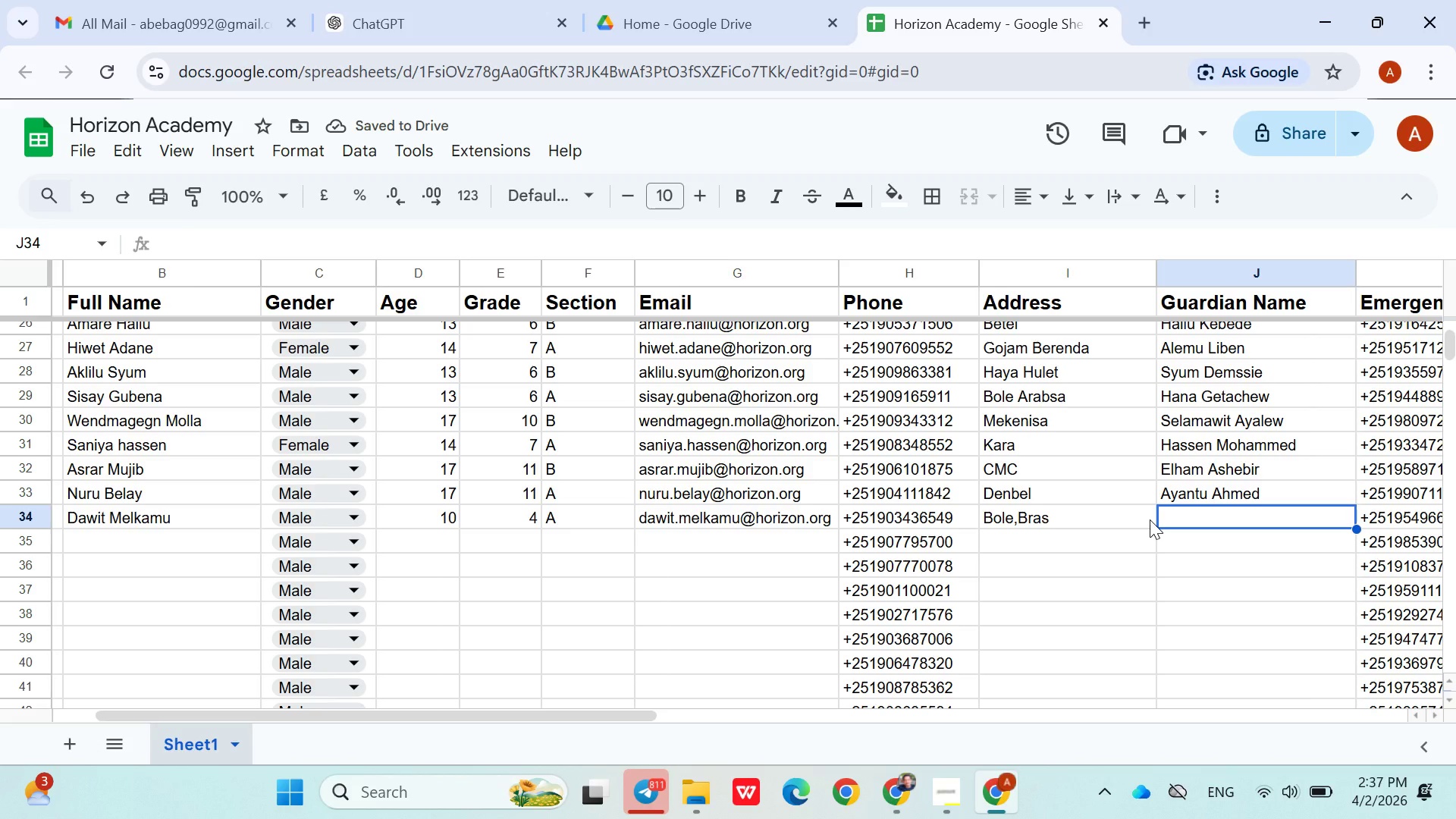 
wait(5.44)
 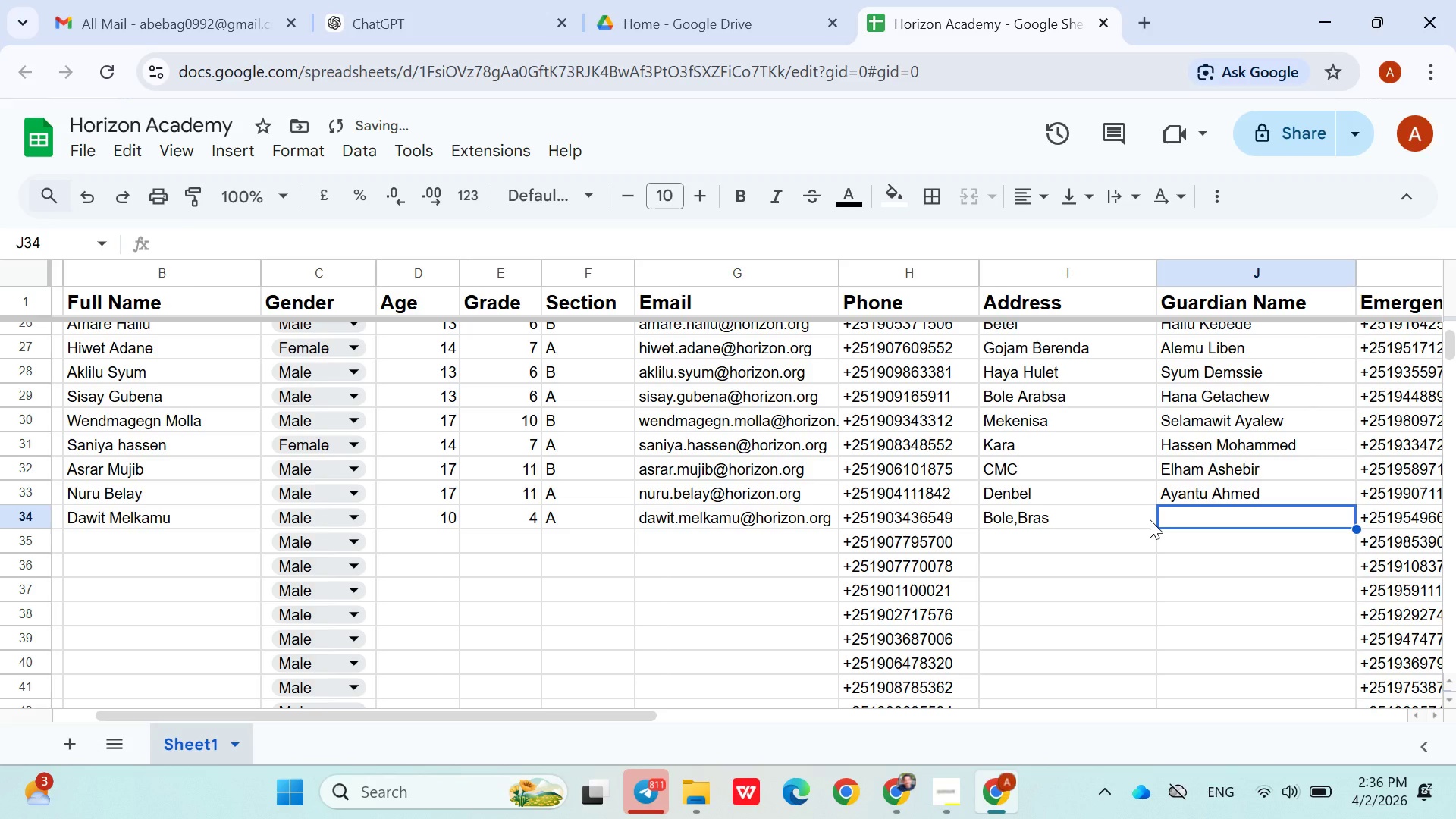 
key(ArrowRight)
 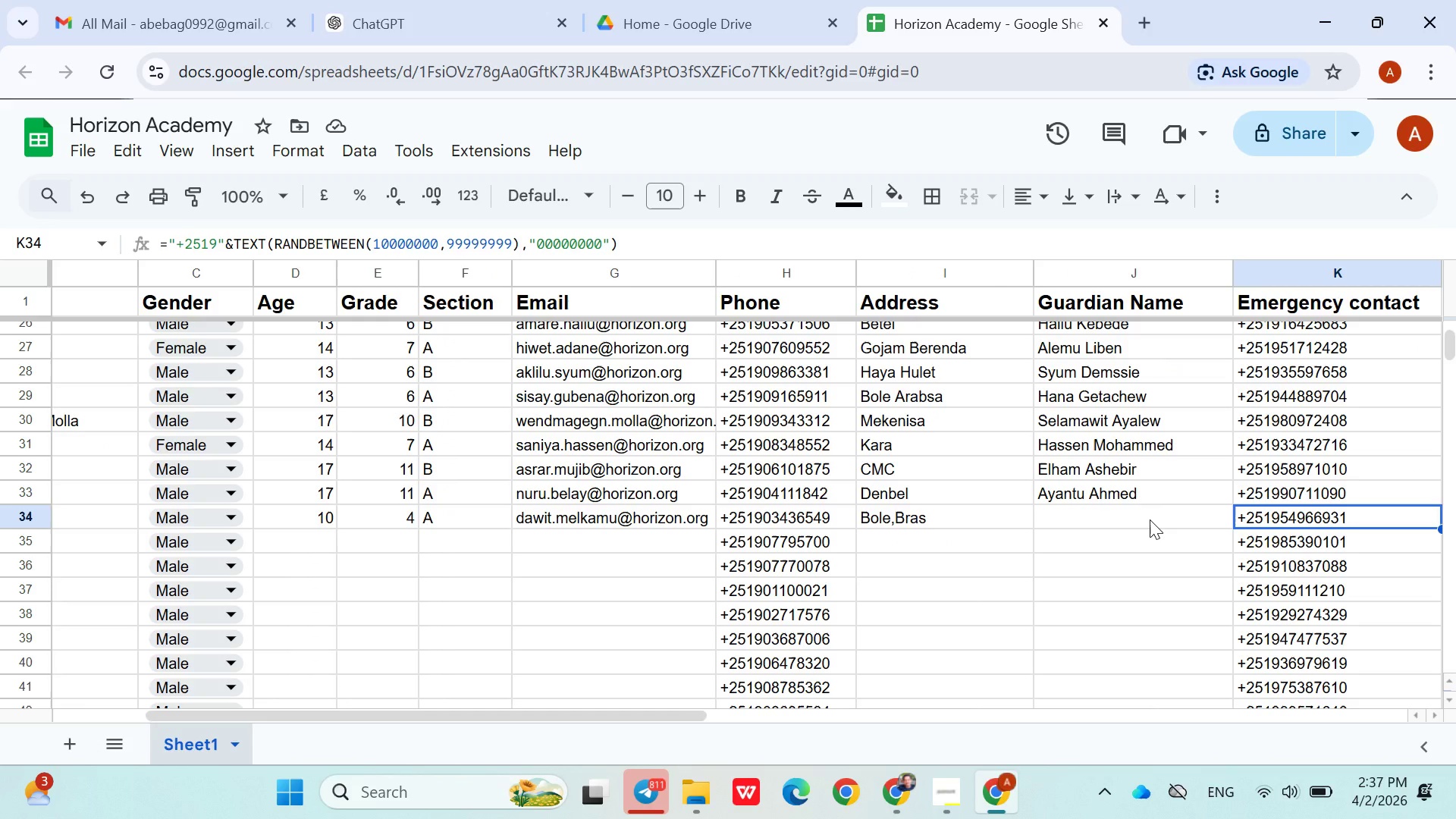 
key(ArrowLeft)
 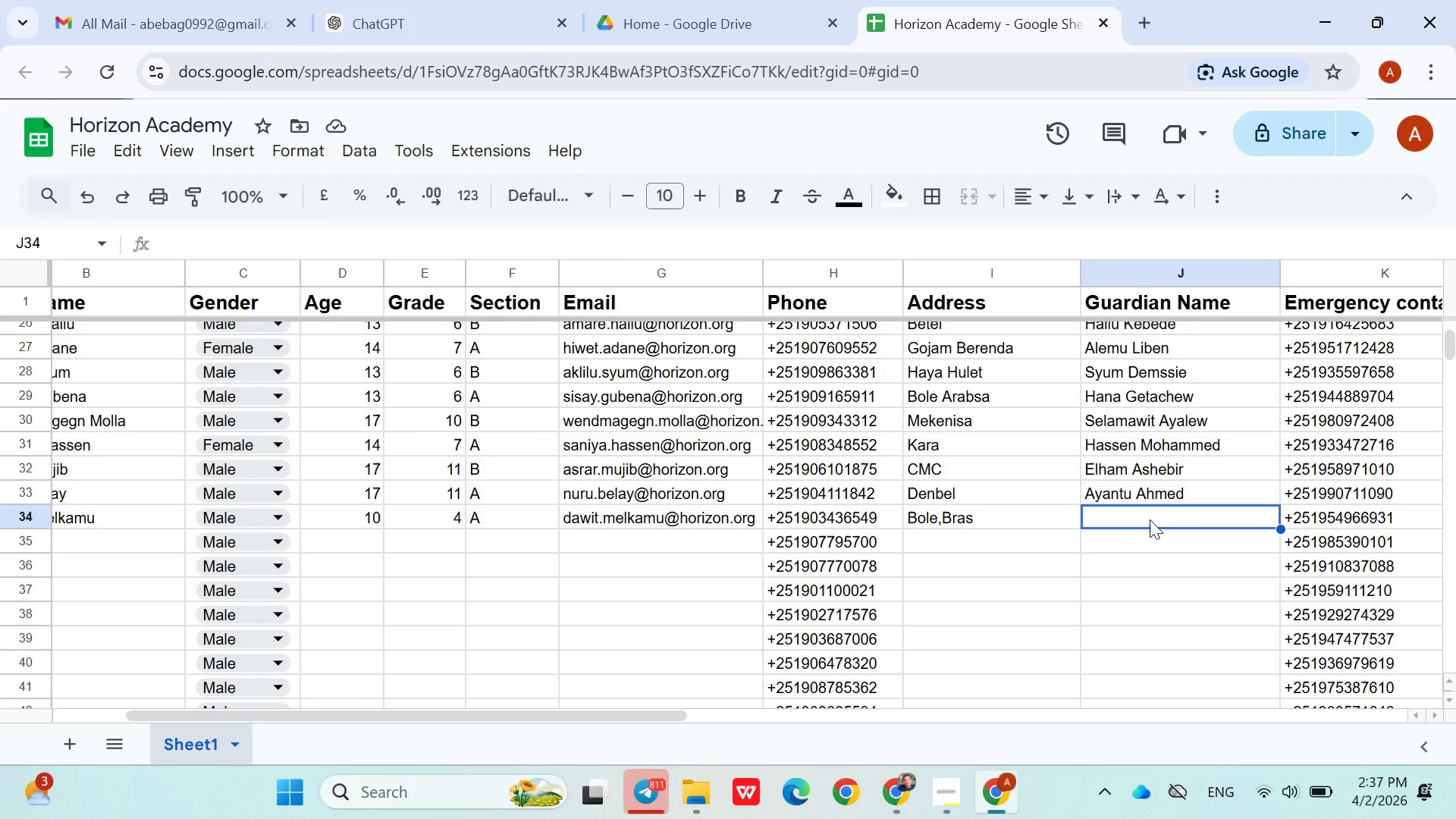 
type(Melkamu Mulugeta)
 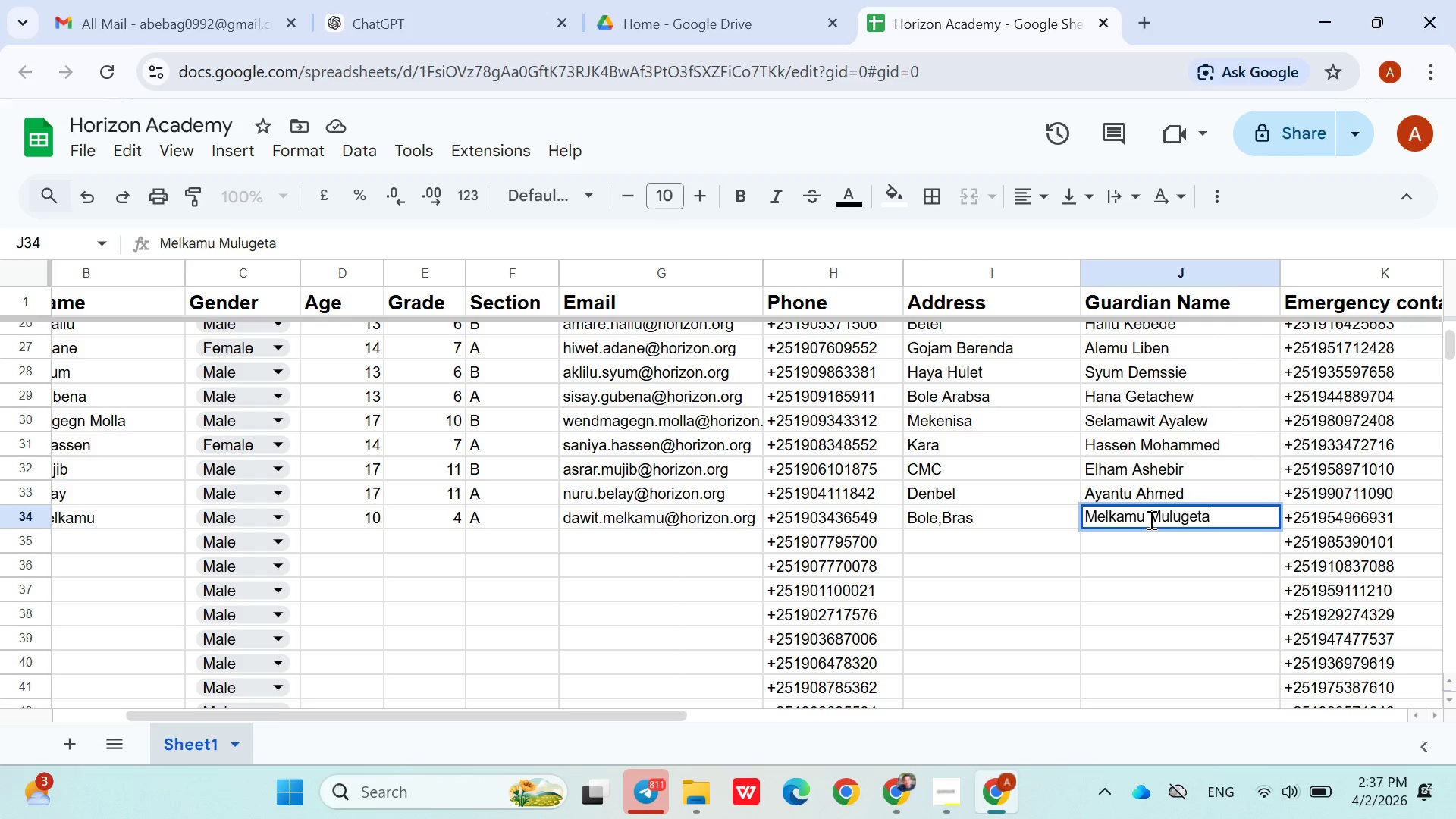 
key(ArrowDown)
 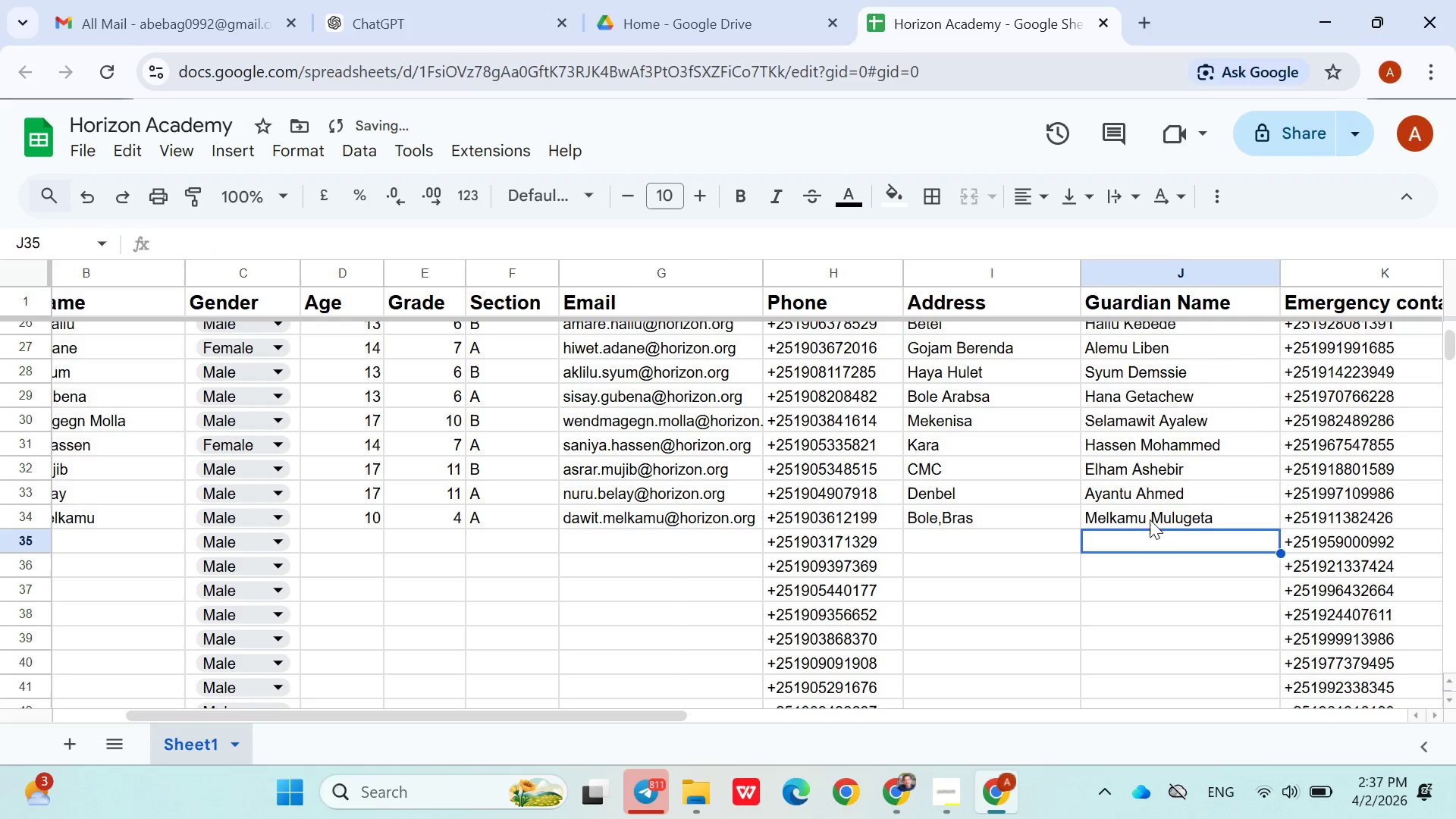 
hold_key(key=ArrowLeft, duration=0.98)
 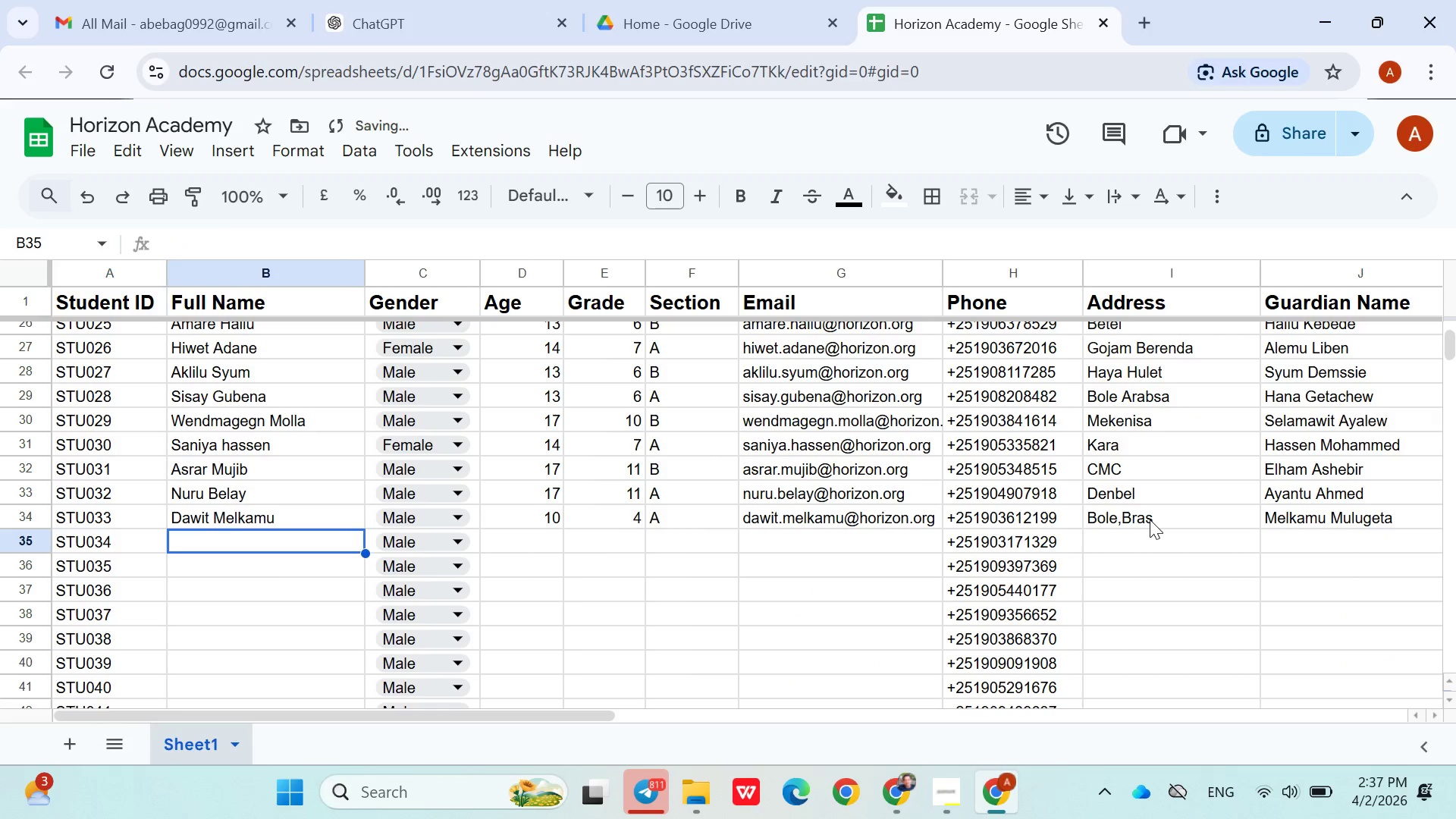 
key(ArrowRight)
 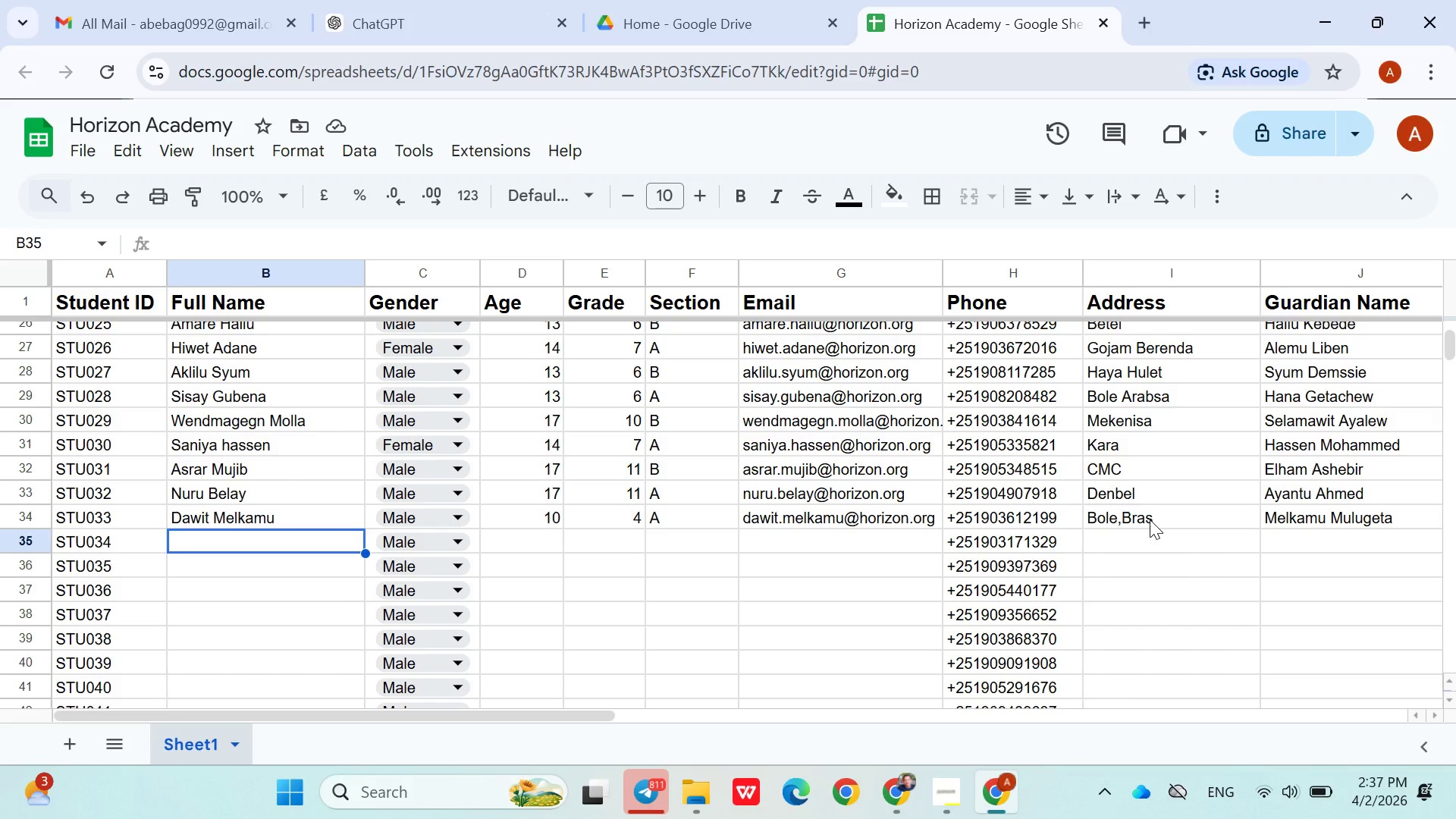 
wait(33.3)
 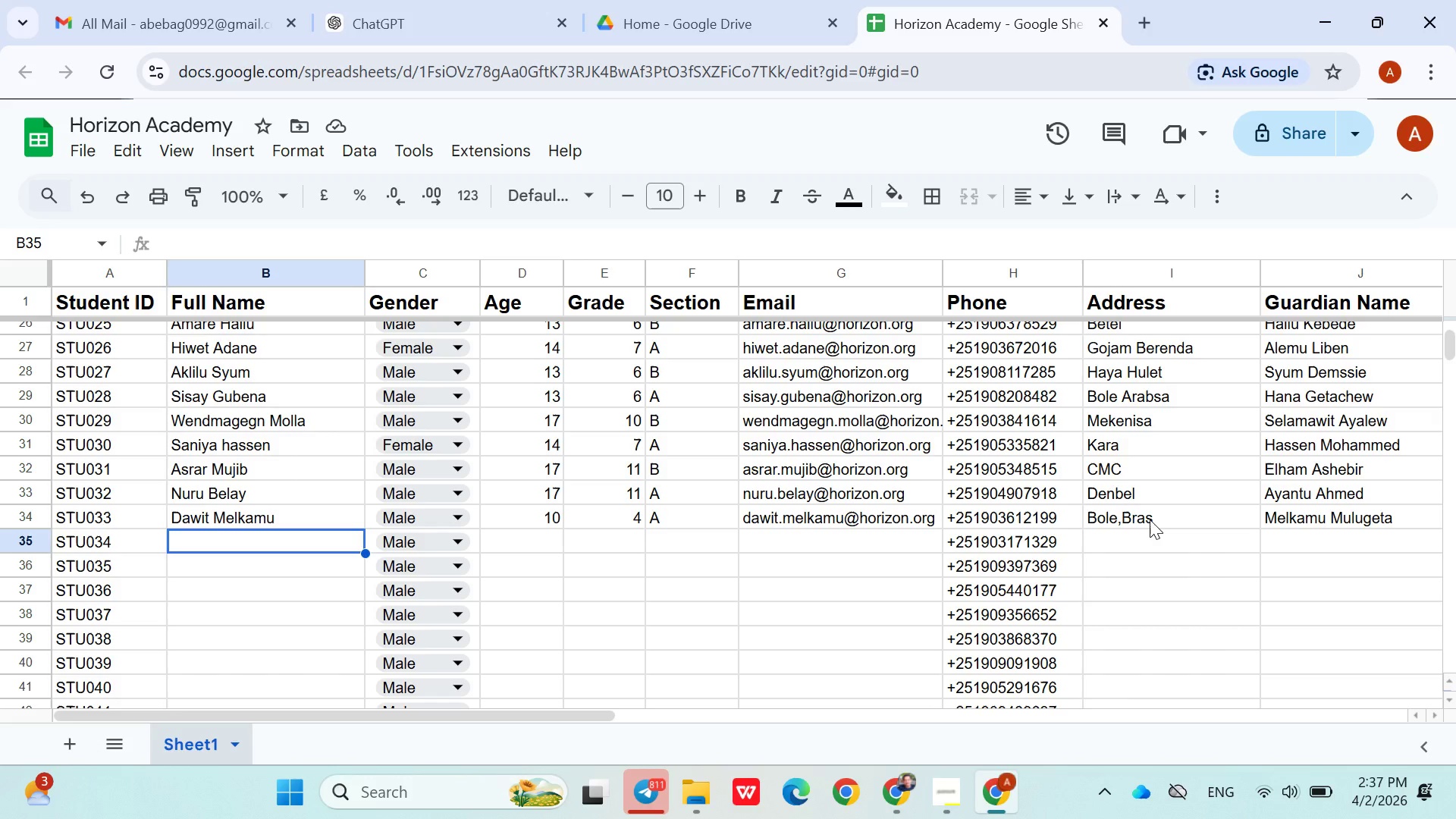 
type(Demeke mokenen)
 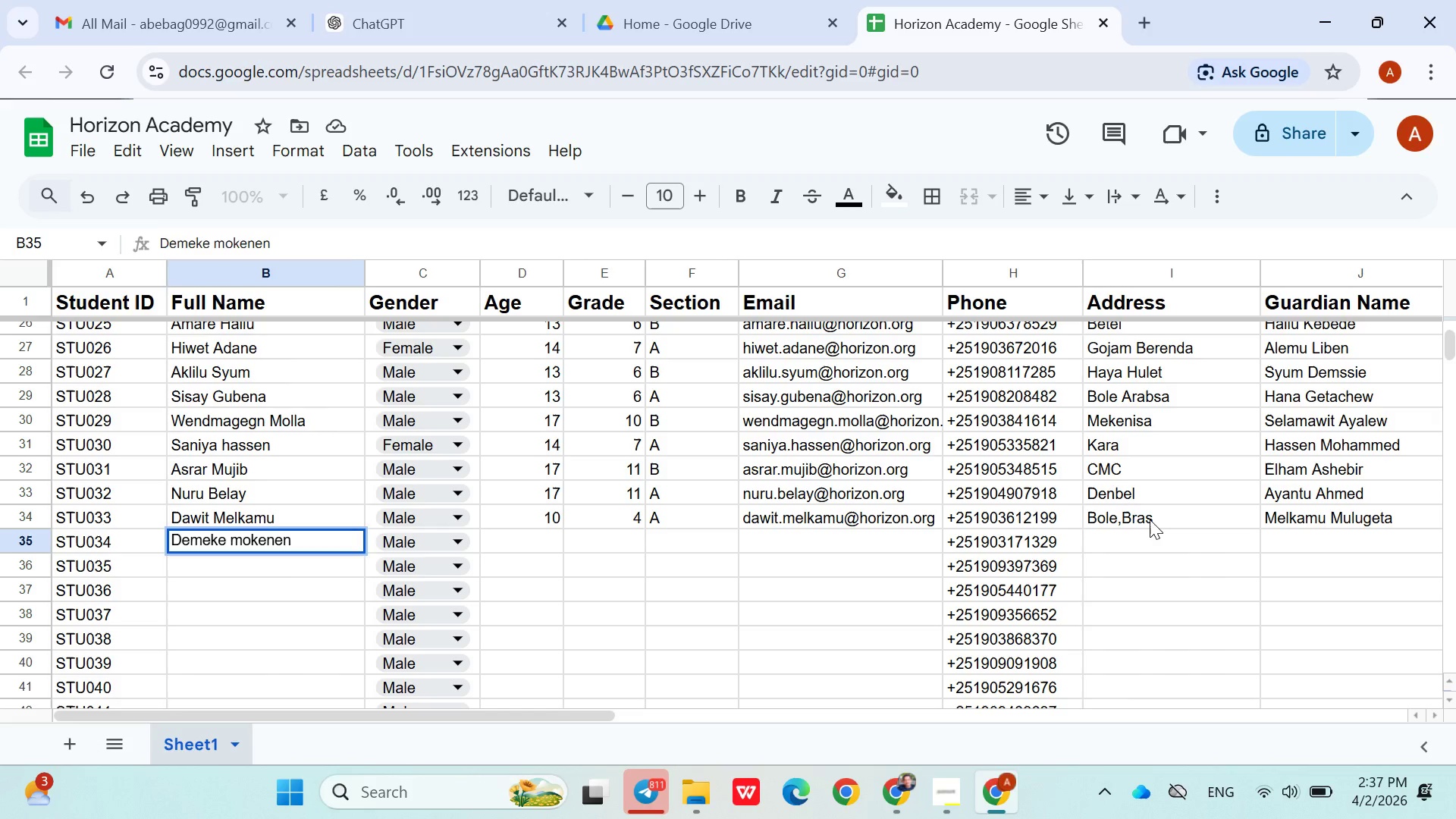 
key(ArrowRight)
 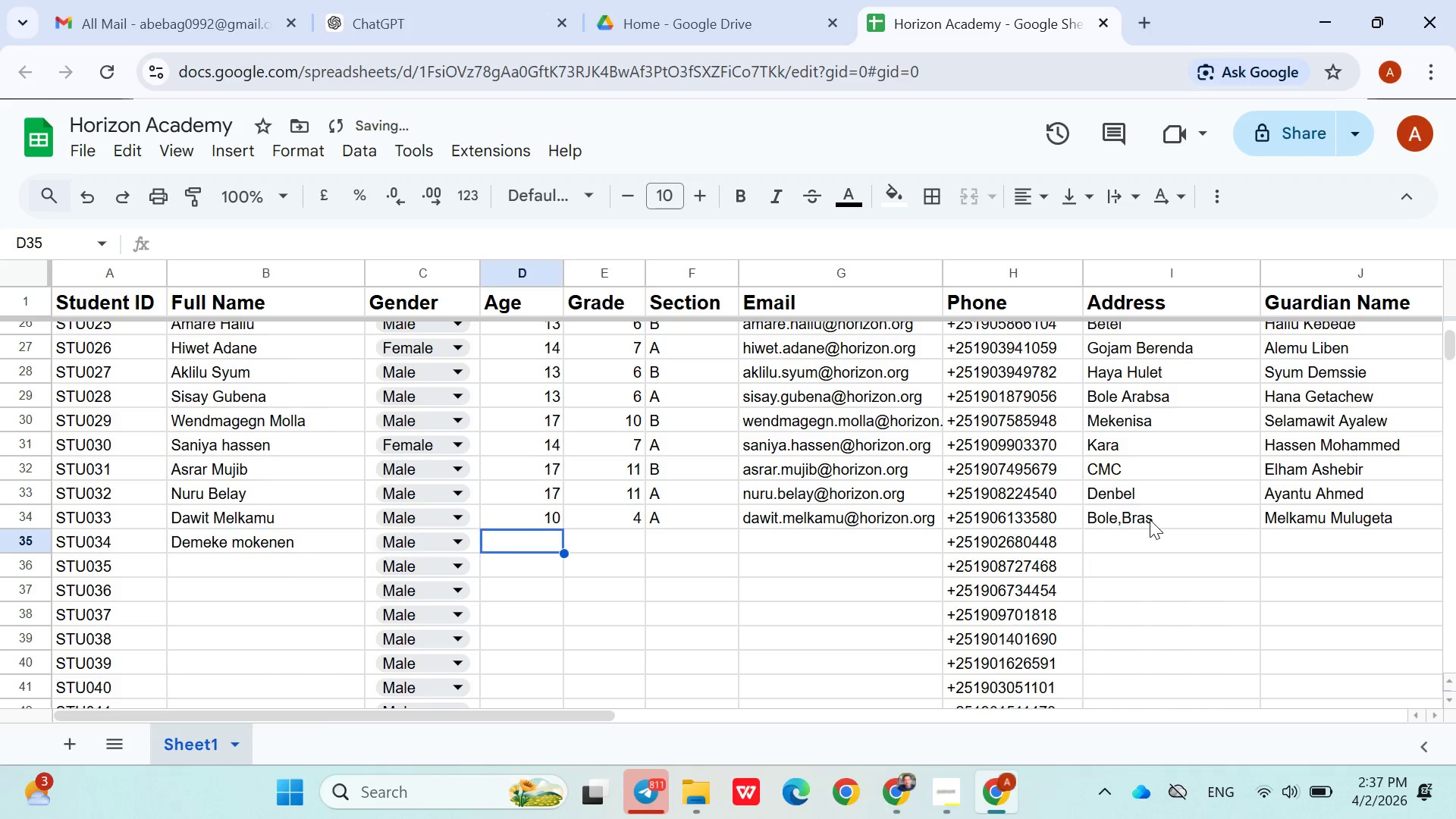 
key(ArrowRight)
 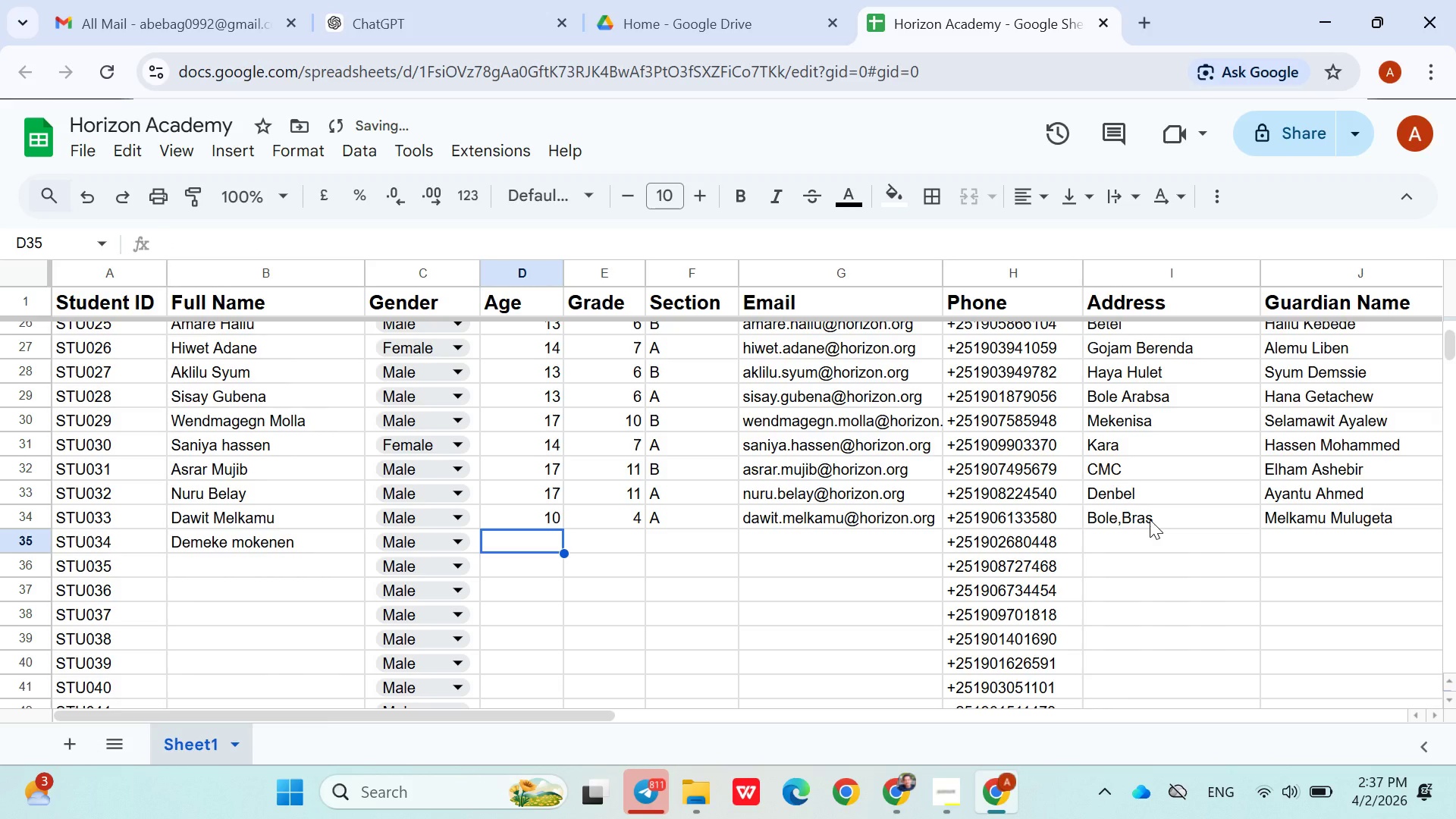 
type(11)
 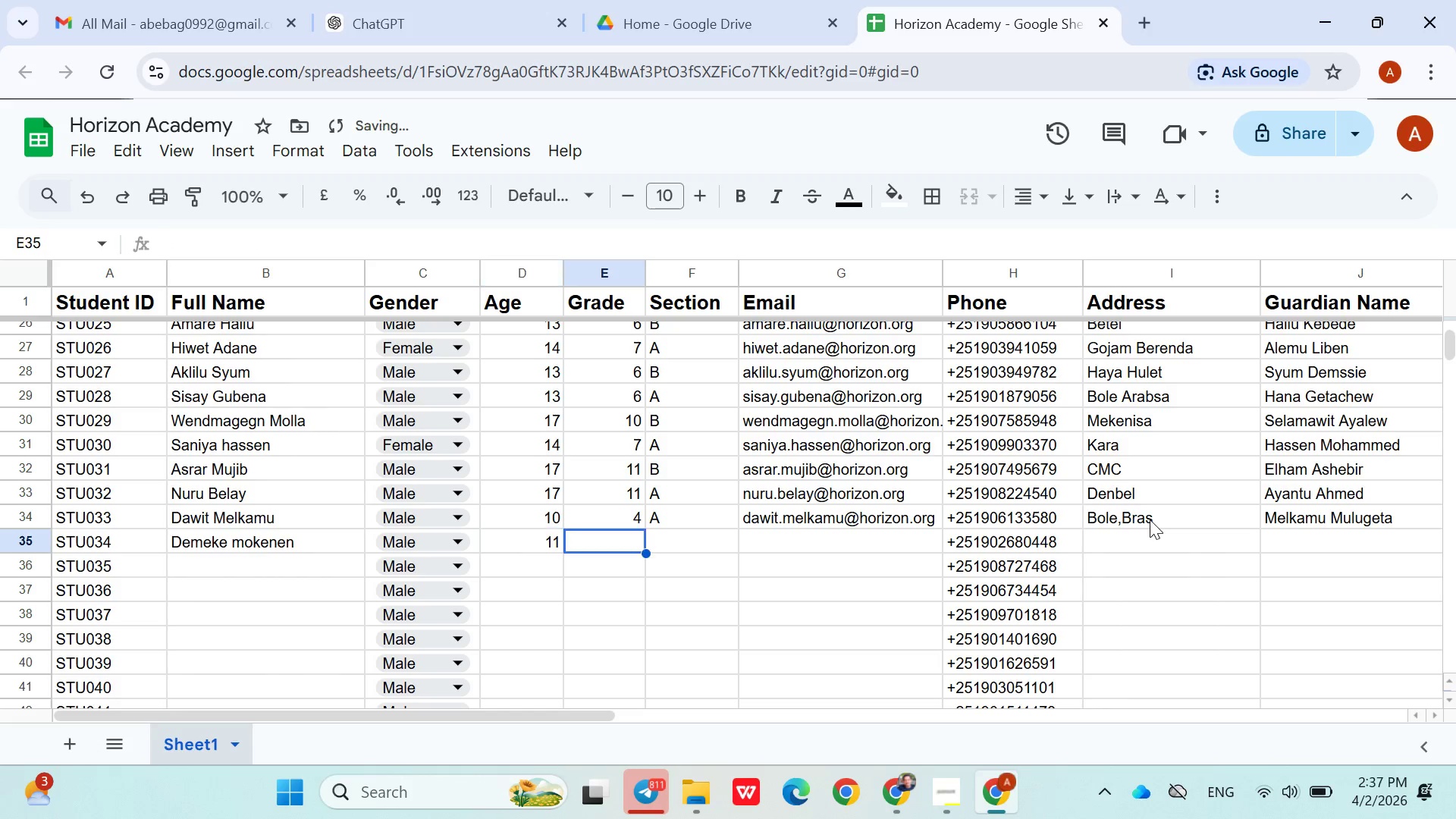 
key(ArrowRight)
 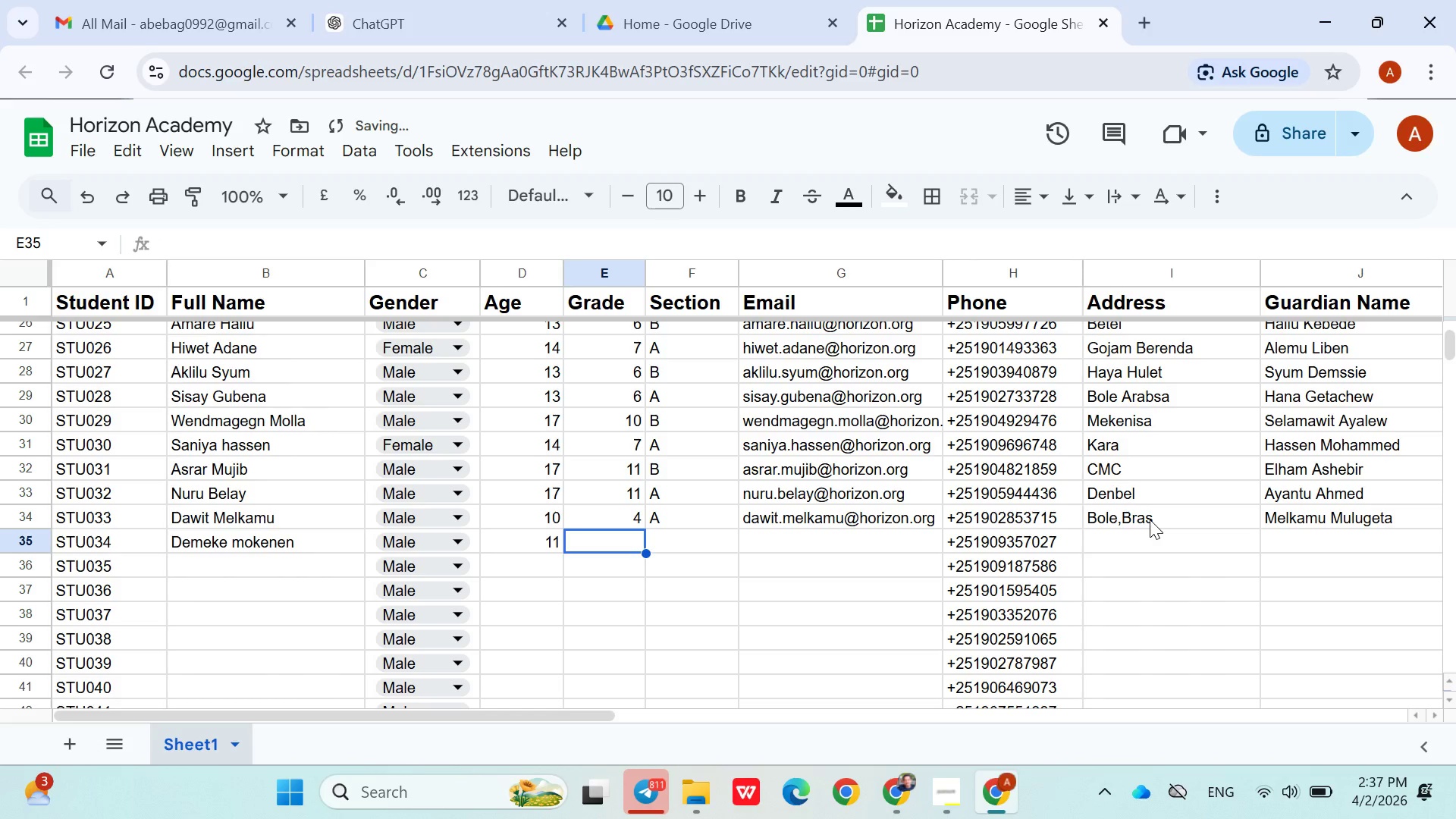 
key(5)
 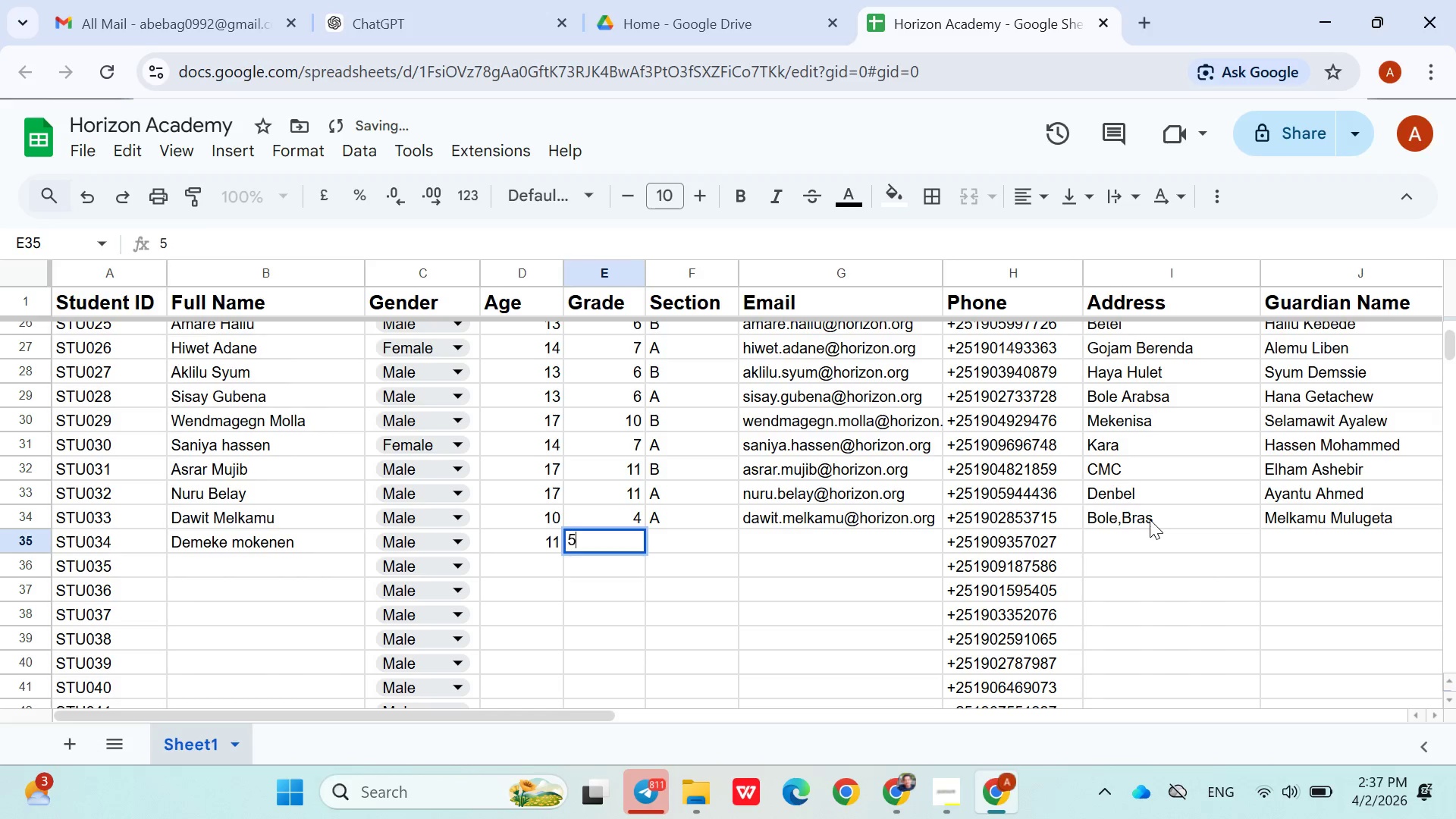 
key(ArrowRight)
 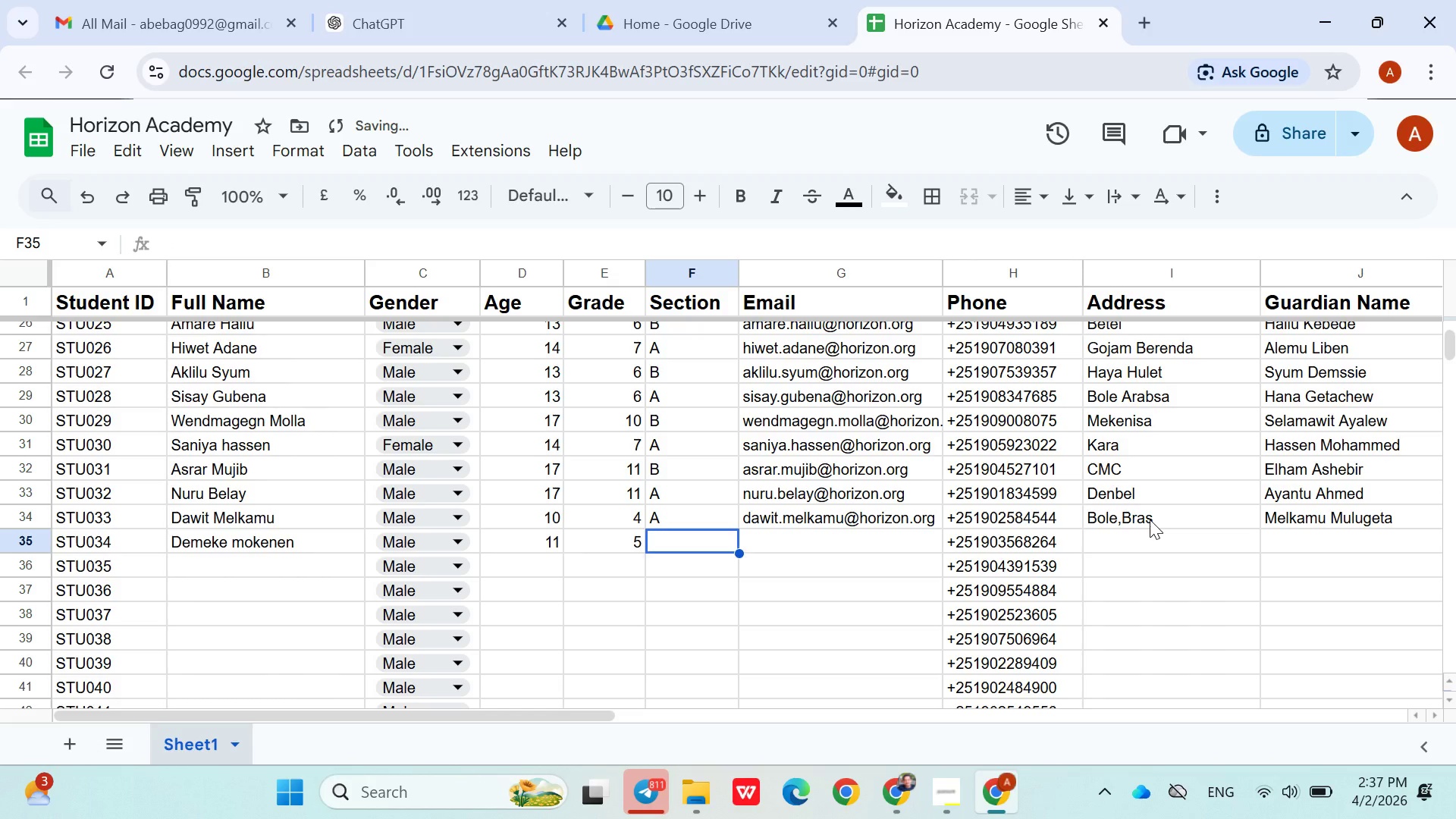 
key(ArrowLeft)
 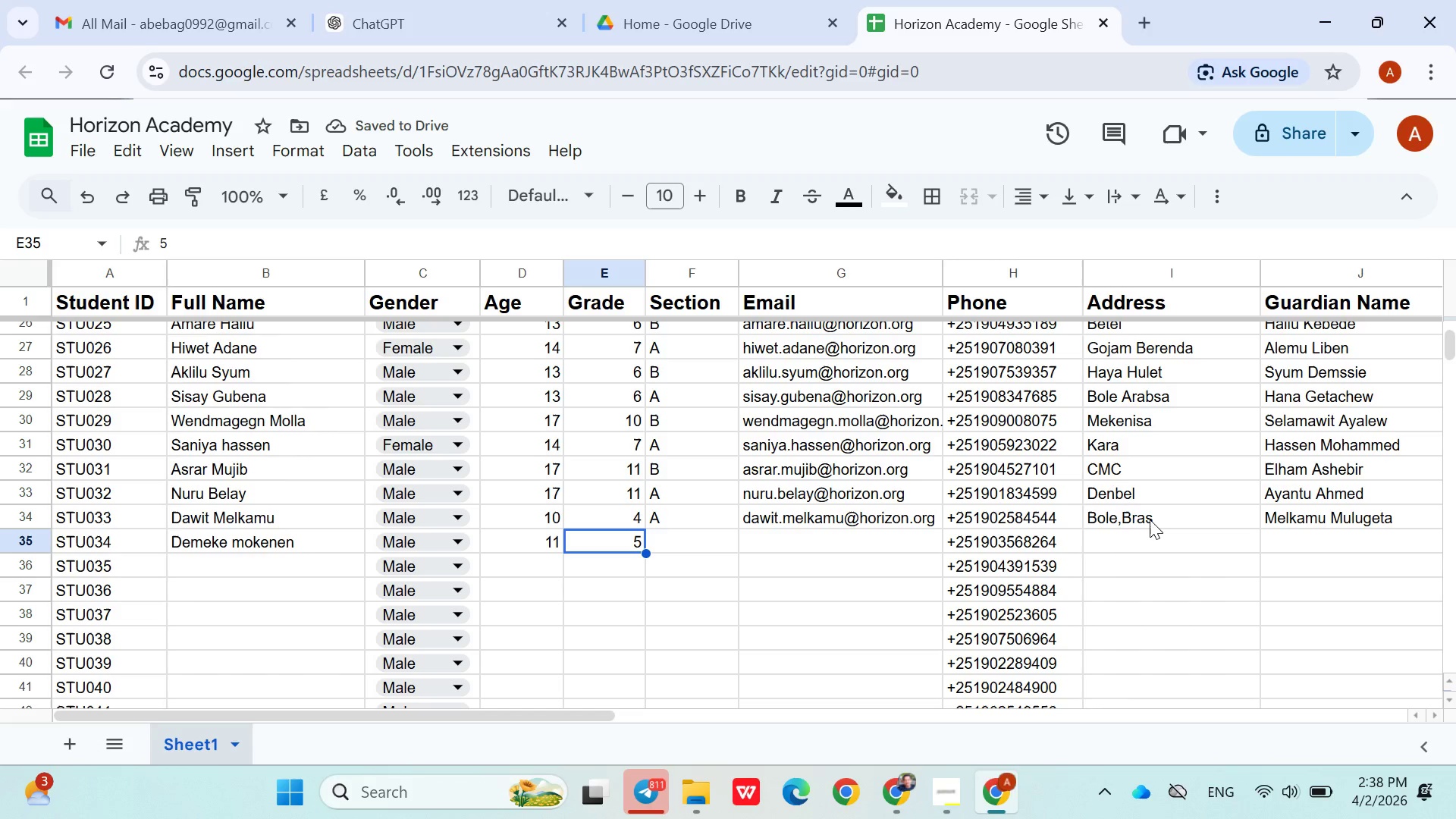 
key(4)
 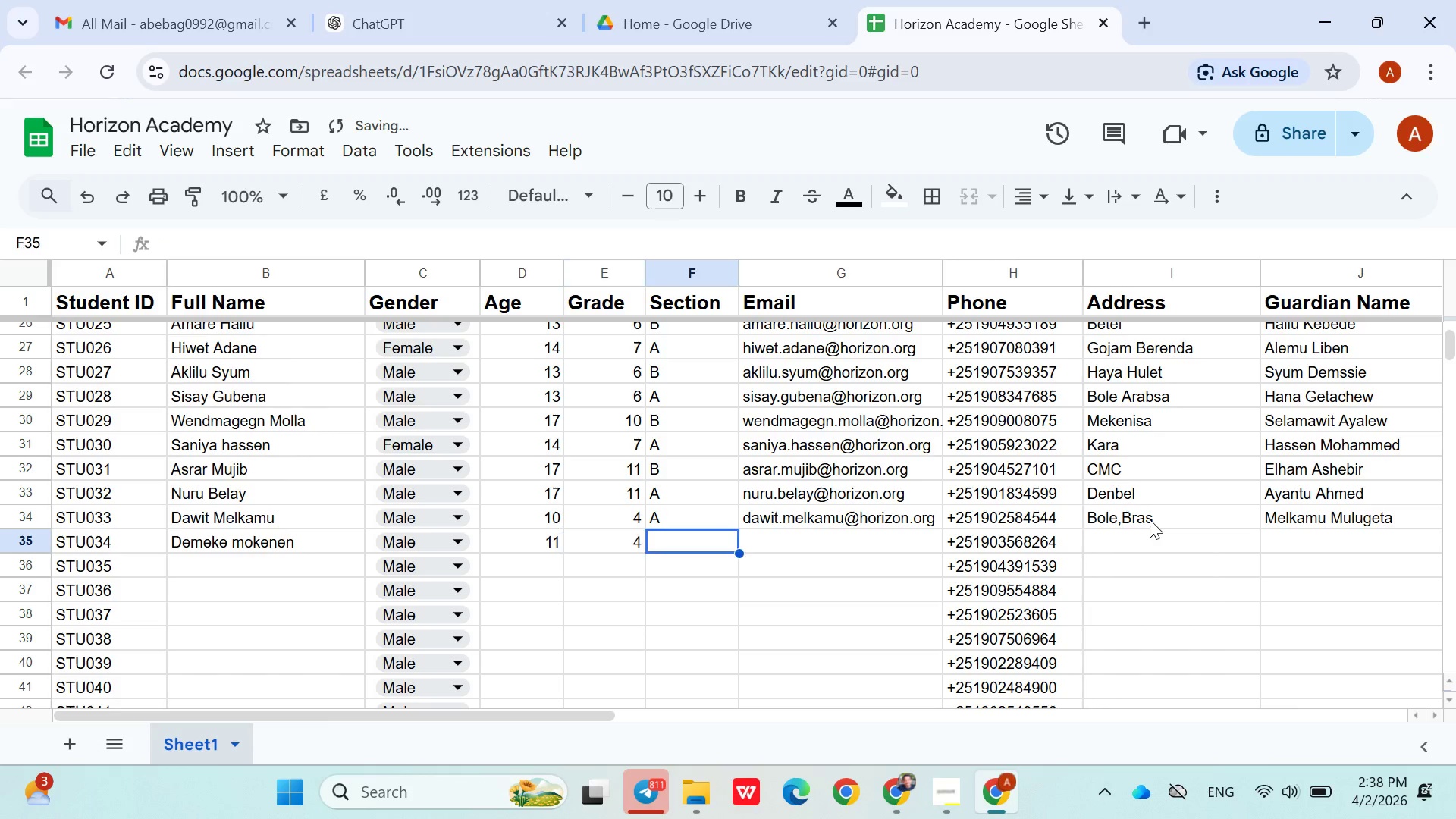 
key(ArrowRight)
 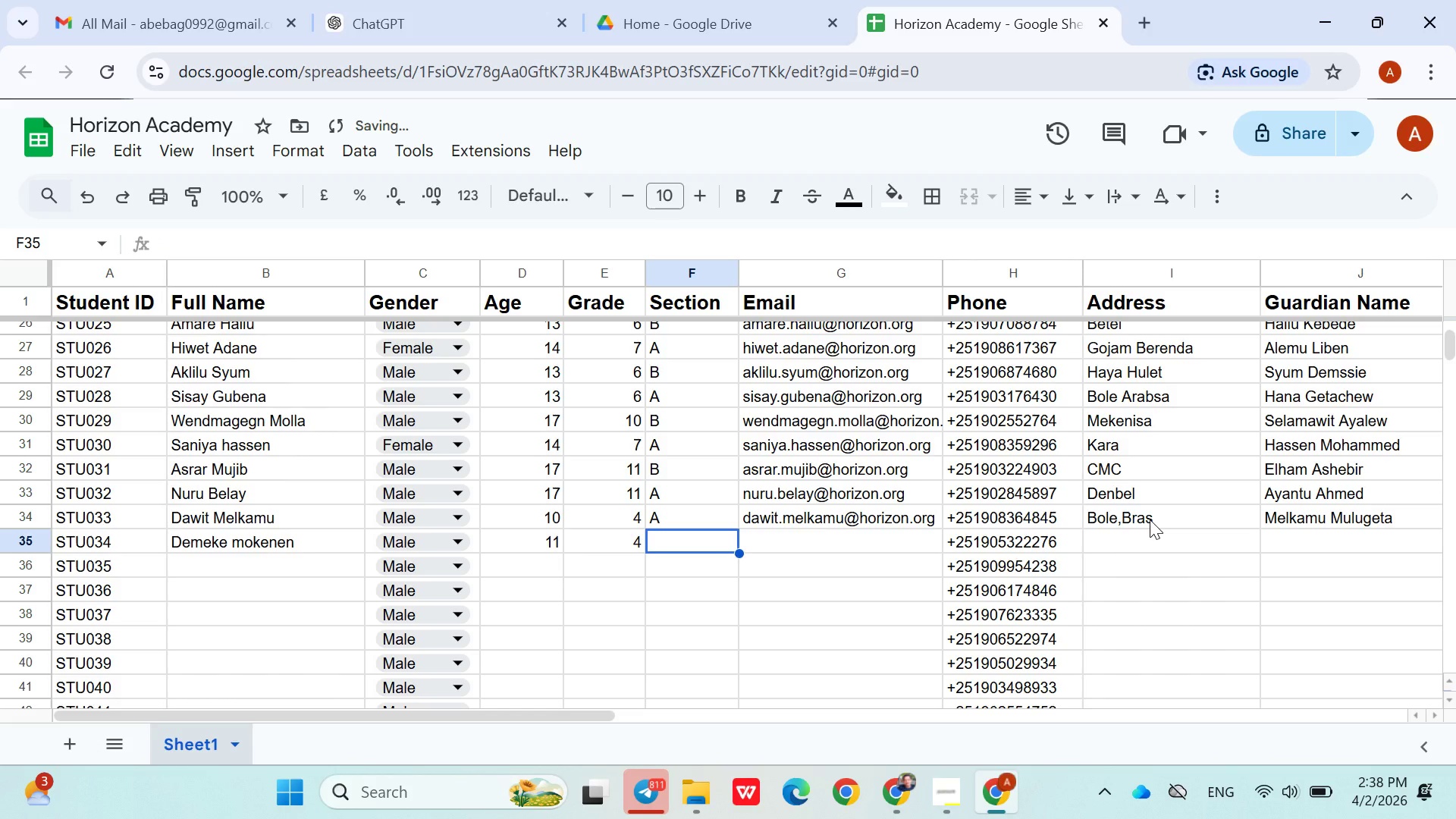 
key(Backspace)
 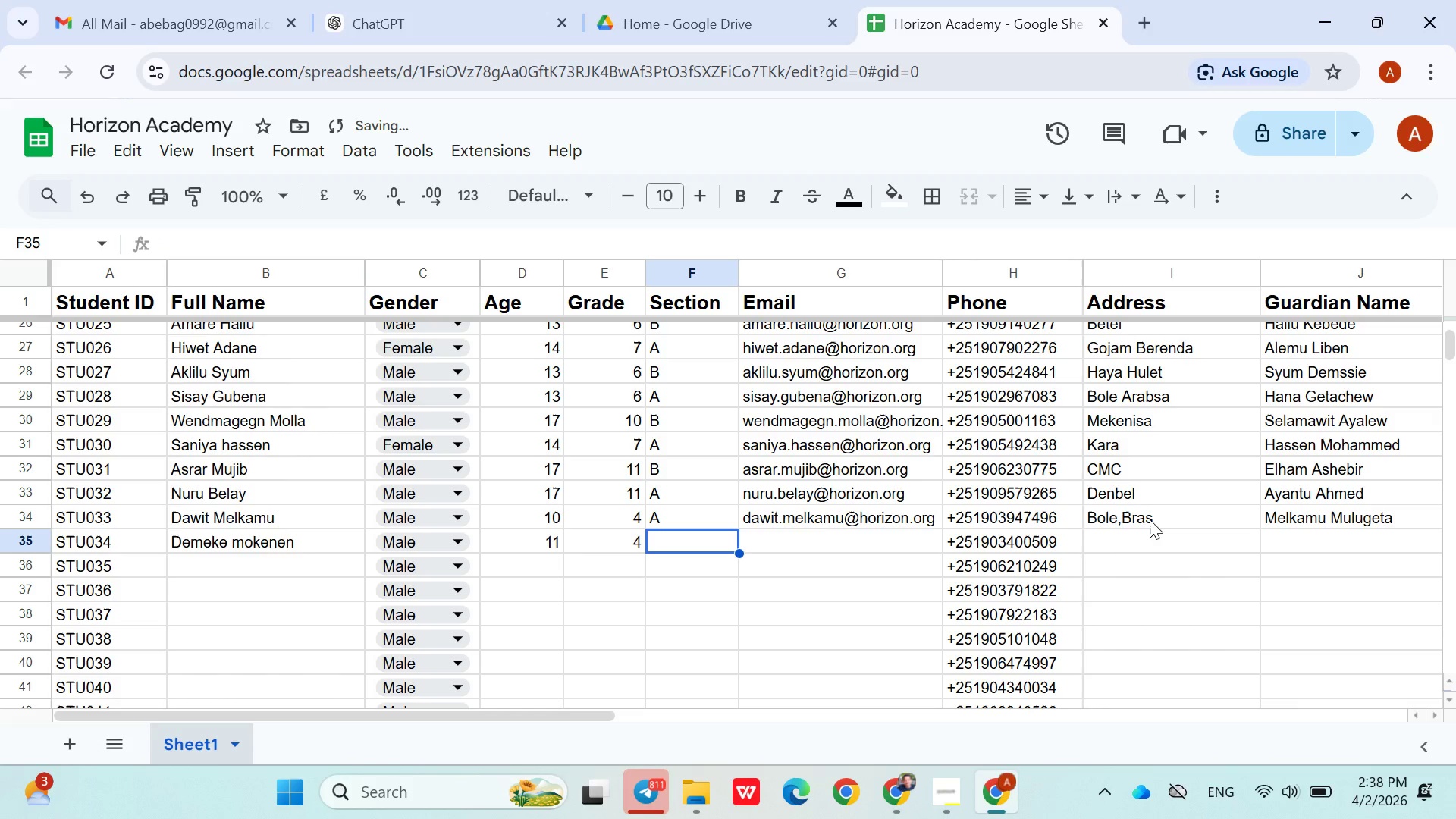 
key(ArrowLeft)
 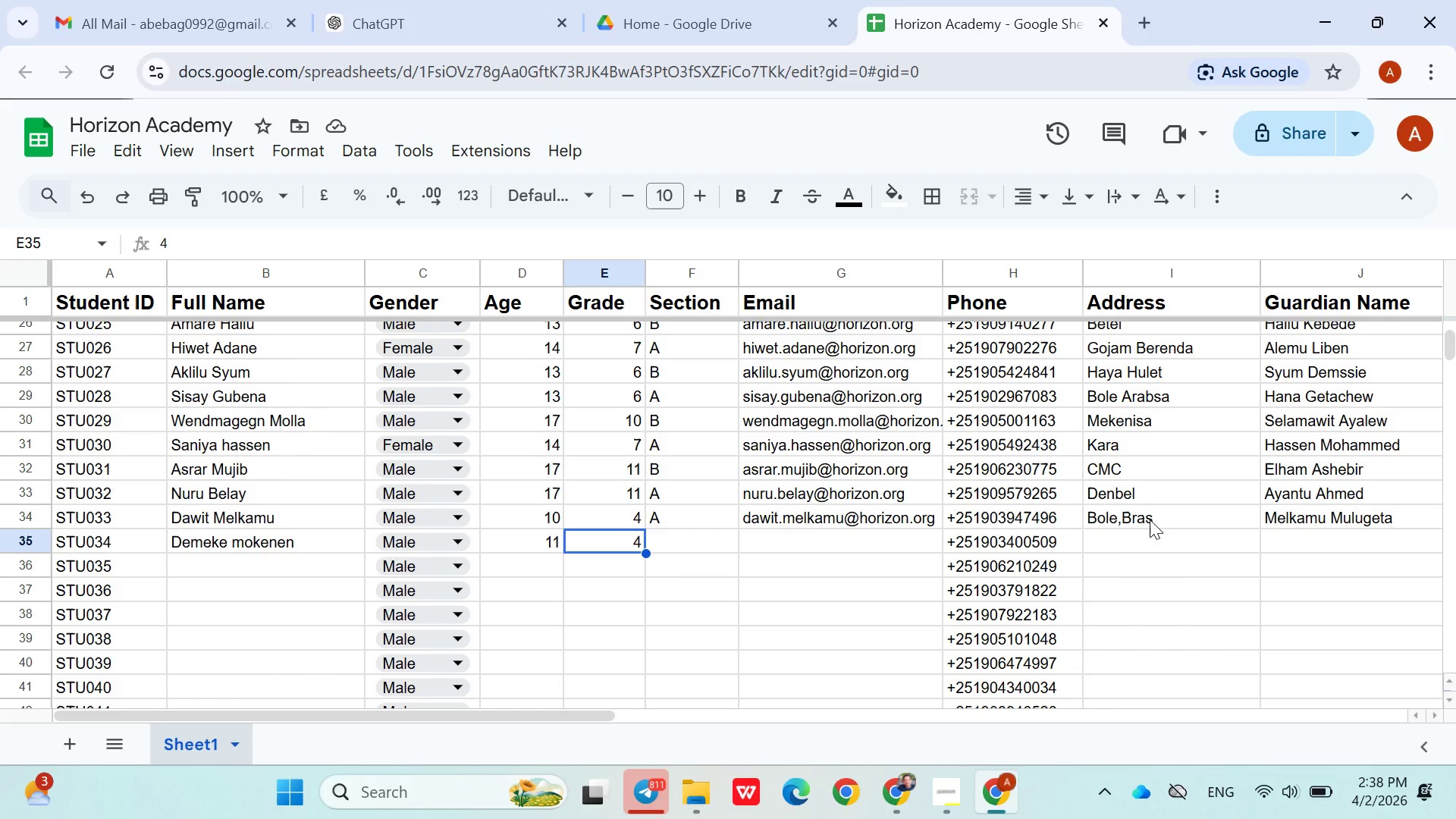 
key(ArrowRight)
 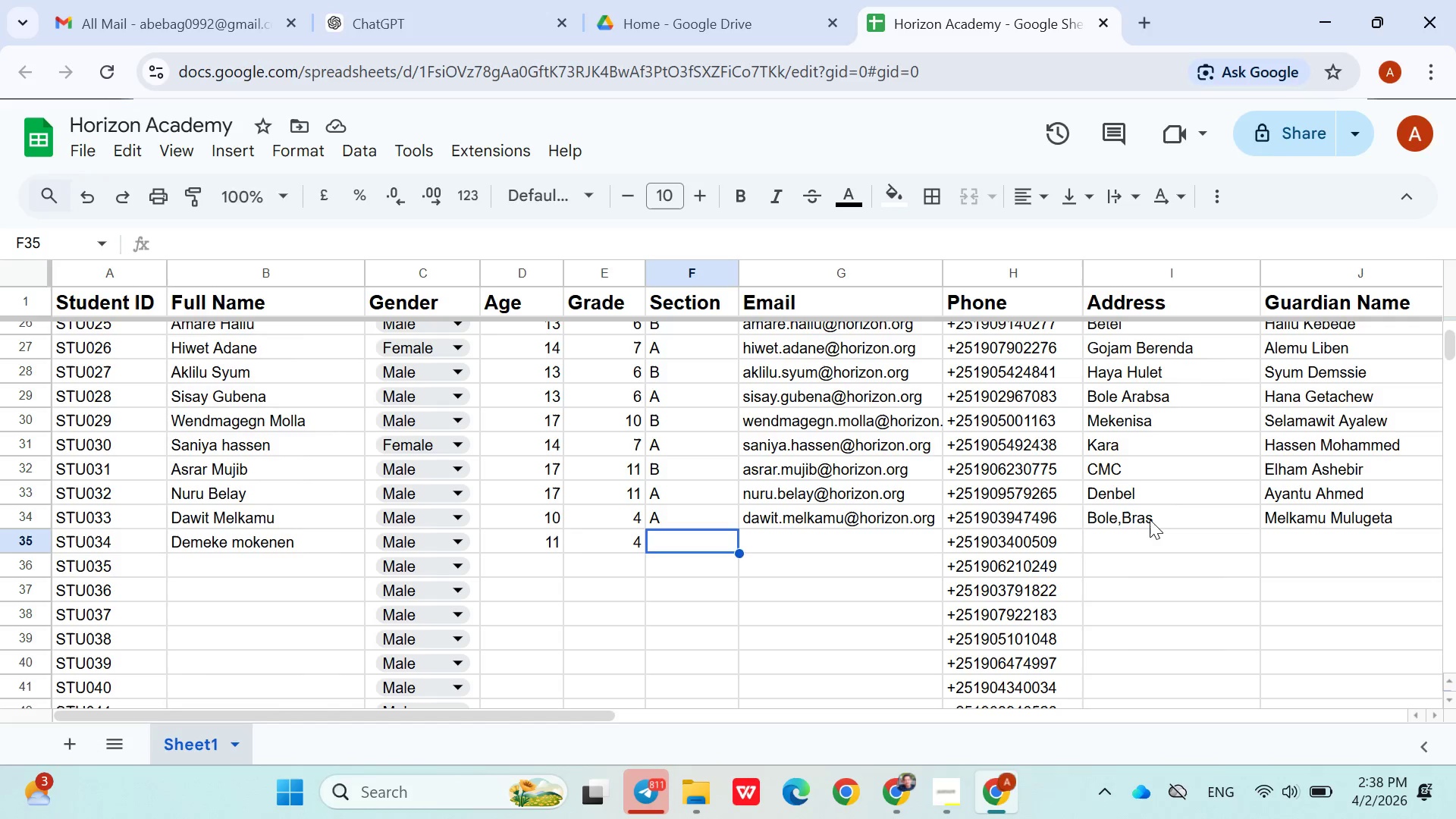 
key(Shift+ShiftLeft)
 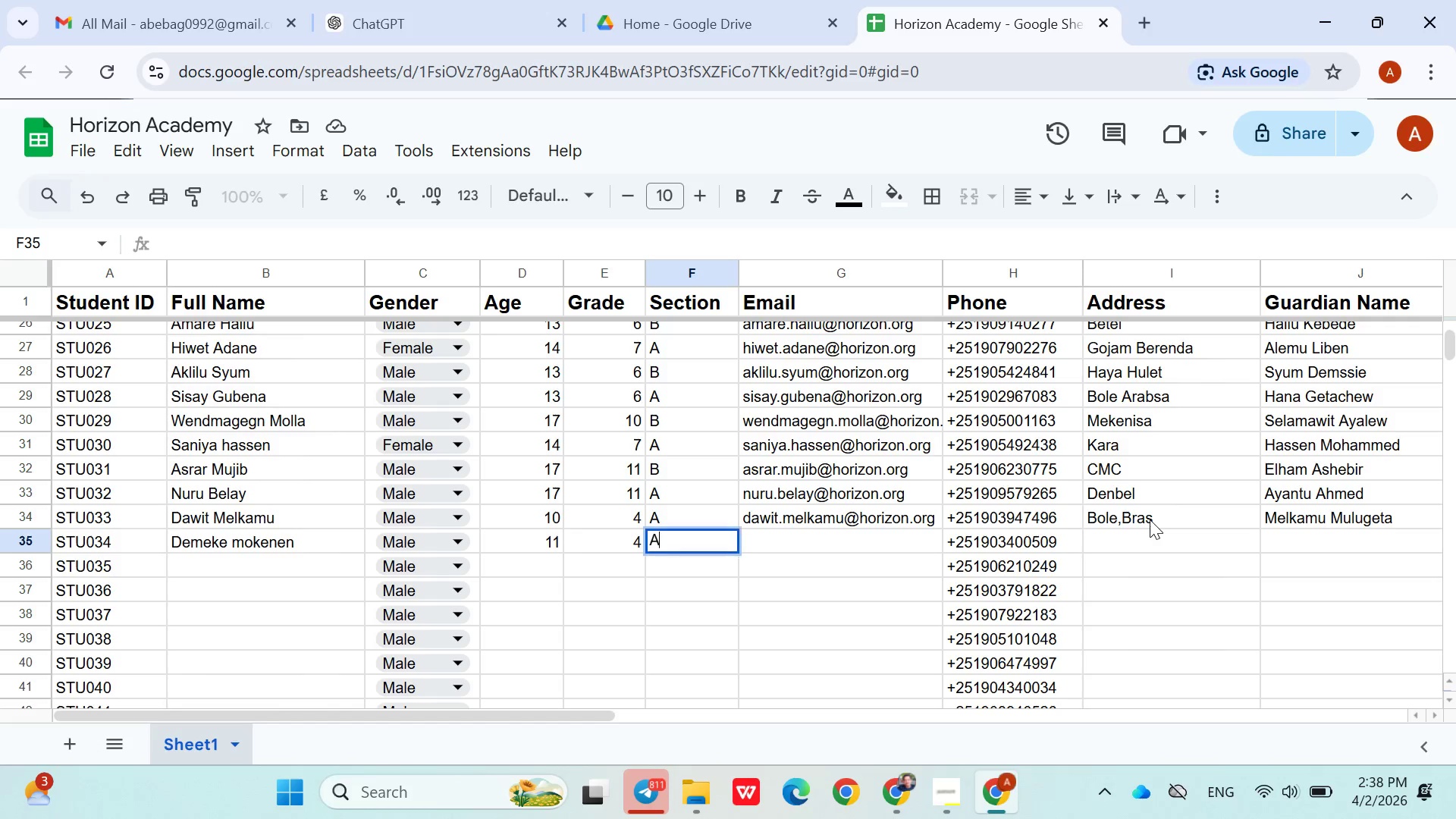 
key(Shift+A)
 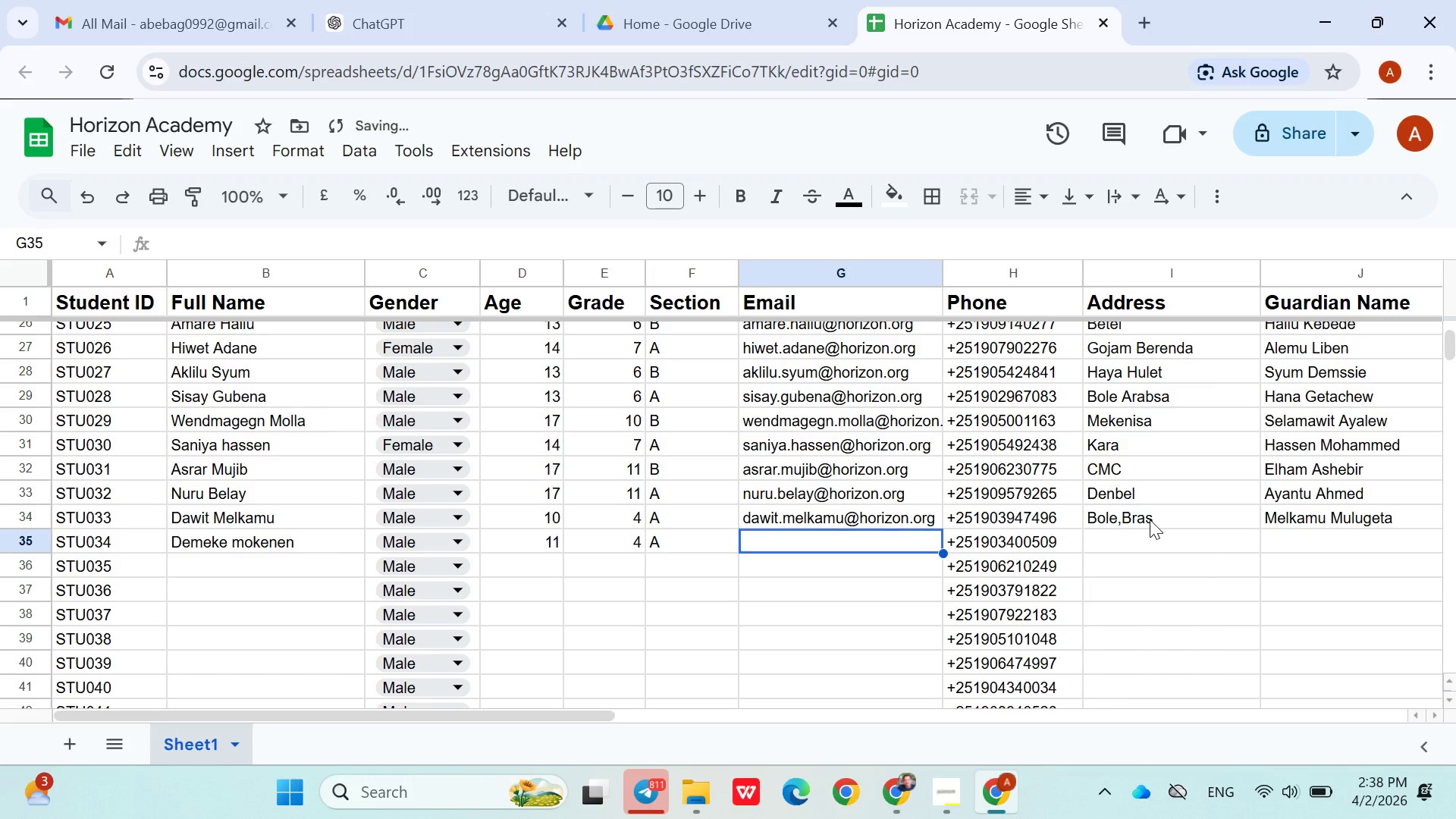 
key(ArrowRight)
 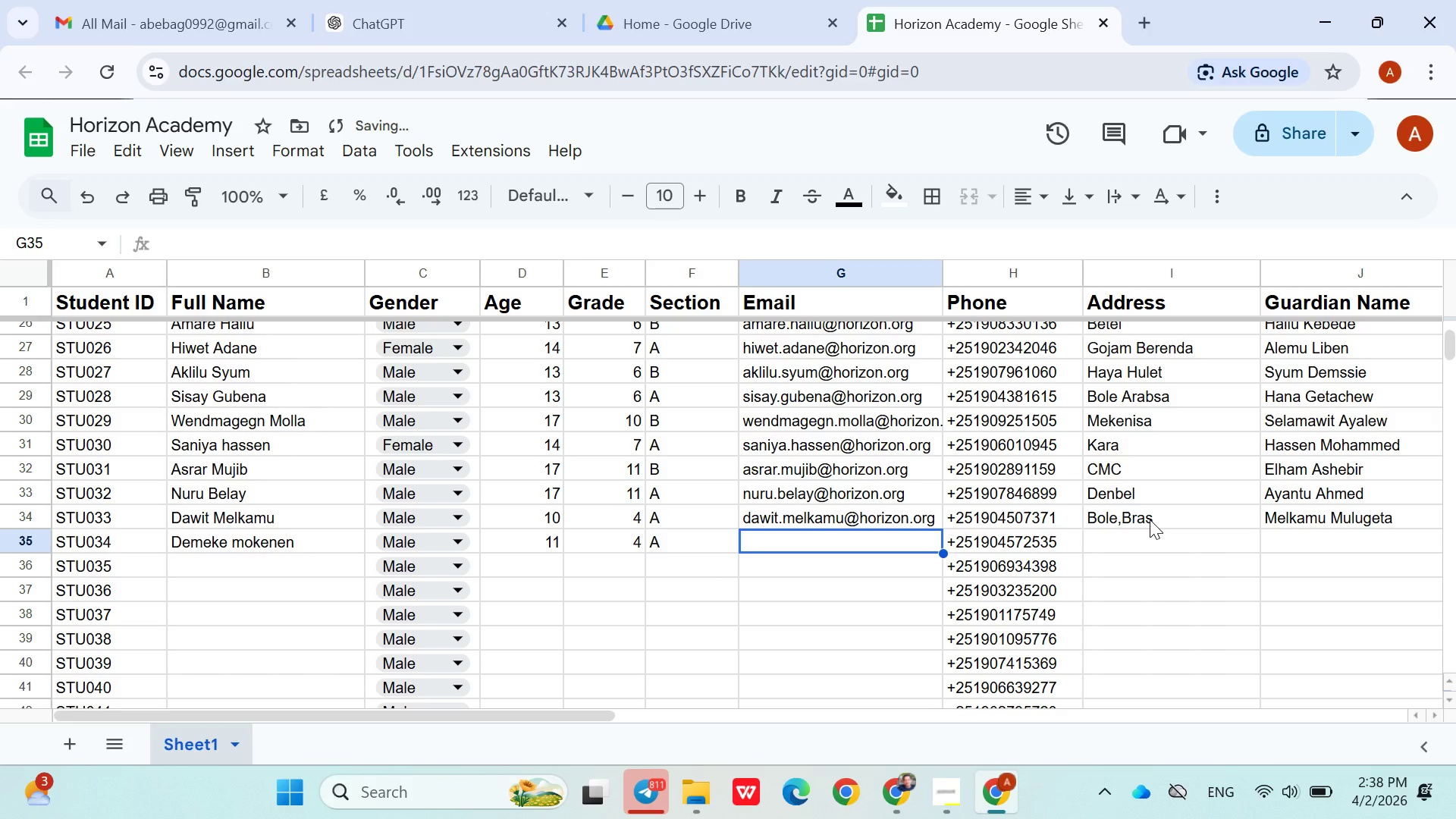 
type(demeke.mekonen@horizon.org)
 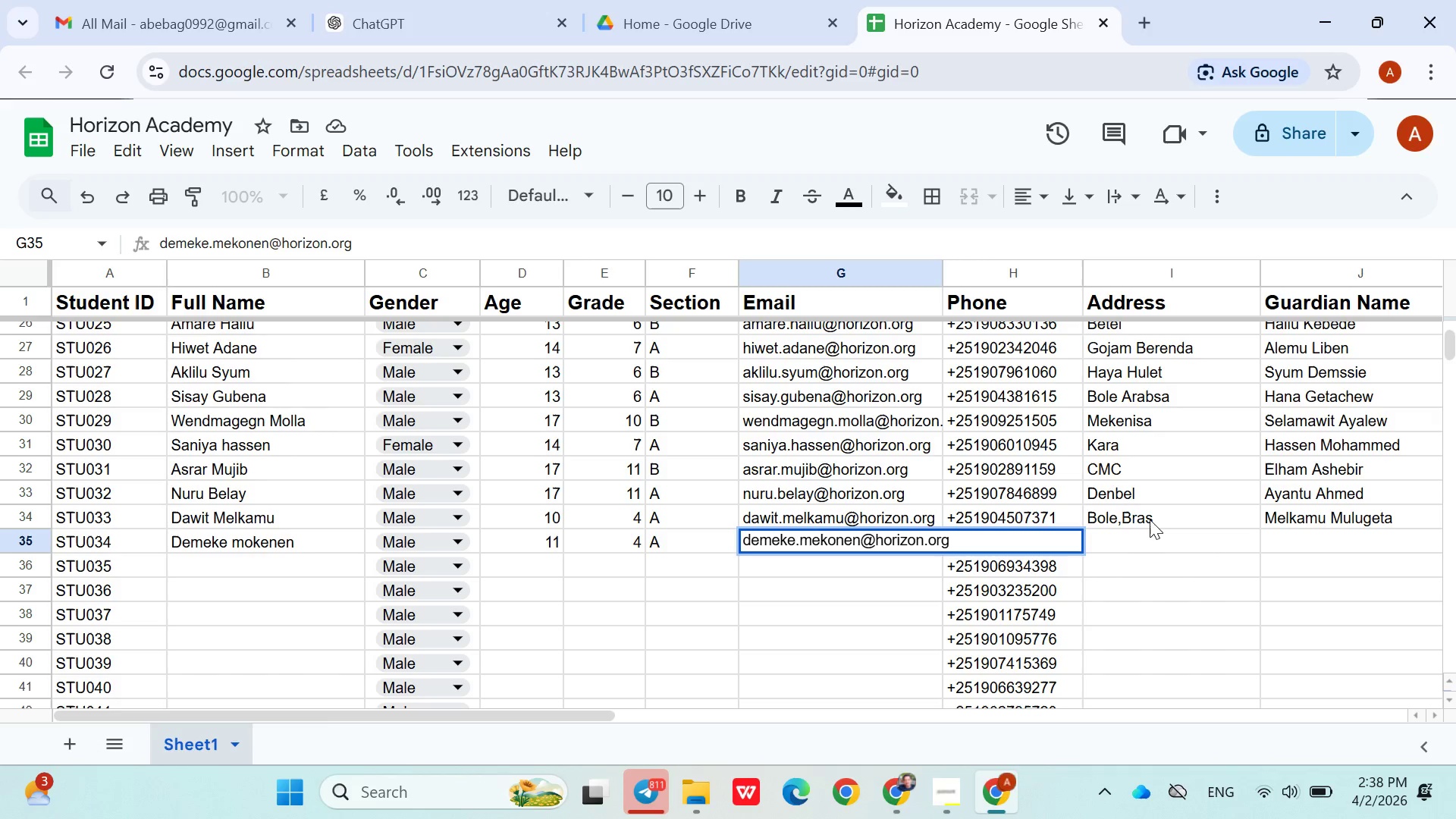 
key(ArrowRight)
 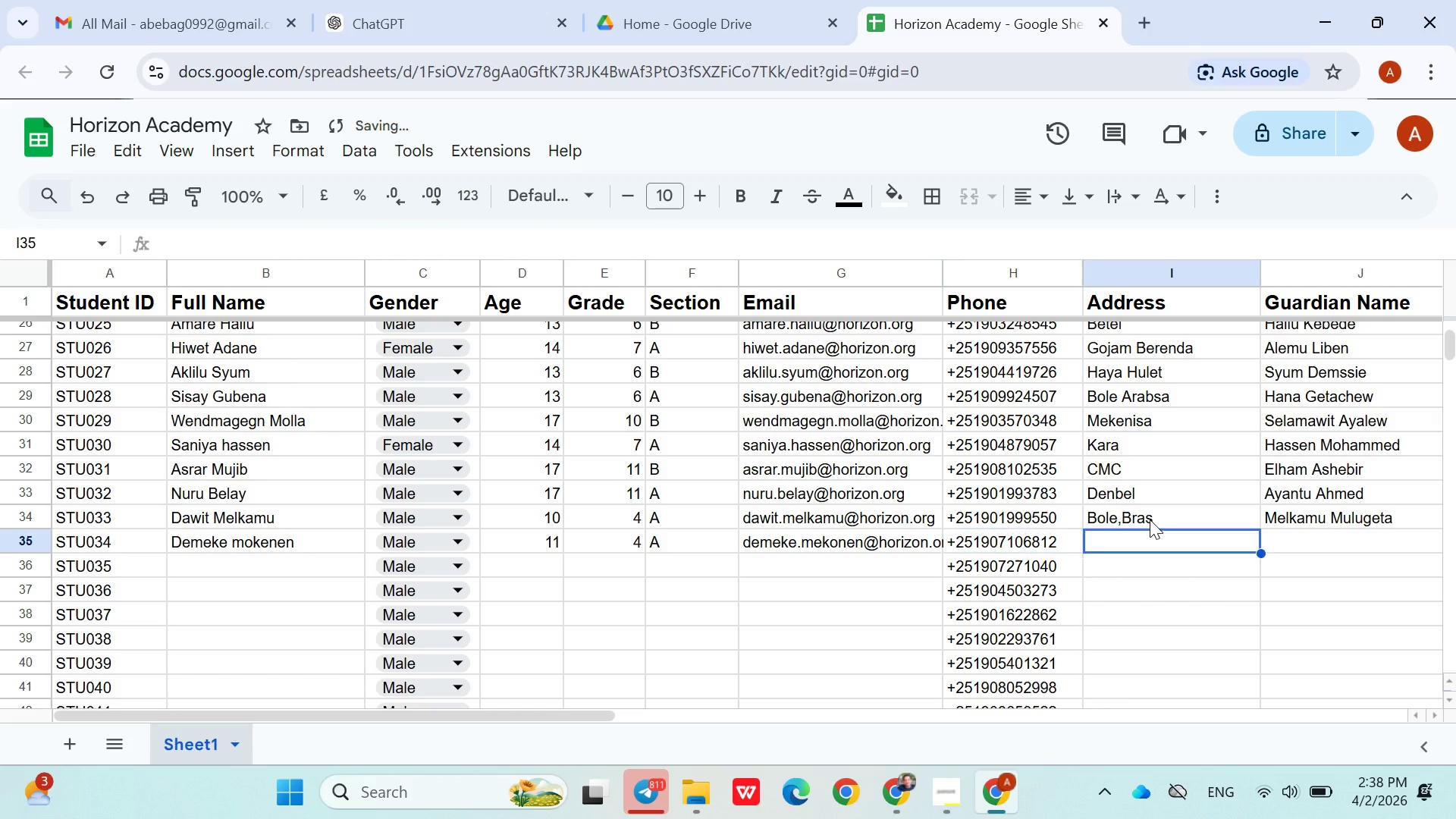 
key(ArrowRight)
 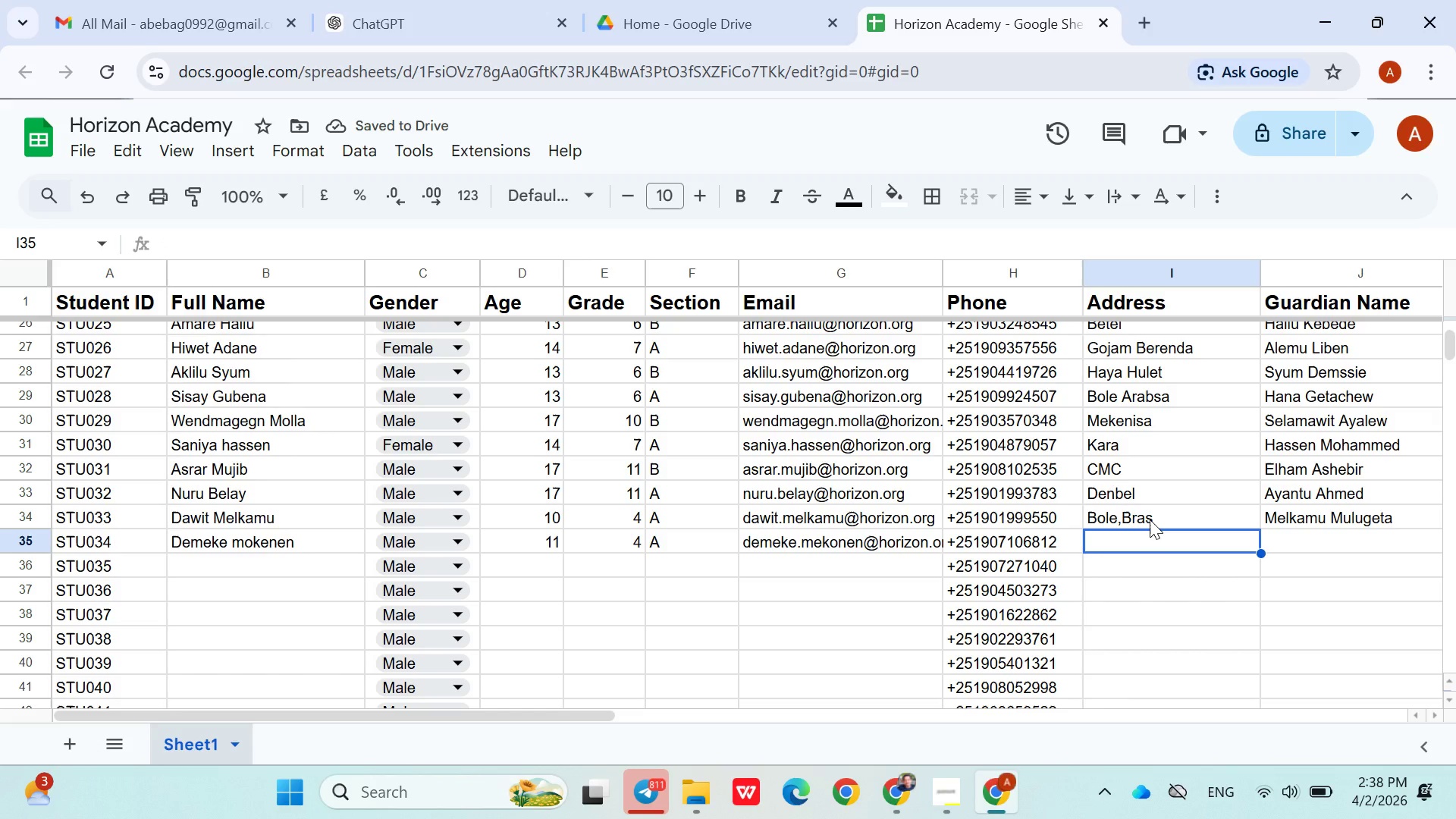 
hold_key(key=ShiftLeft, duration=1.5)
 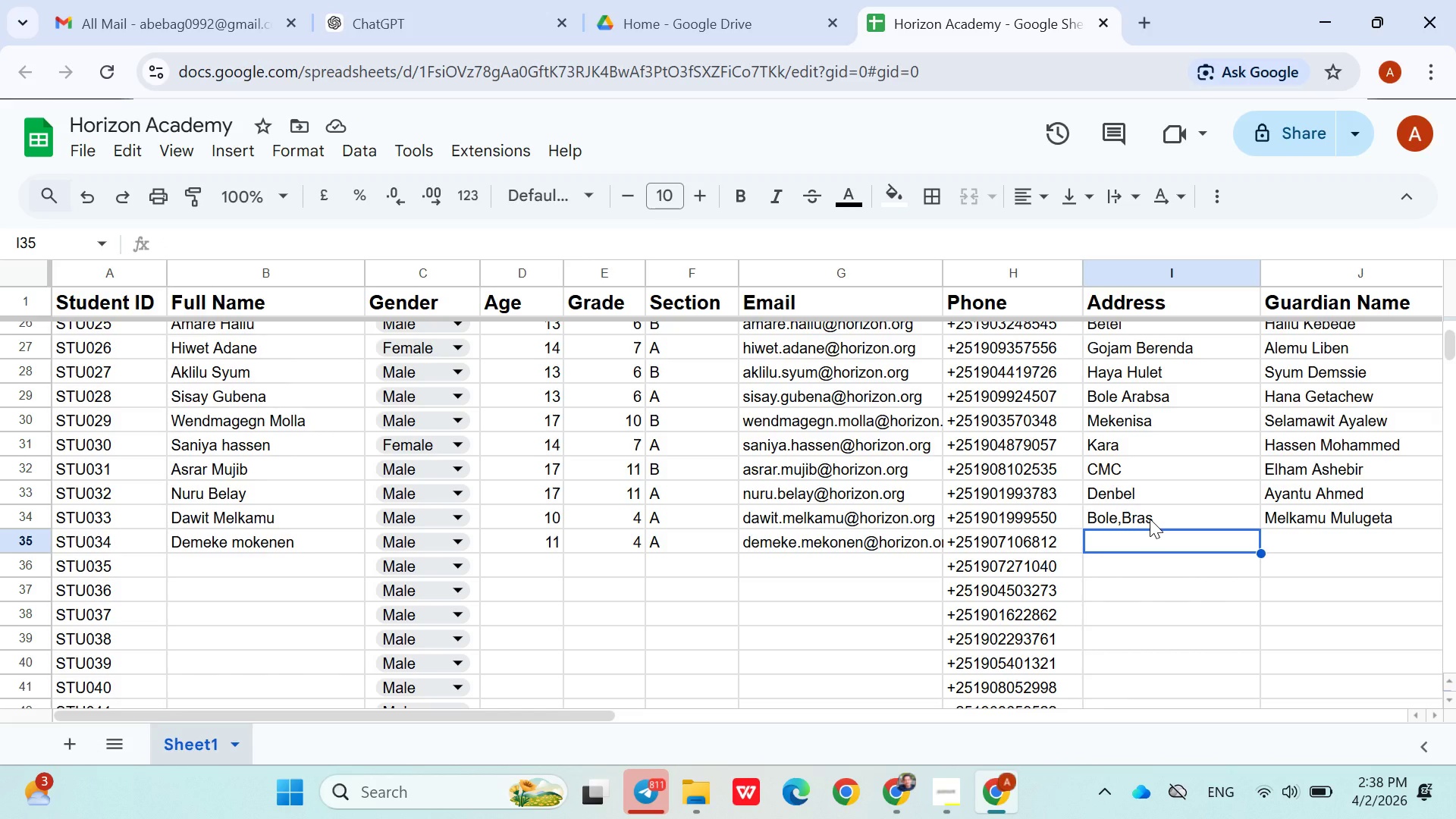 
hold_key(key=ShiftLeft, duration=1.52)
 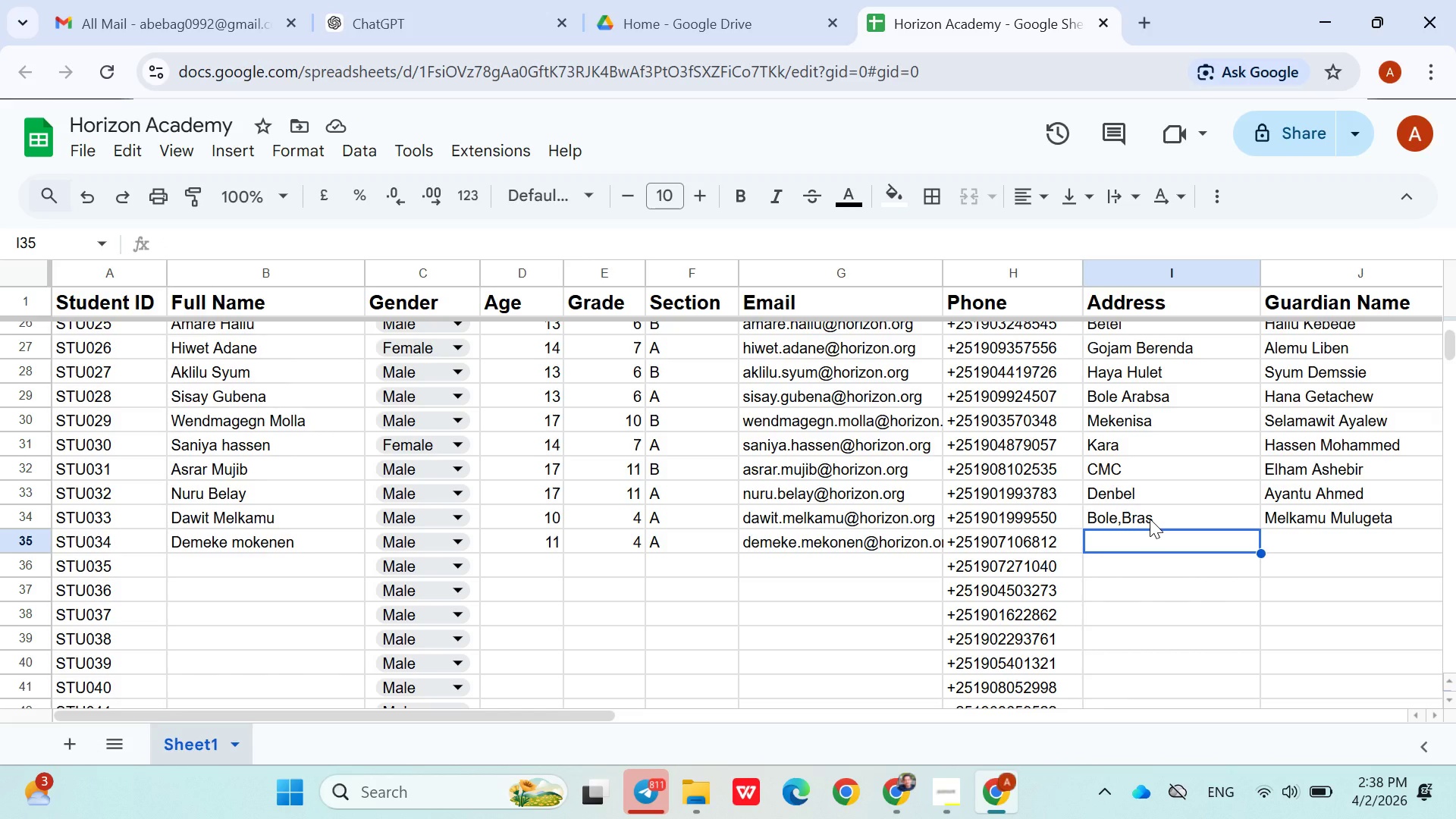 
hold_key(key=ShiftLeft, duration=0.52)
 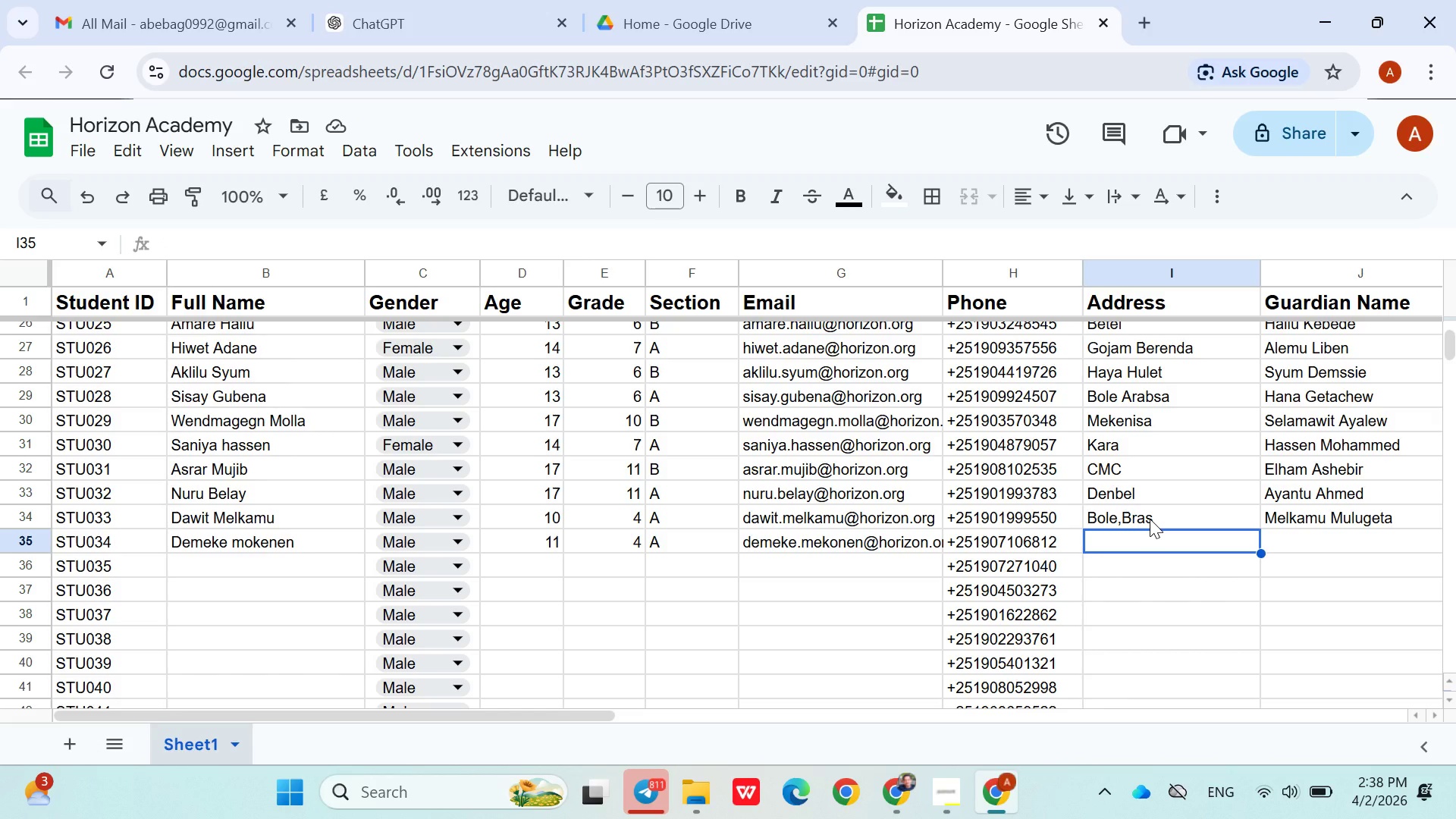 
type(A)
key(Backspace)
type(Aya)
 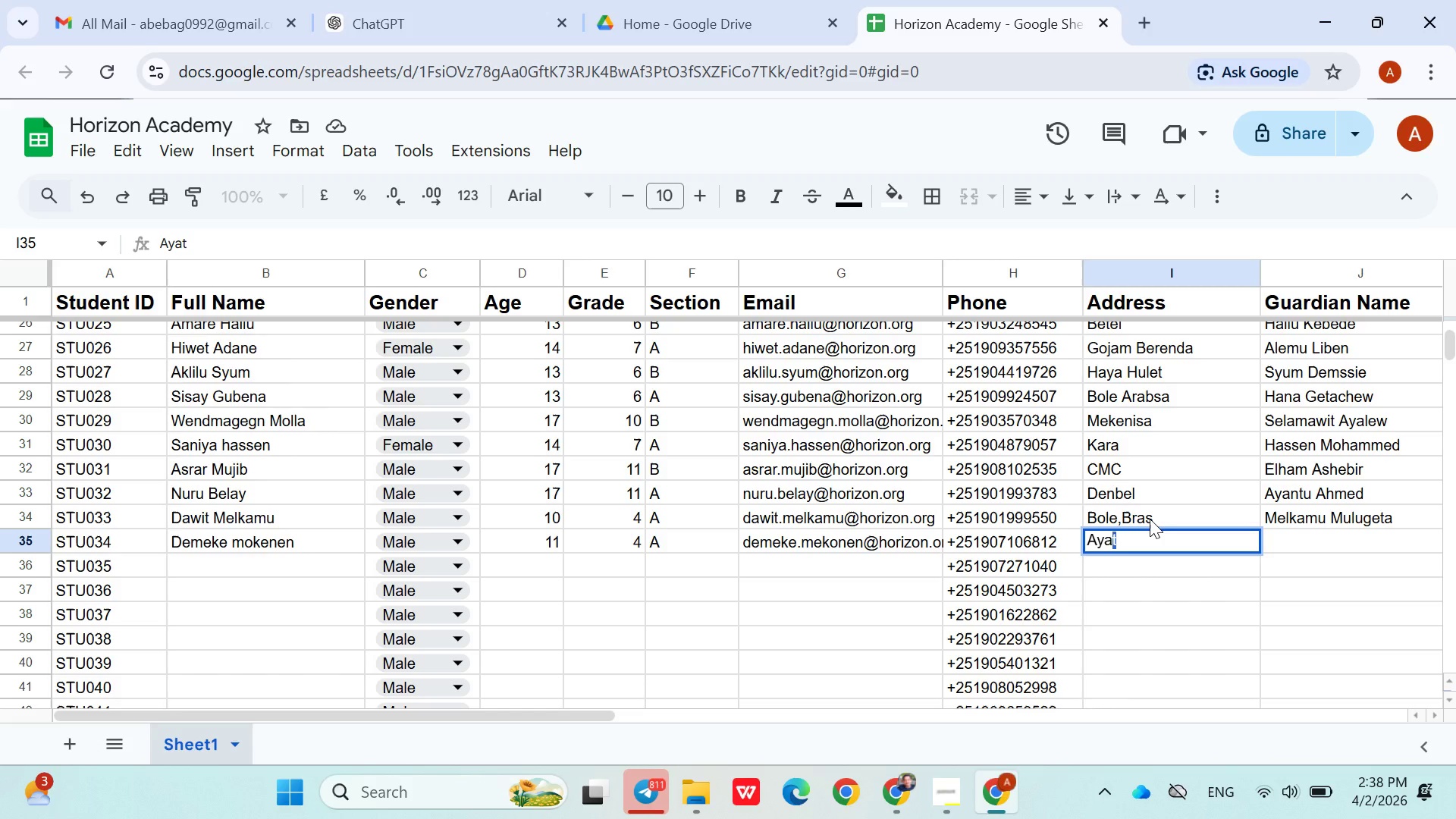 
key(ArrowRight)
 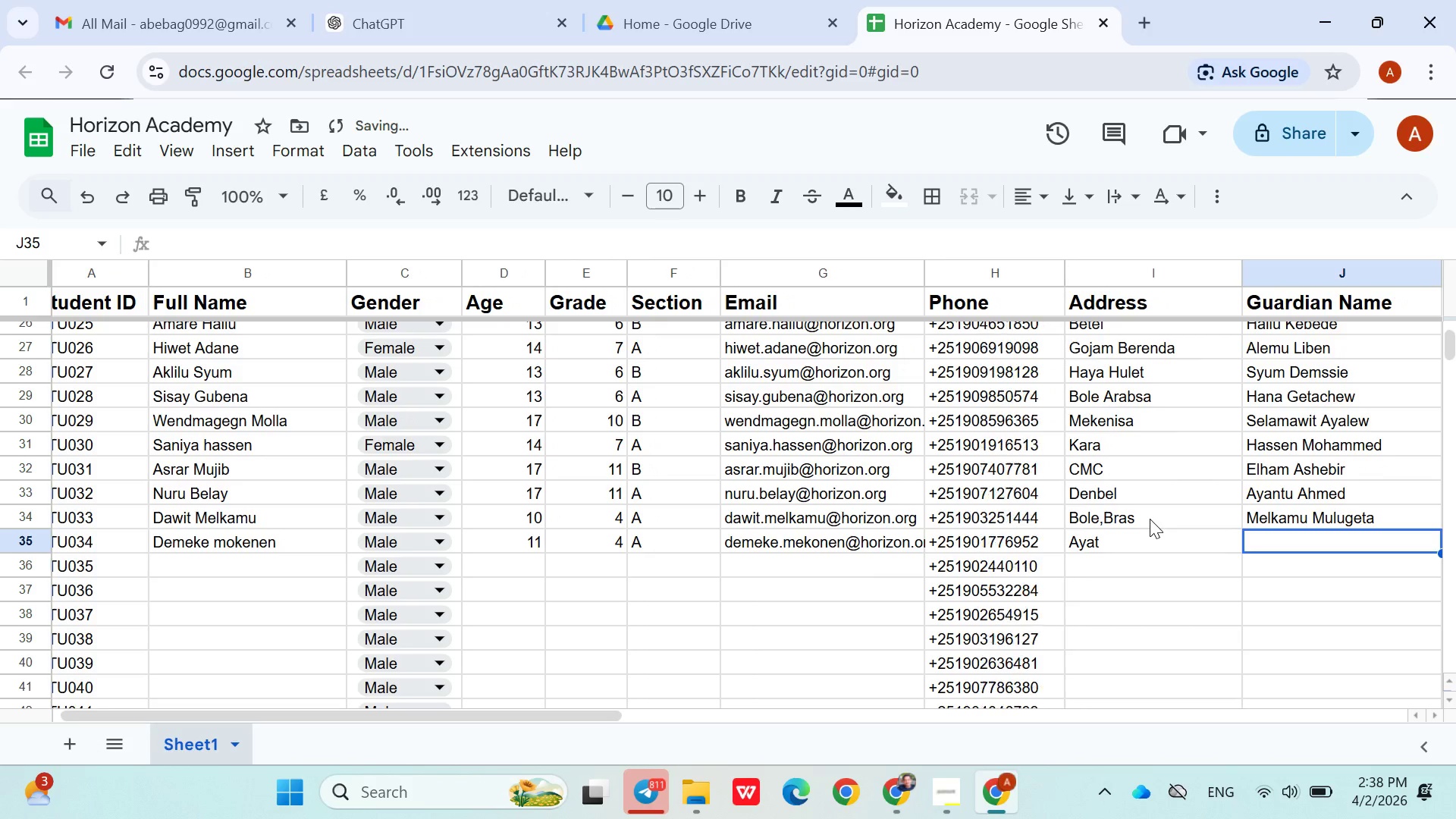 
key(ArrowRight)
 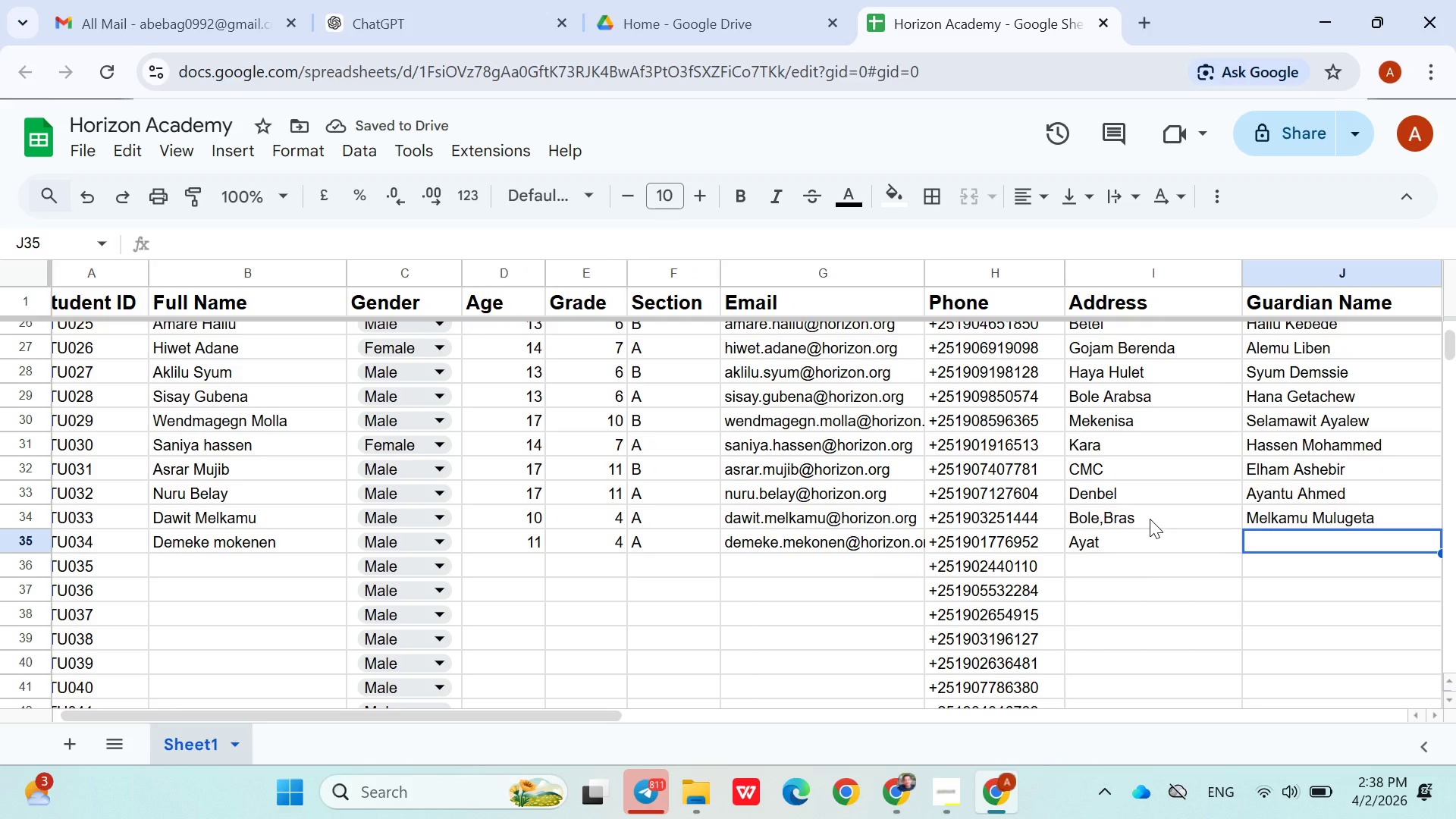 
type(Mekonen Asmamaw)
 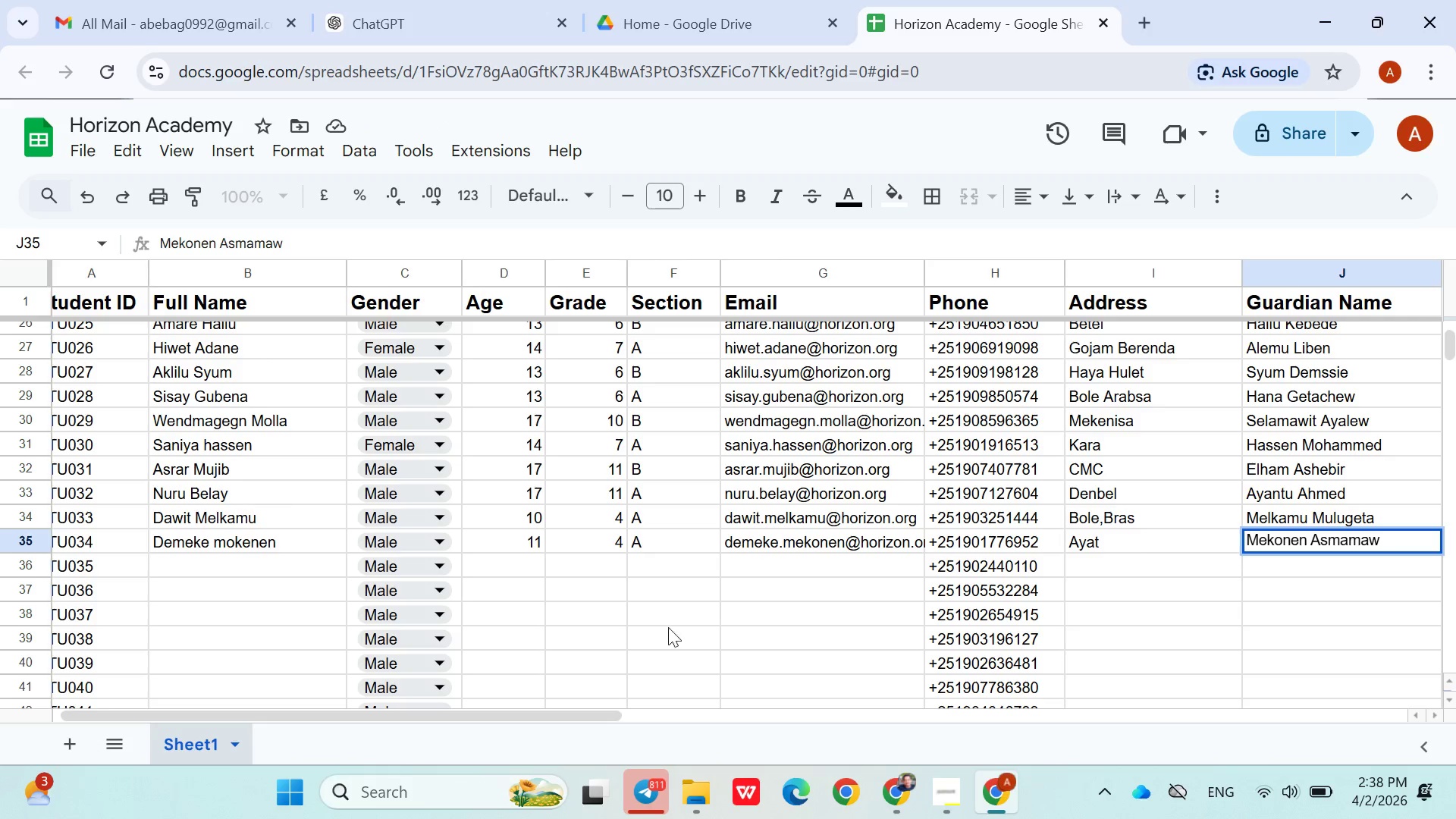 
double_click([263, 540])
 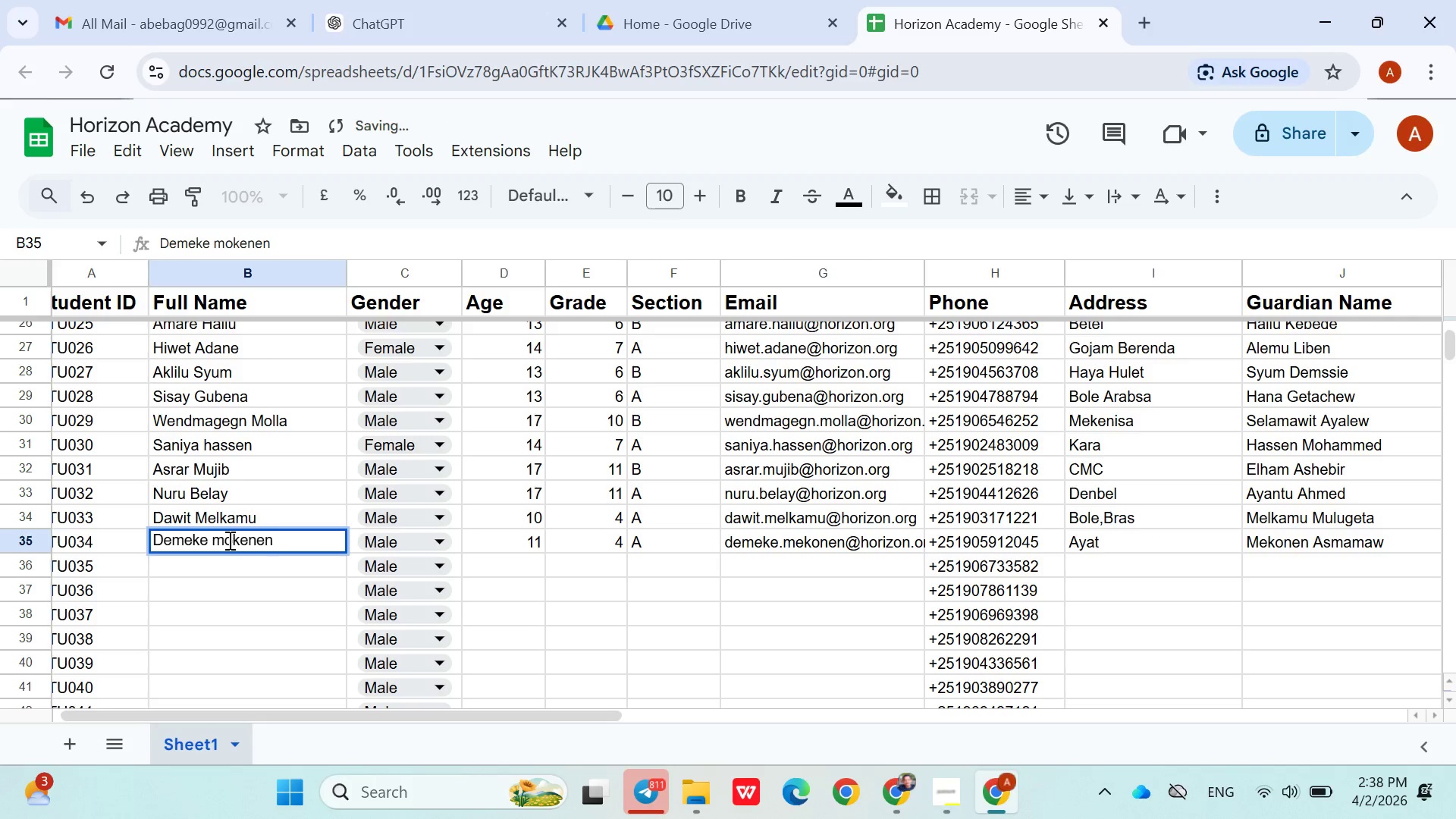 
left_click([228, 540])
 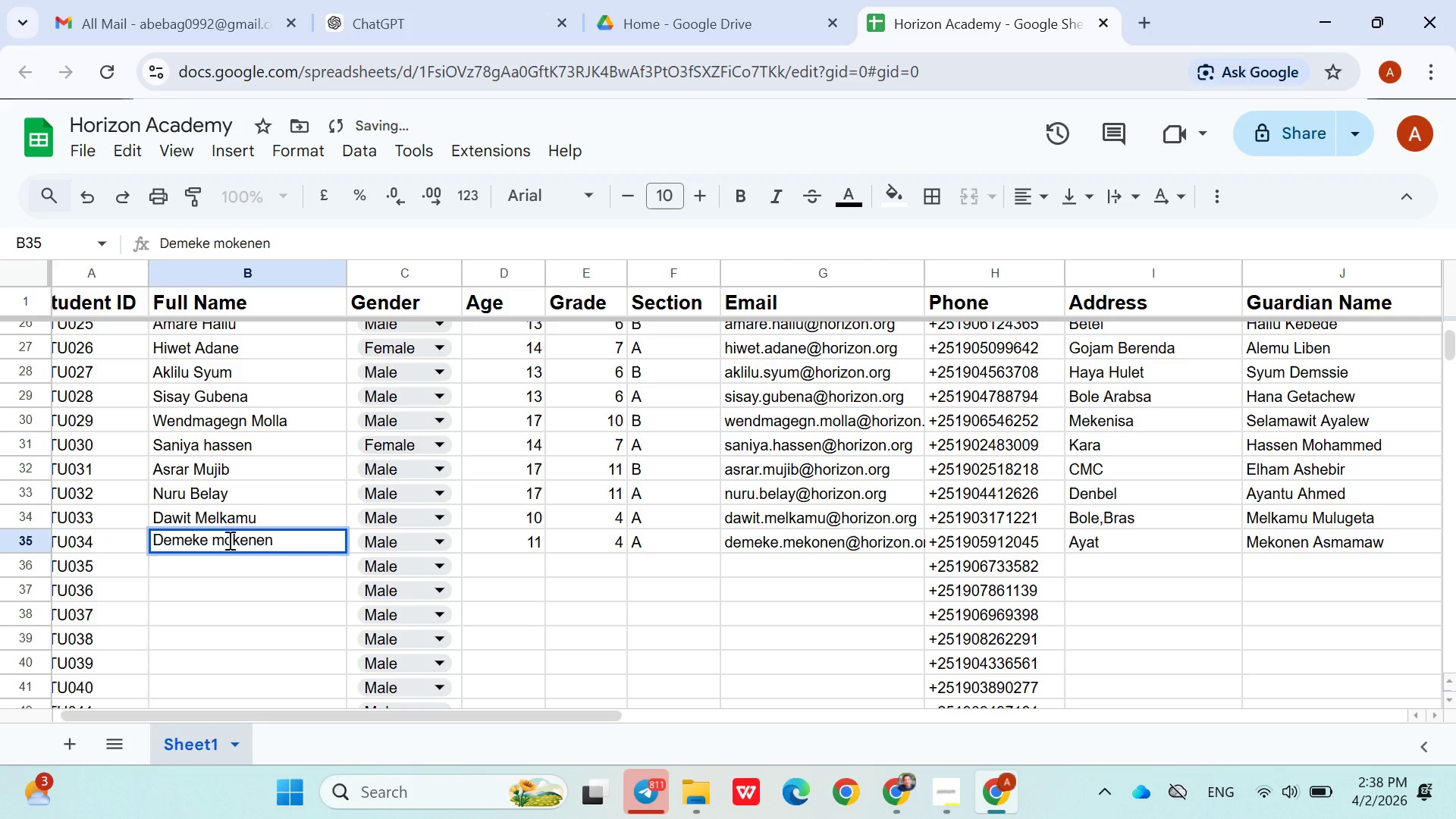 
key(Backspace)
 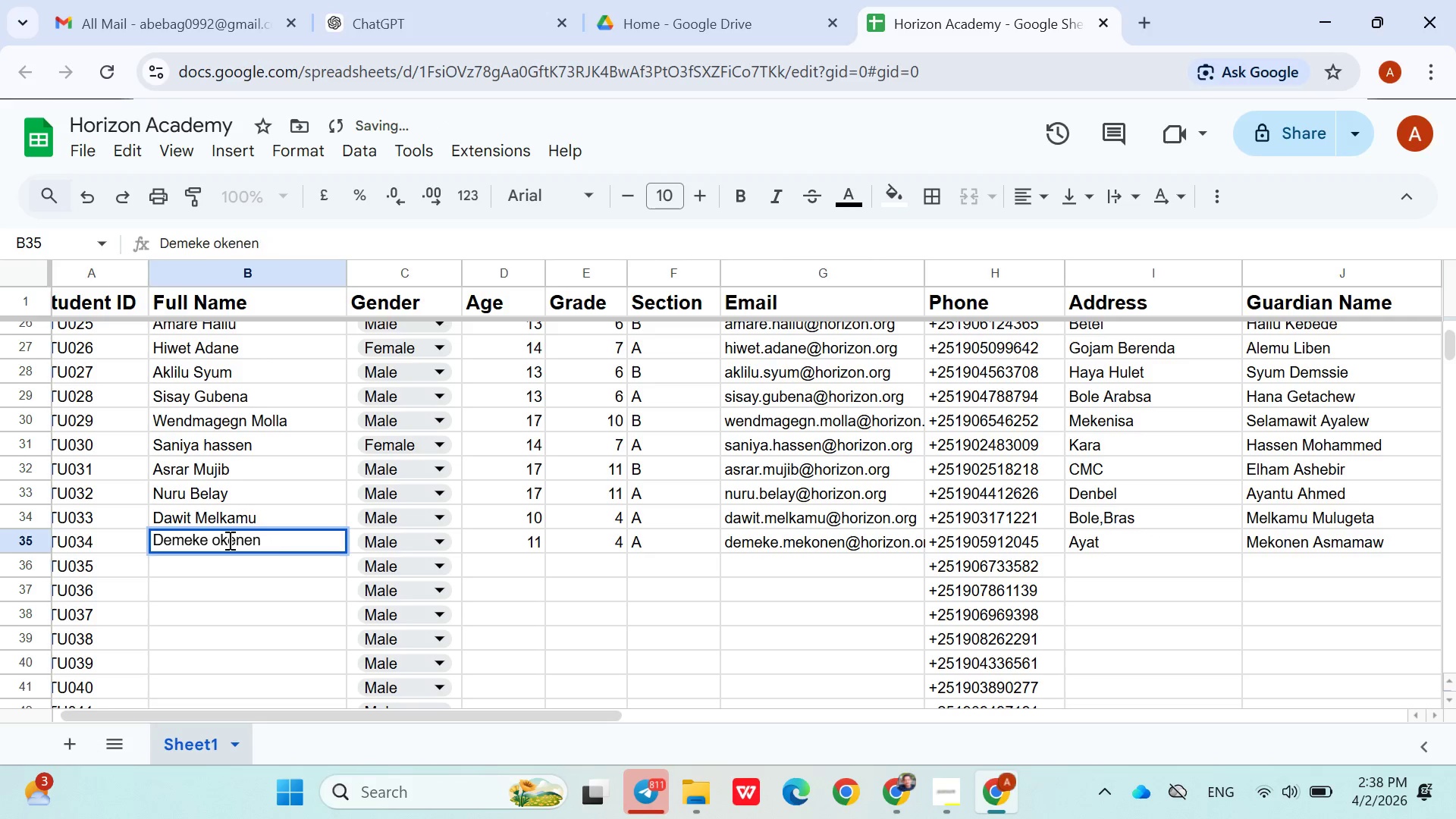 
key(Shift+ShiftLeft)
 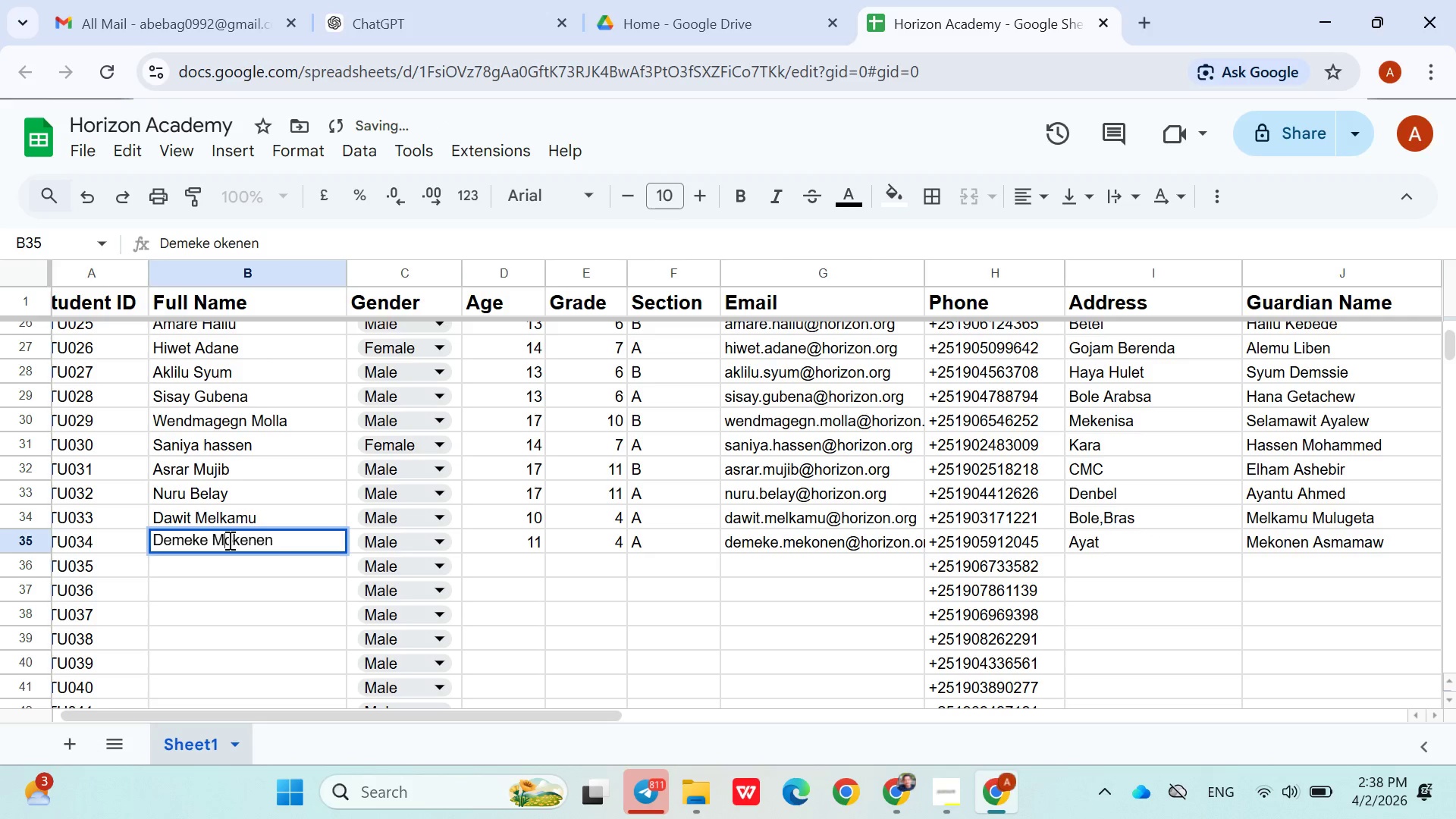 
key(Shift+M)
 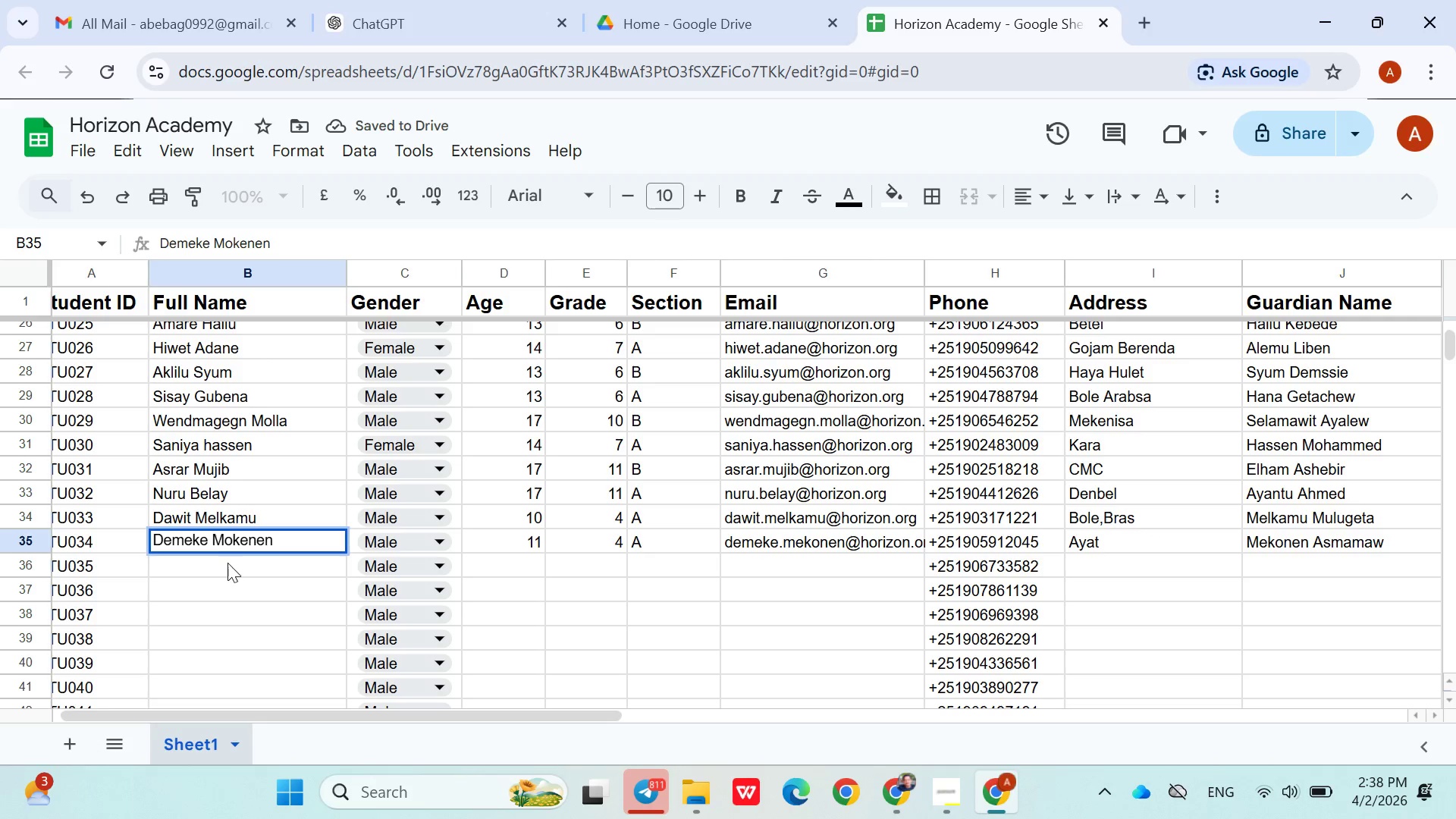 
left_click([227, 563])
 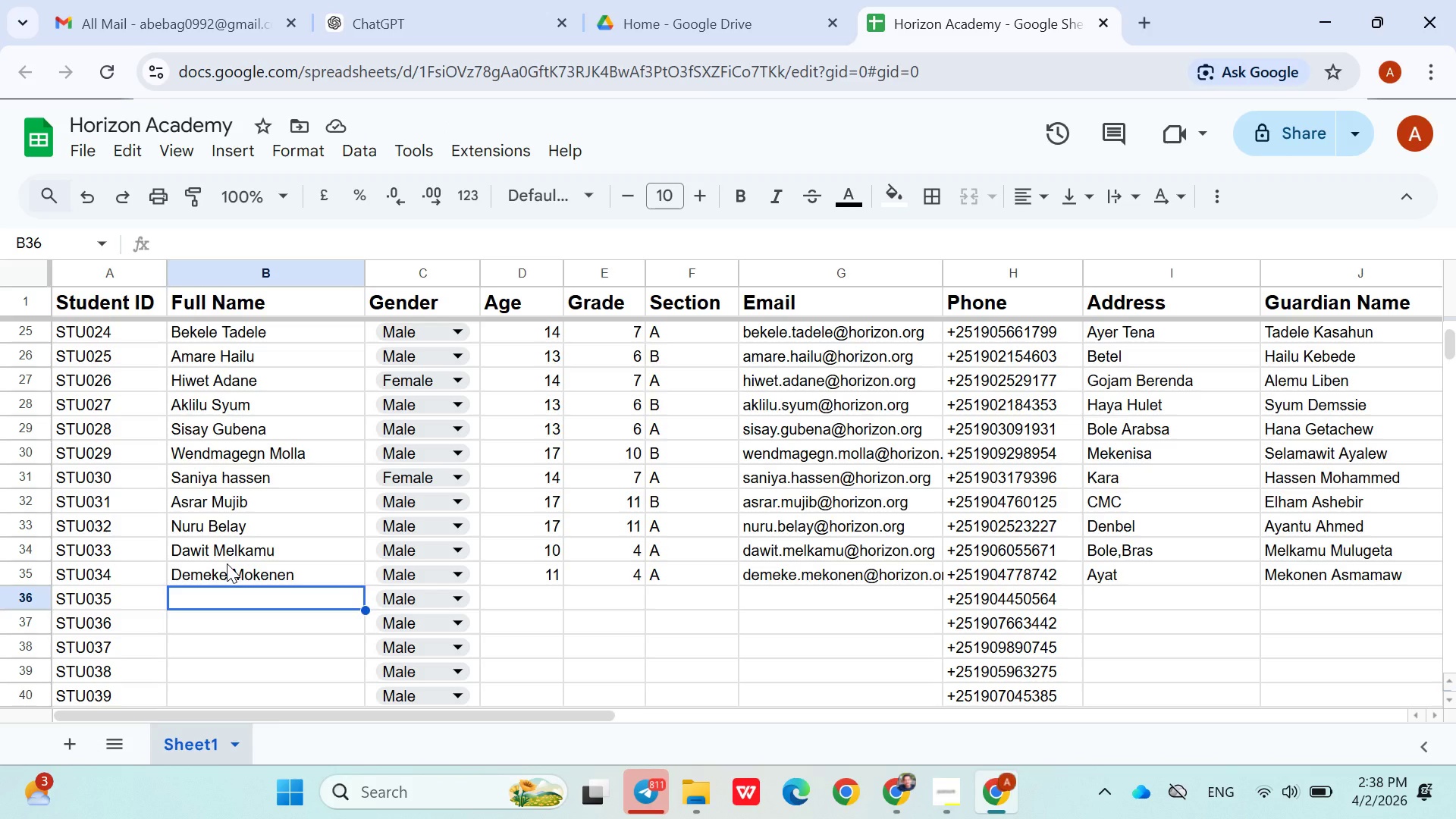 
wait(8.39)
 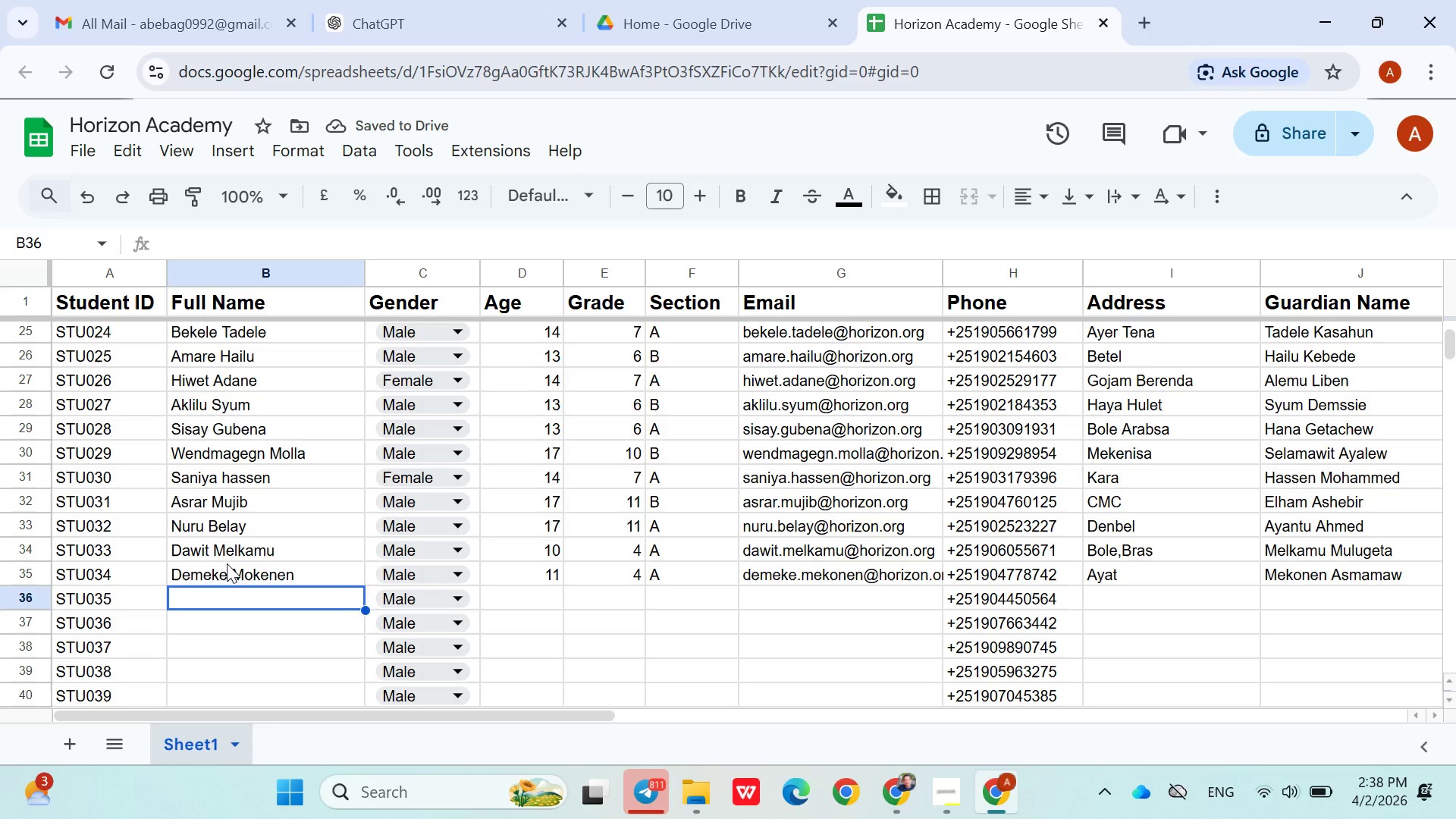 
type(Hayat A)
 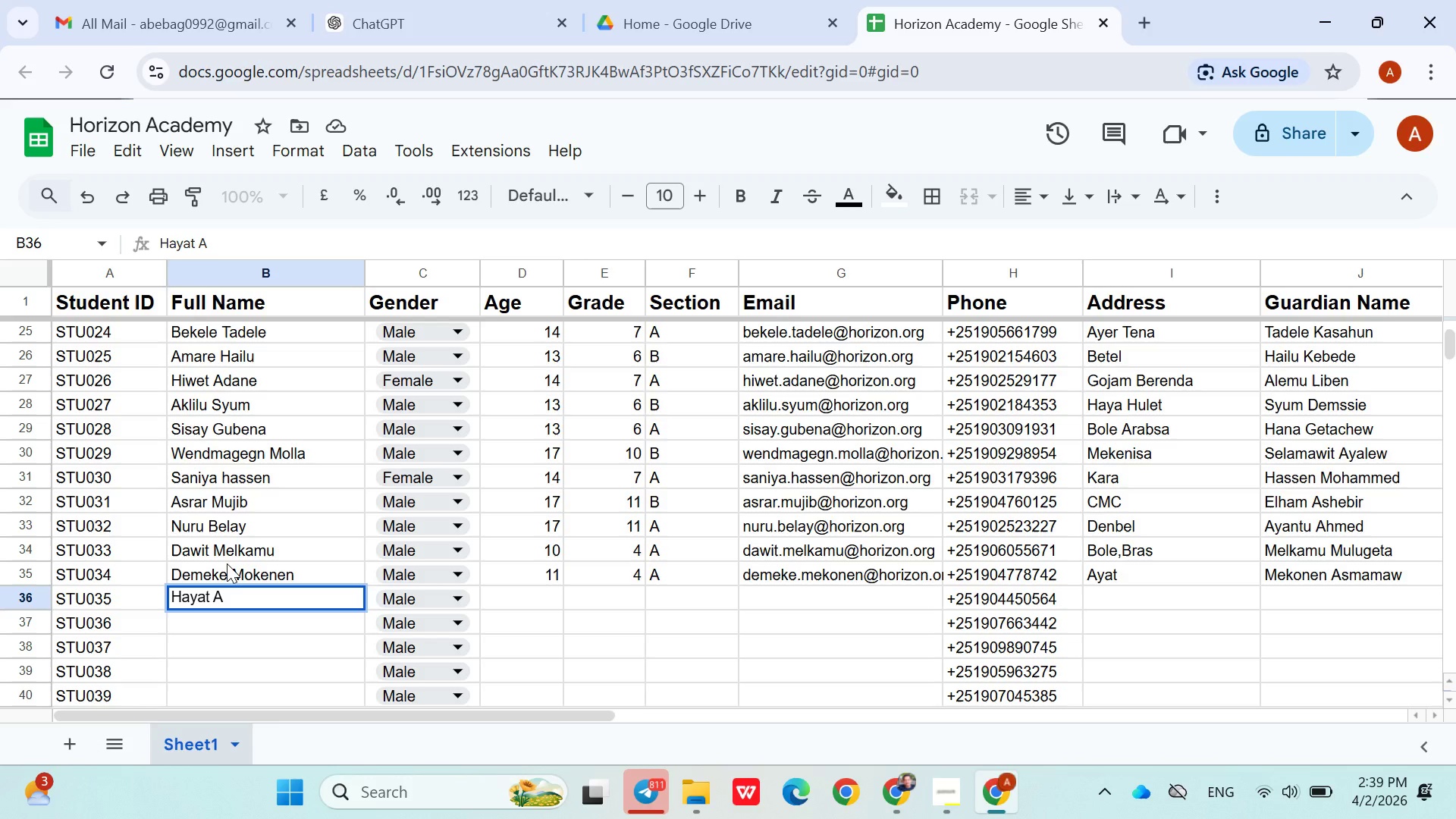 
type(hmed)
 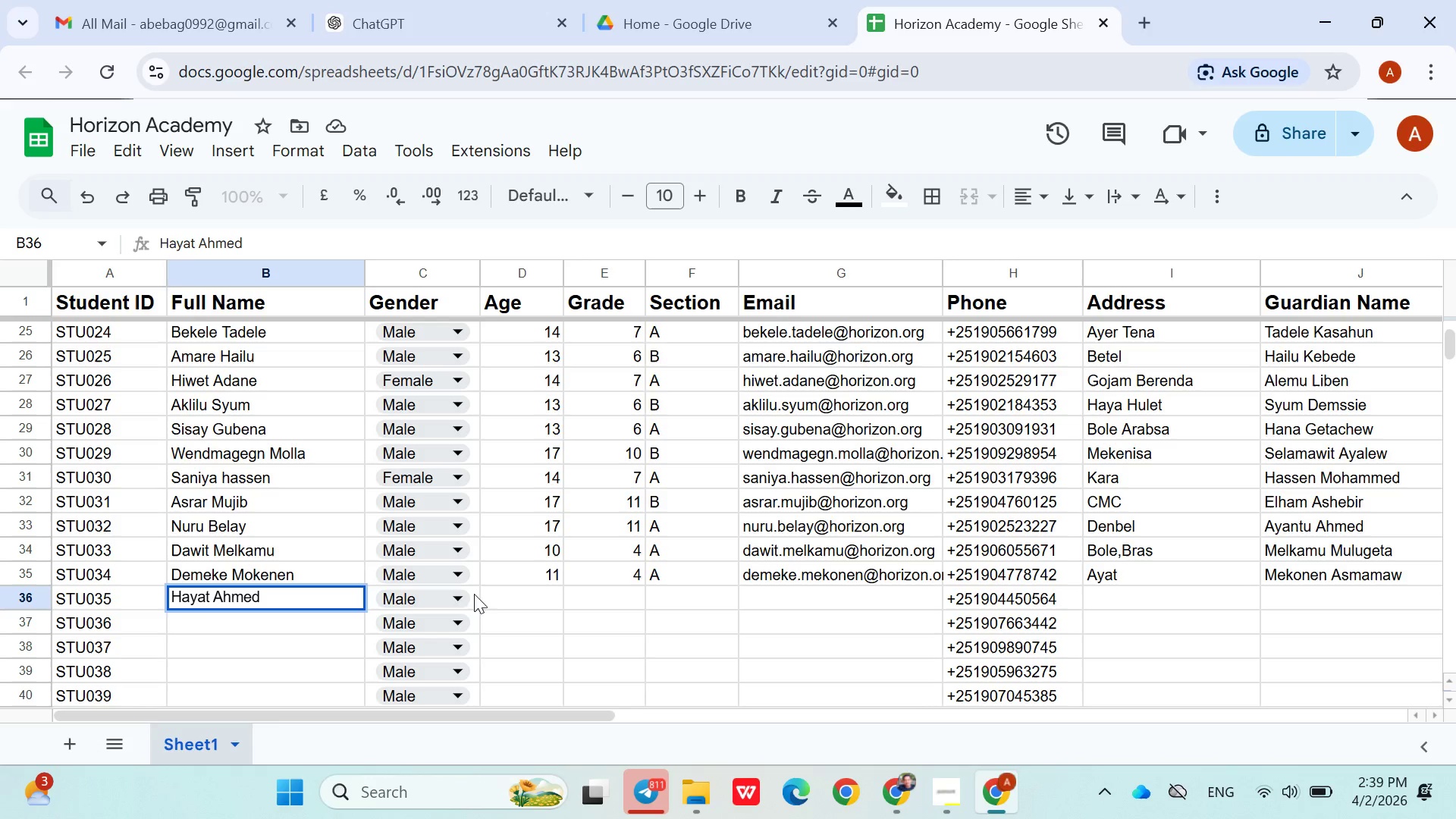 
left_click([460, 595])
 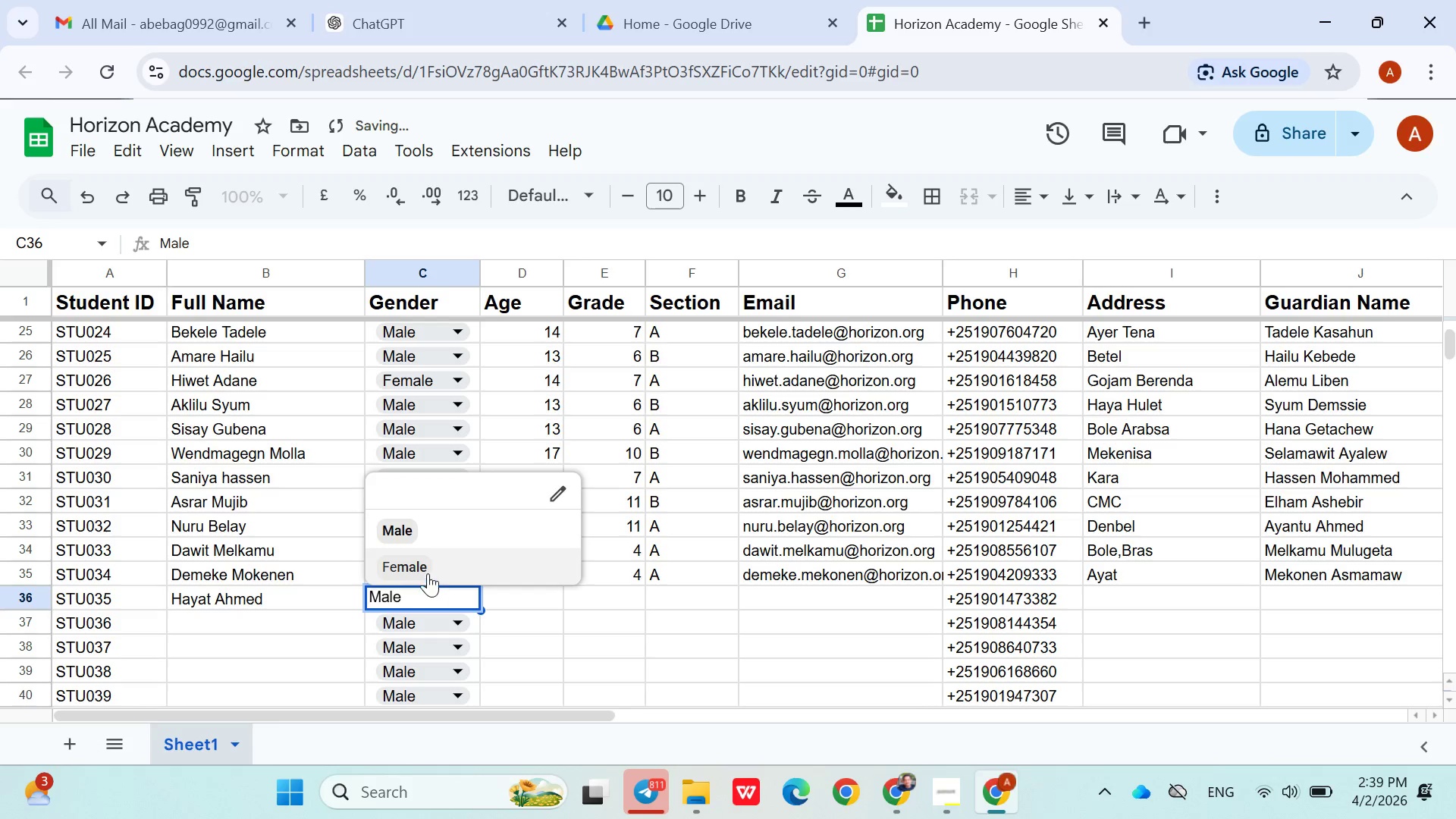 
left_click([428, 571])
 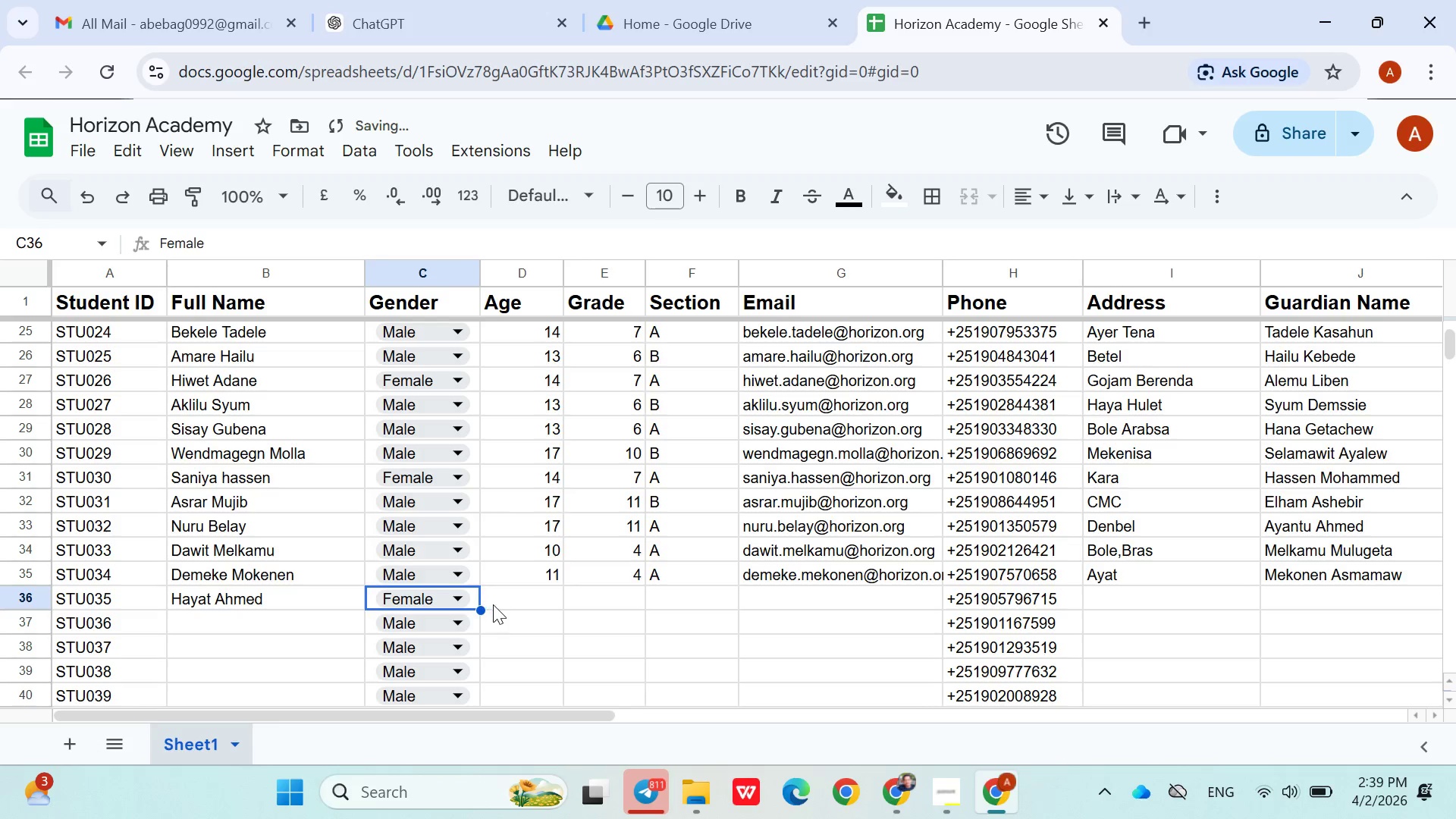 
left_click([494, 604])
 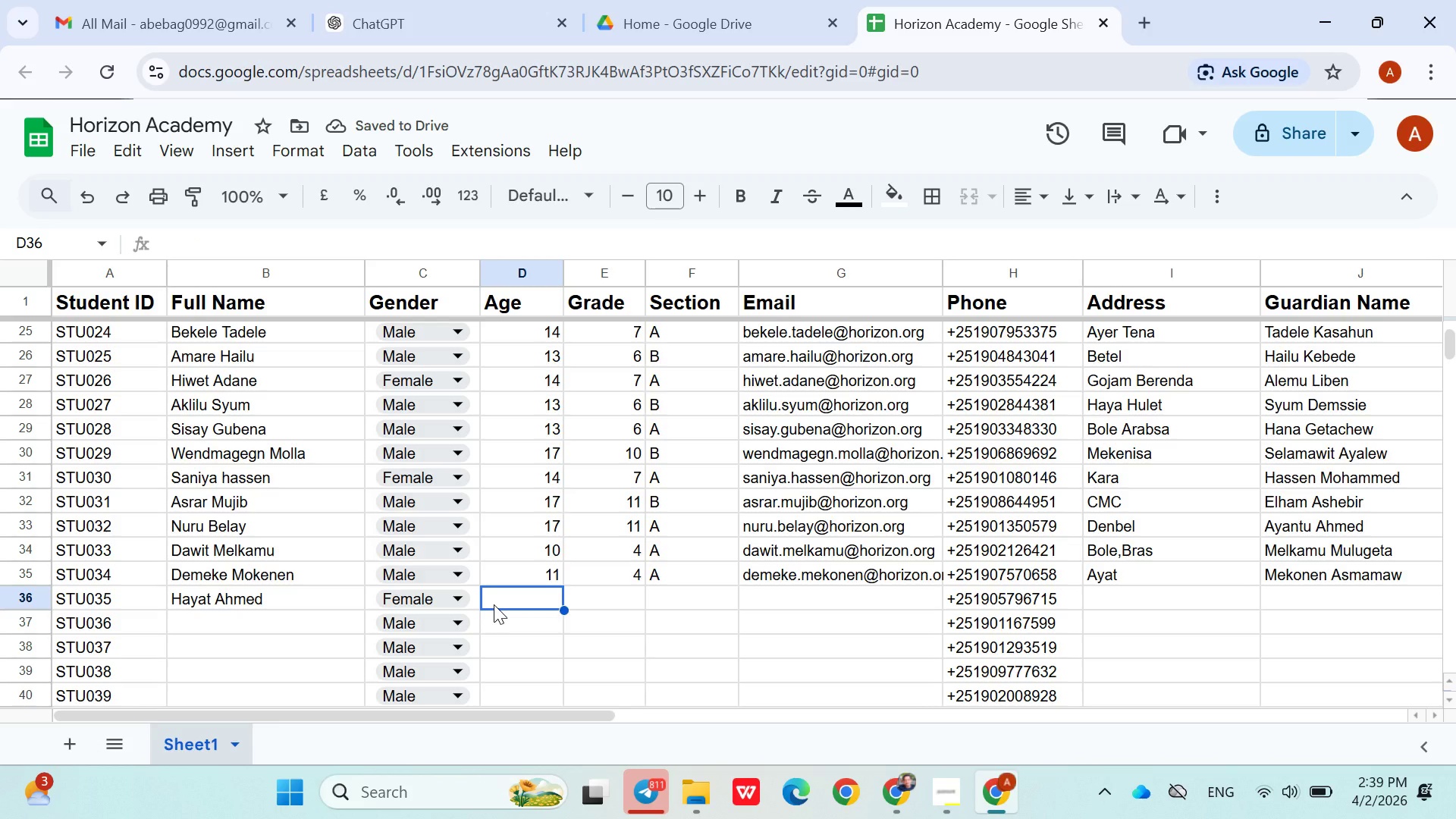 
key(8)
 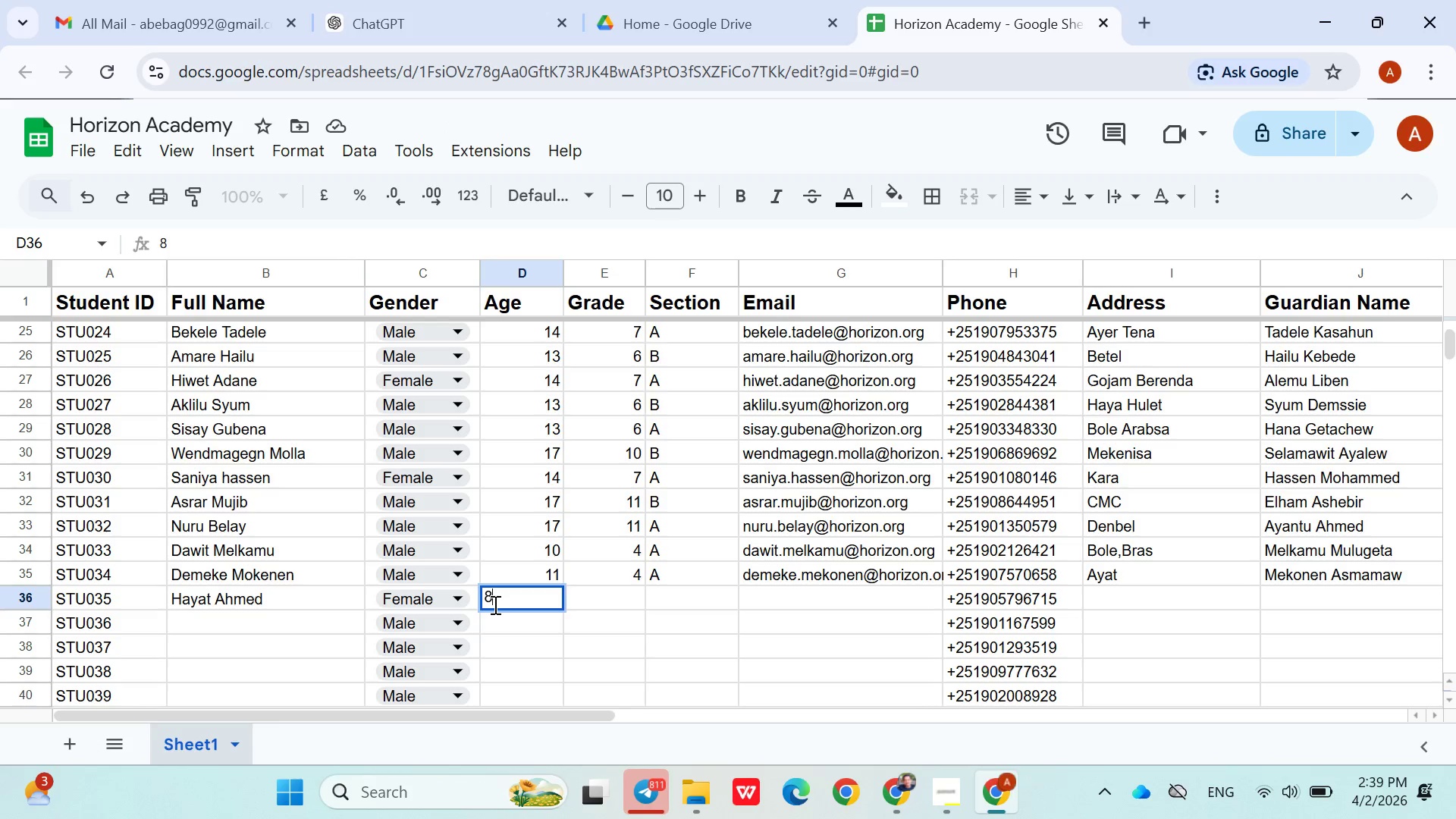 
key(ArrowRight)
 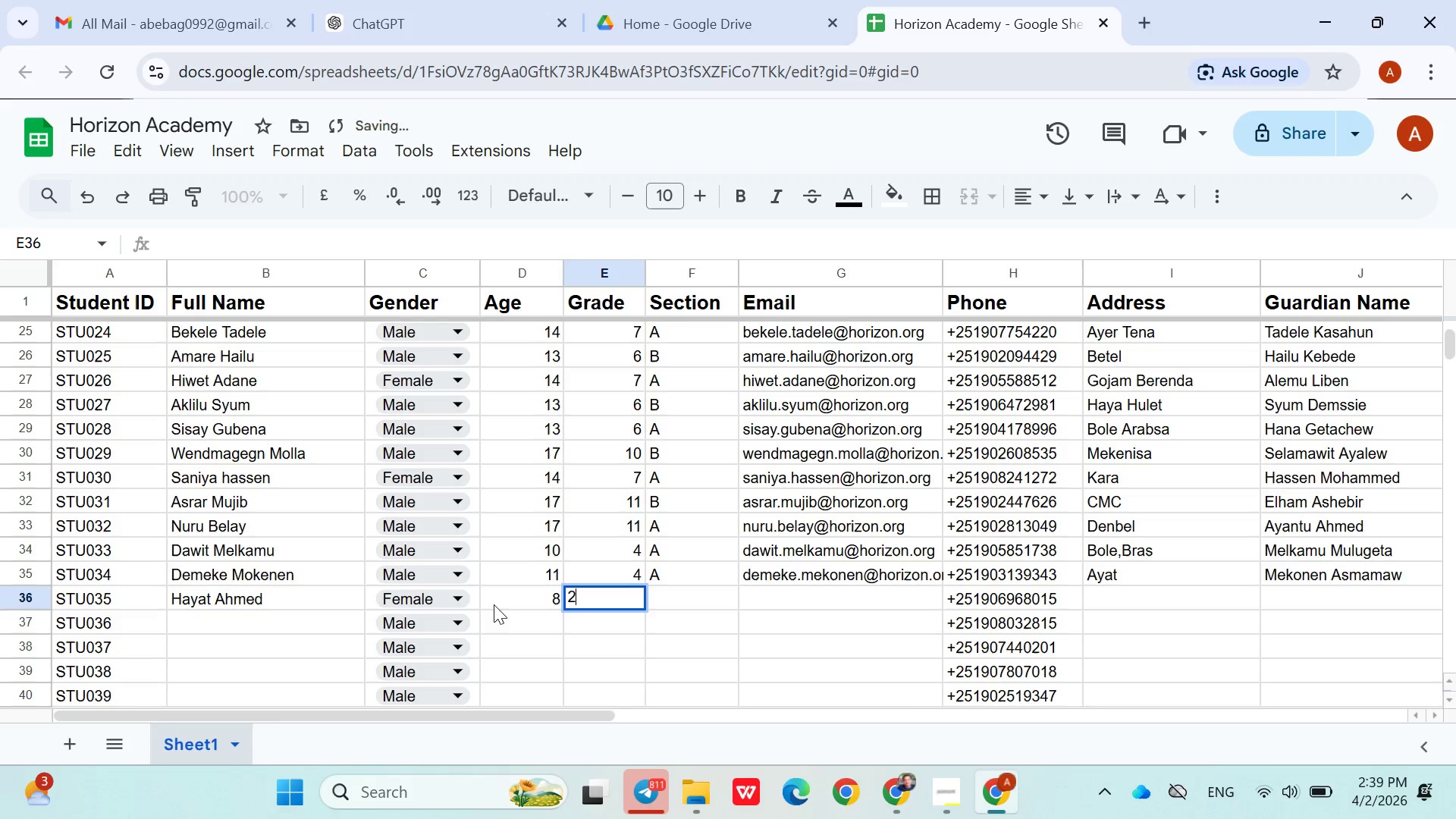 
key(2)
 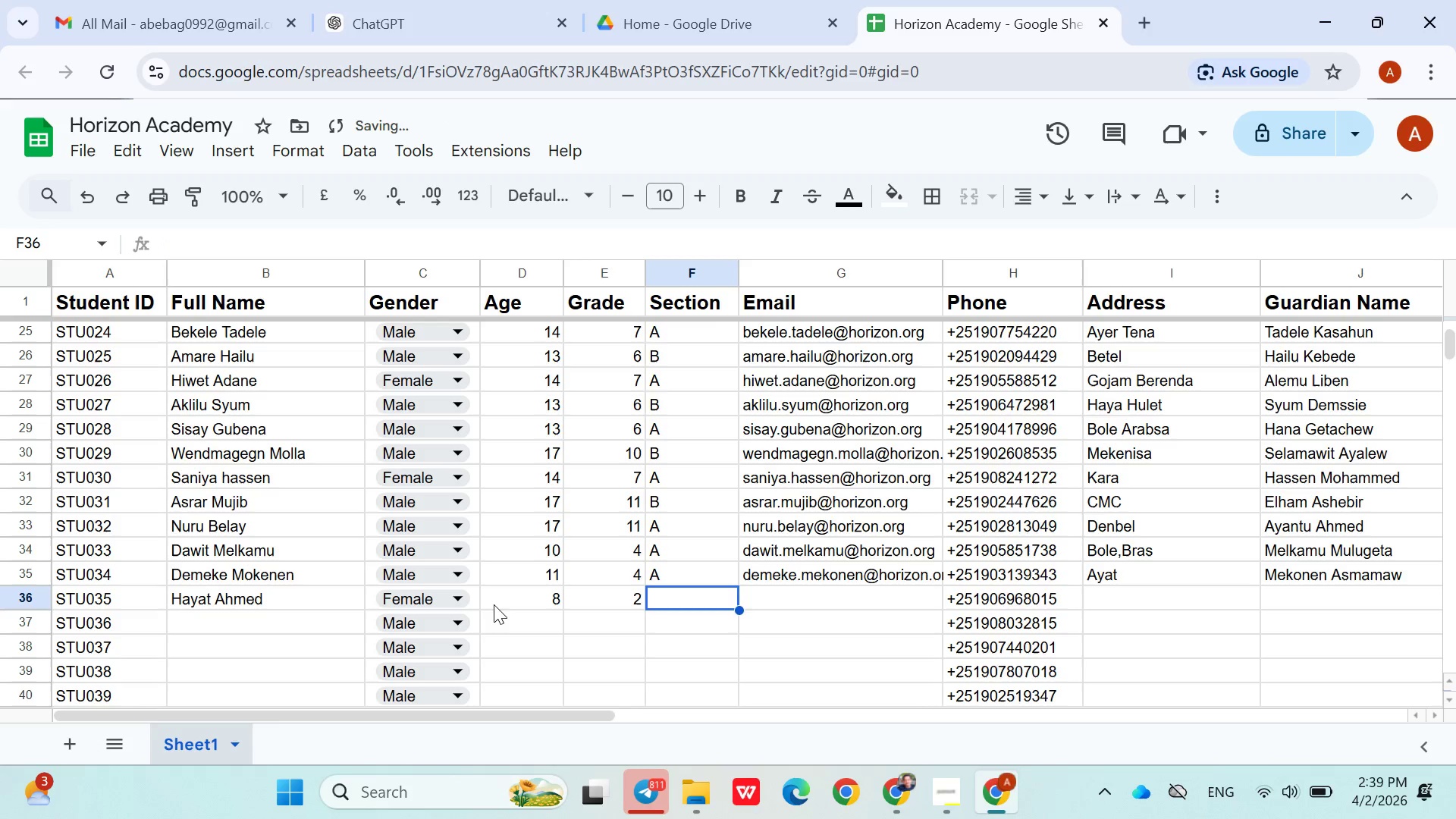 
key(ArrowRight)
 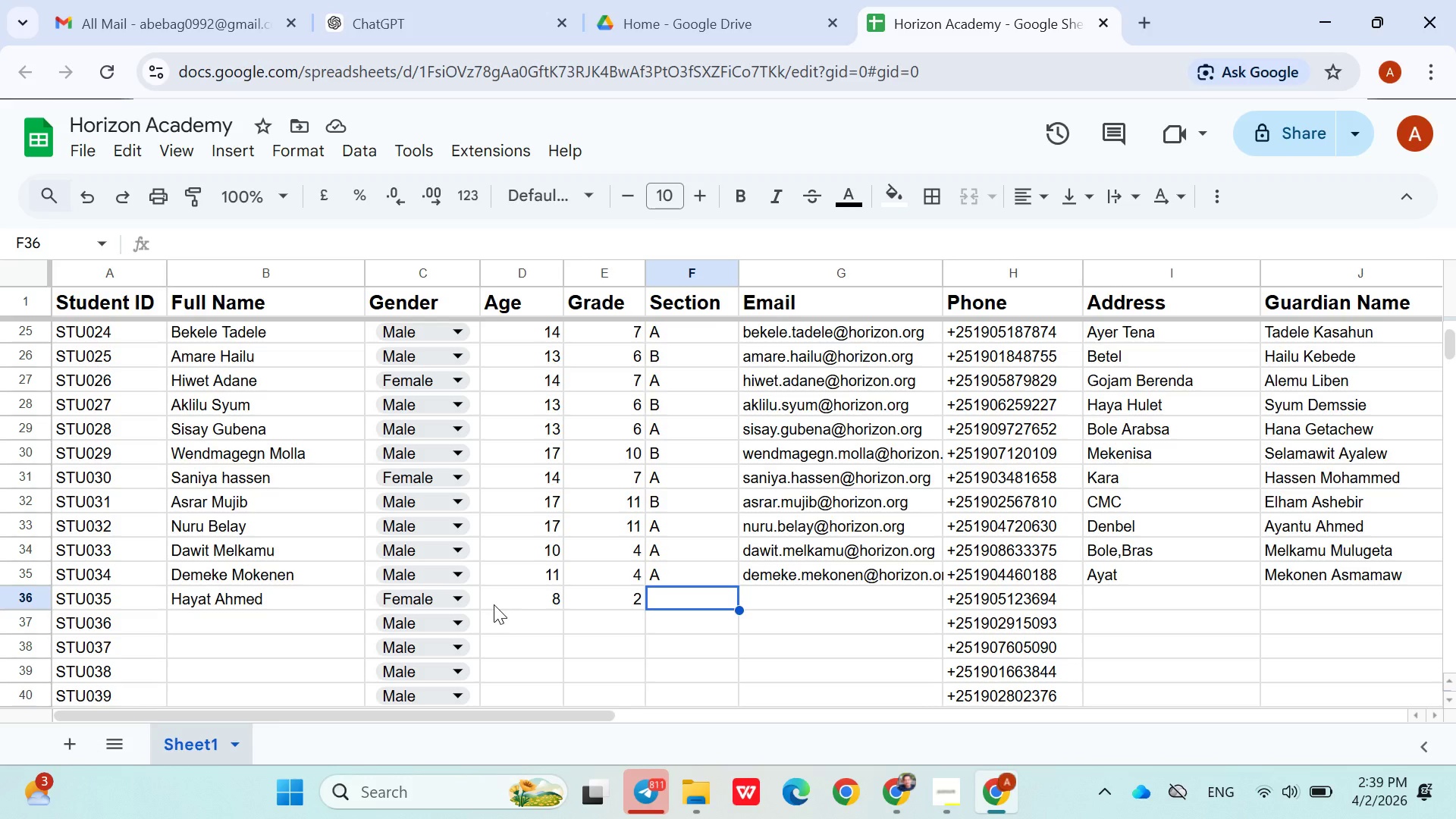 
wait(17.28)
 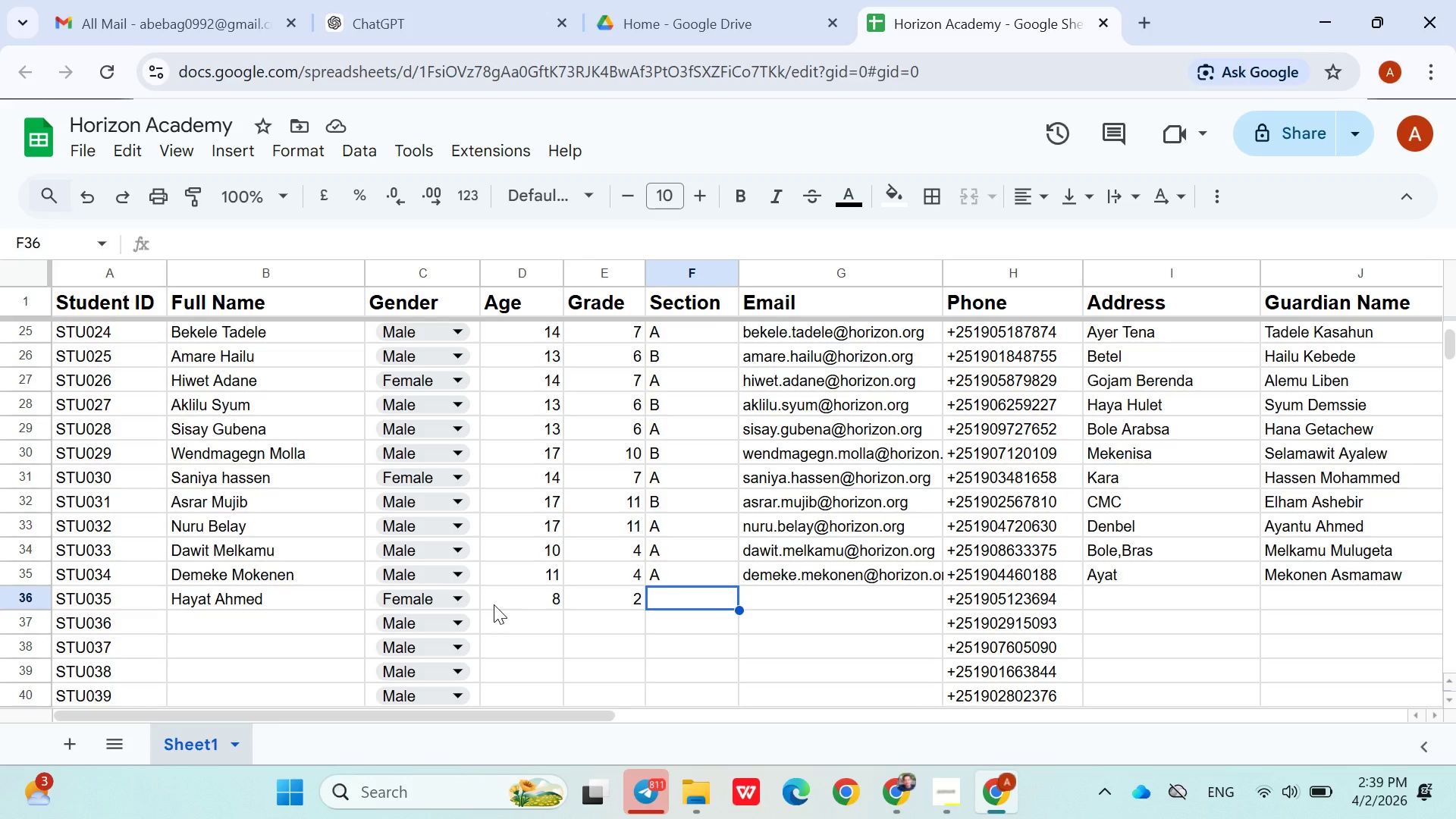 
key(Shift+ShiftLeft)
 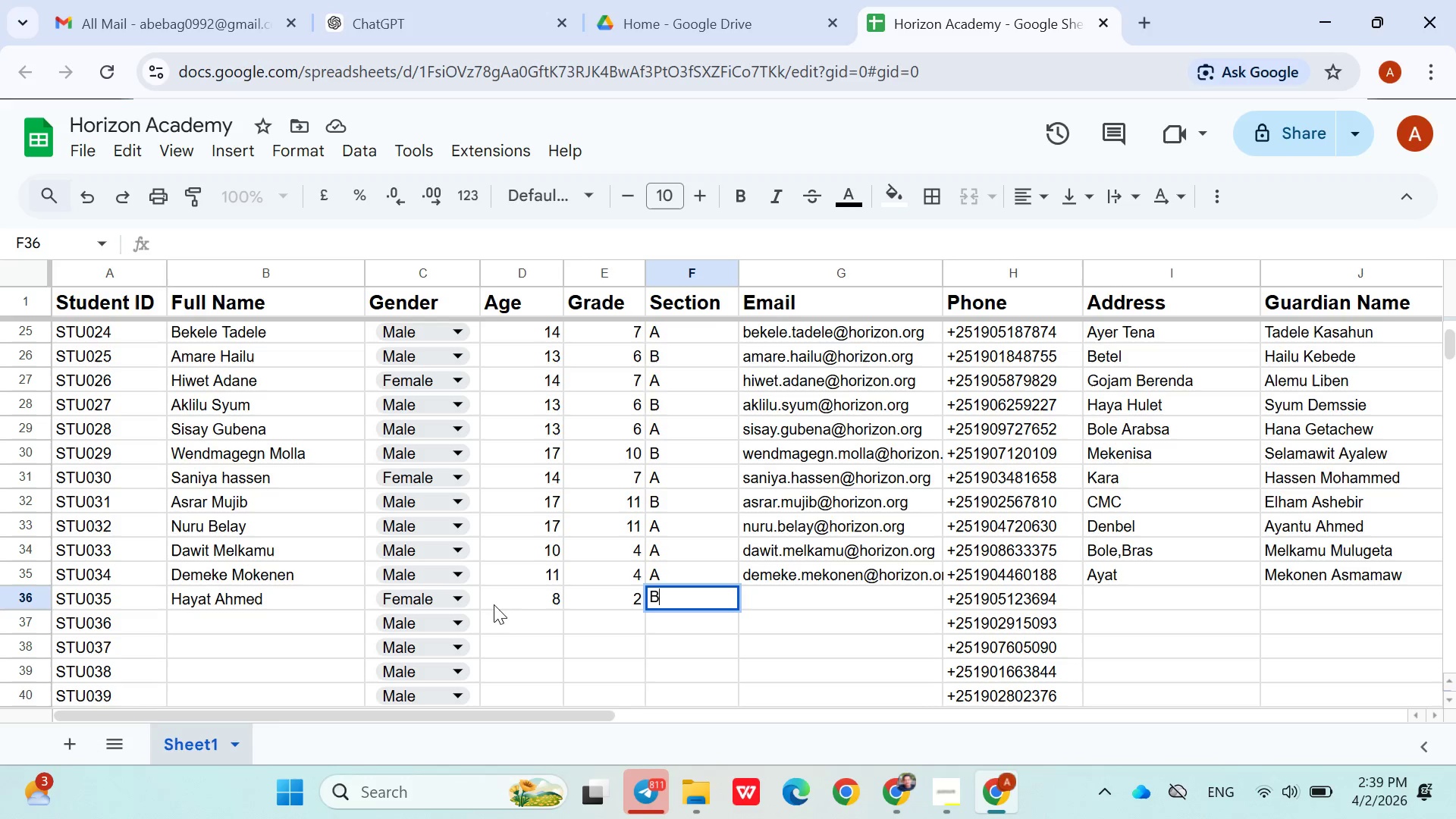 
key(Shift+B)
 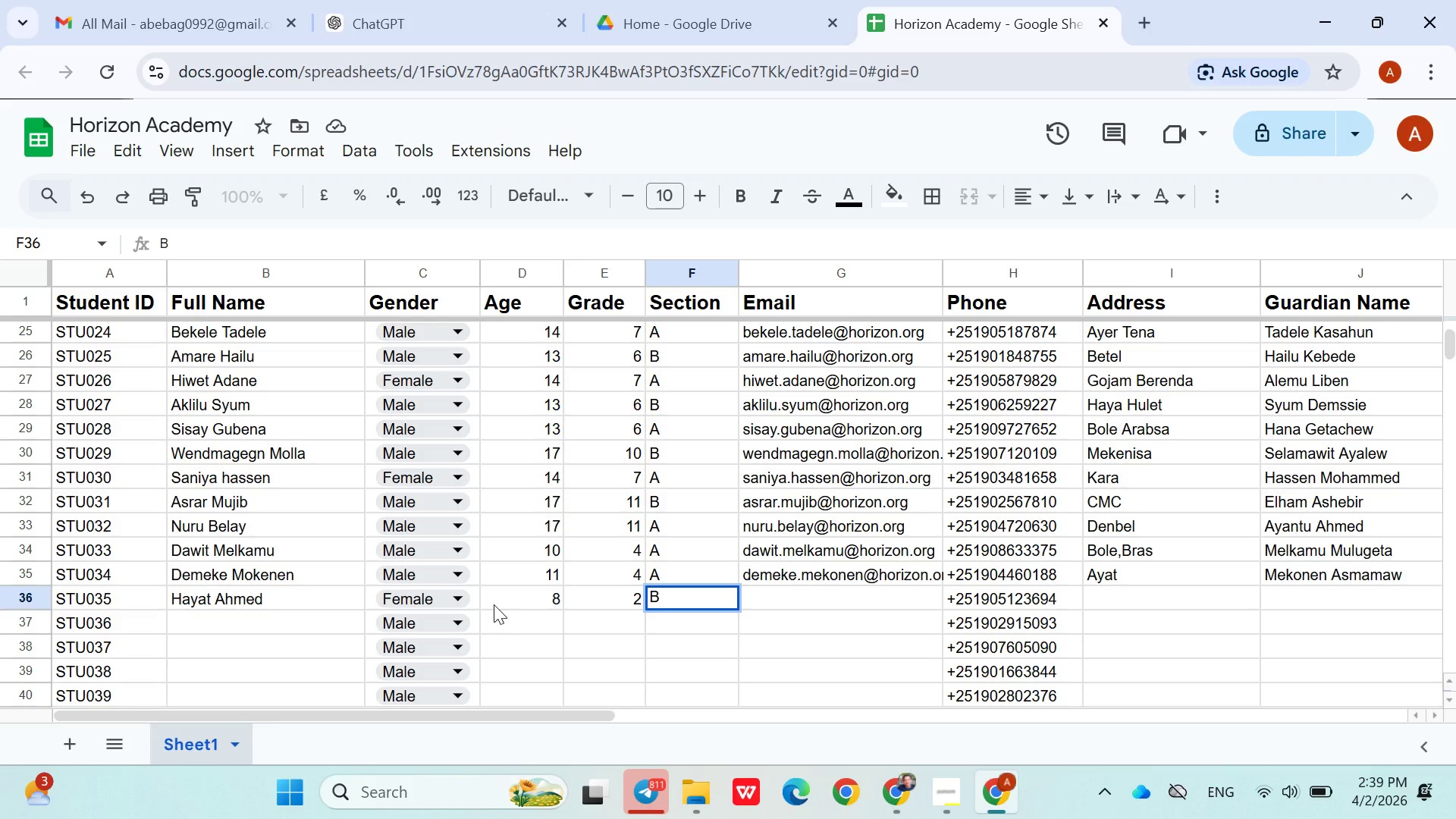 
key(ArrowRight)
 